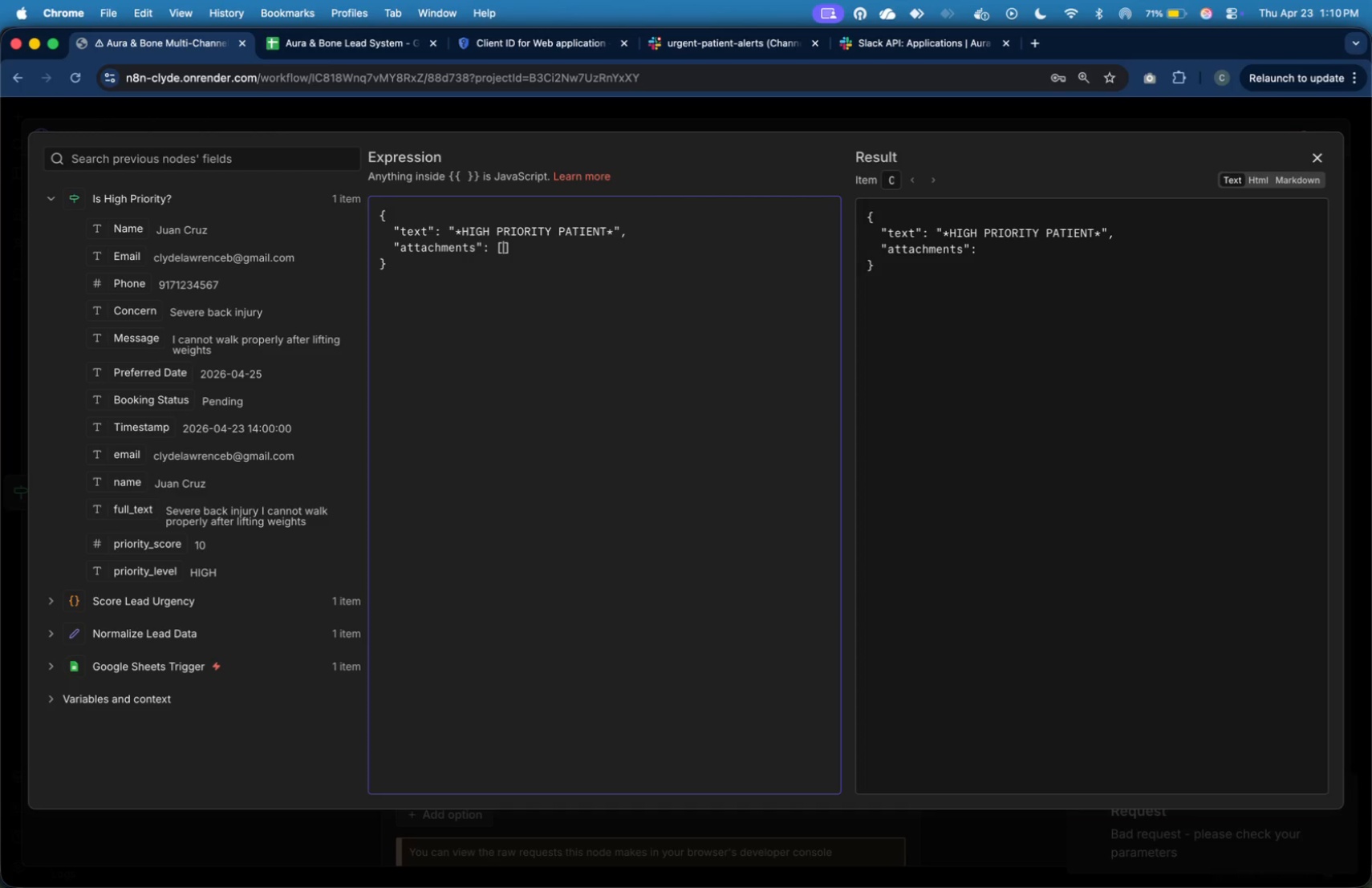 
key(BracketLeft)
 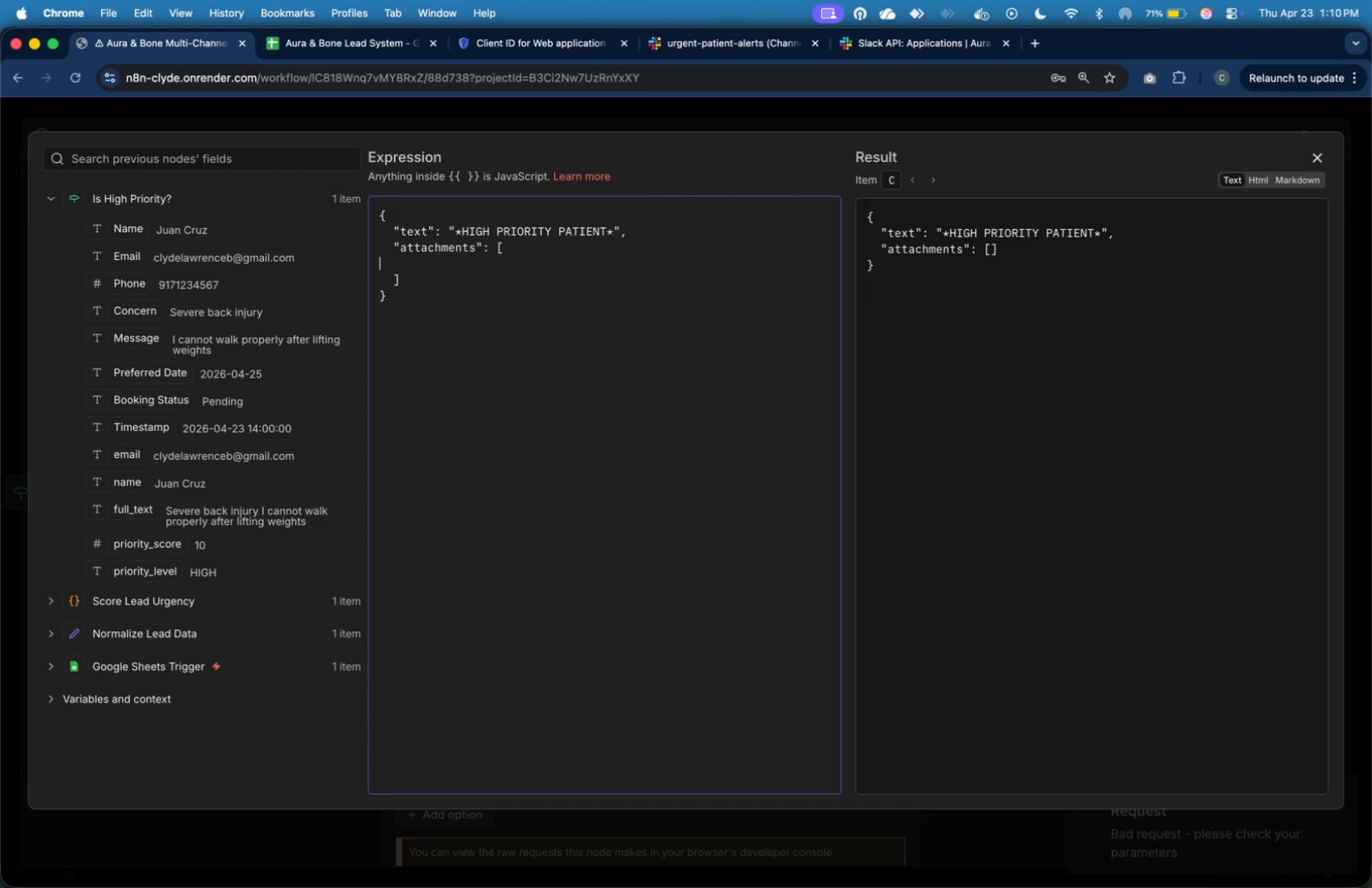 
key(Enter)
 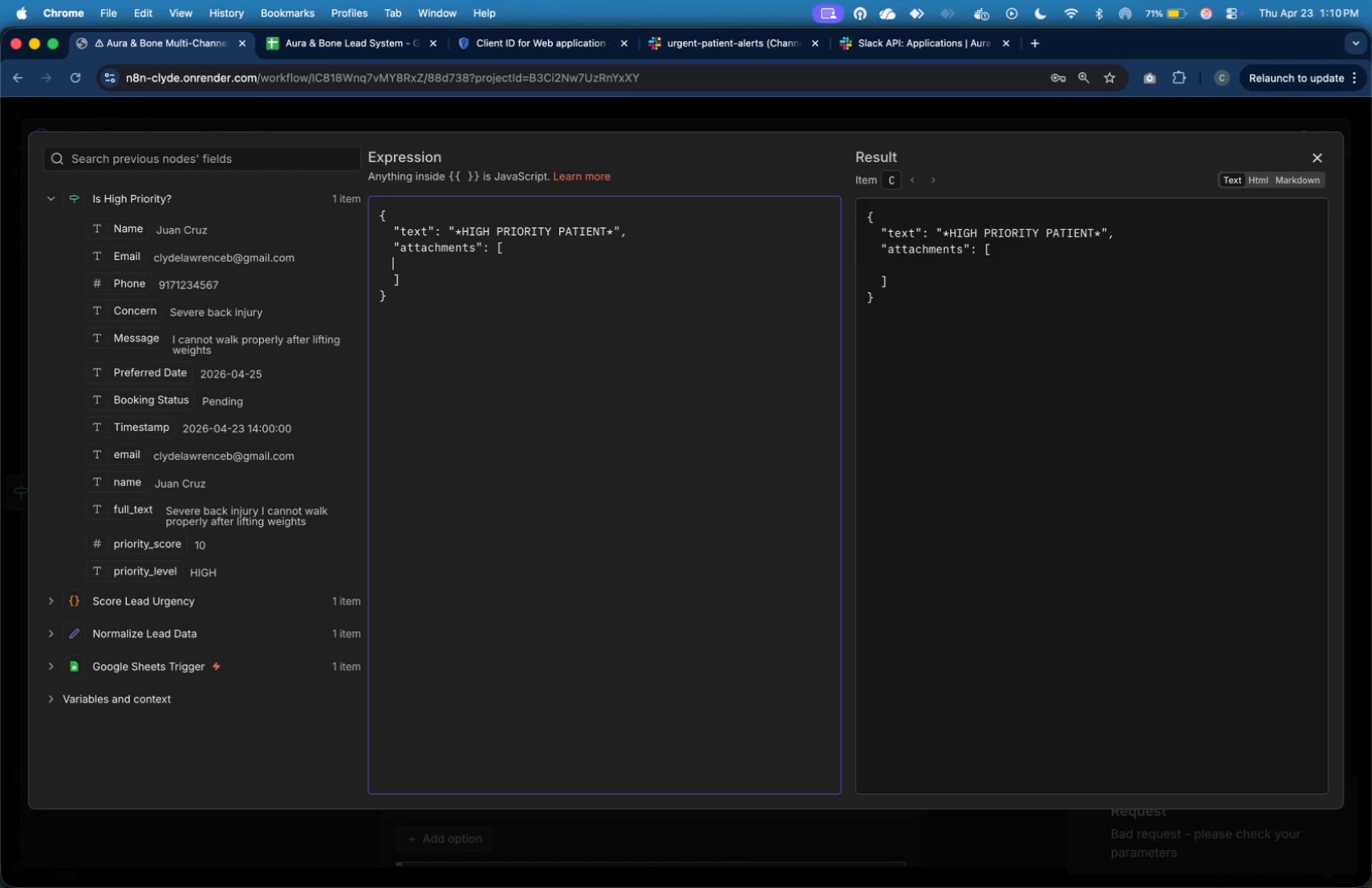 
key(Tab)
 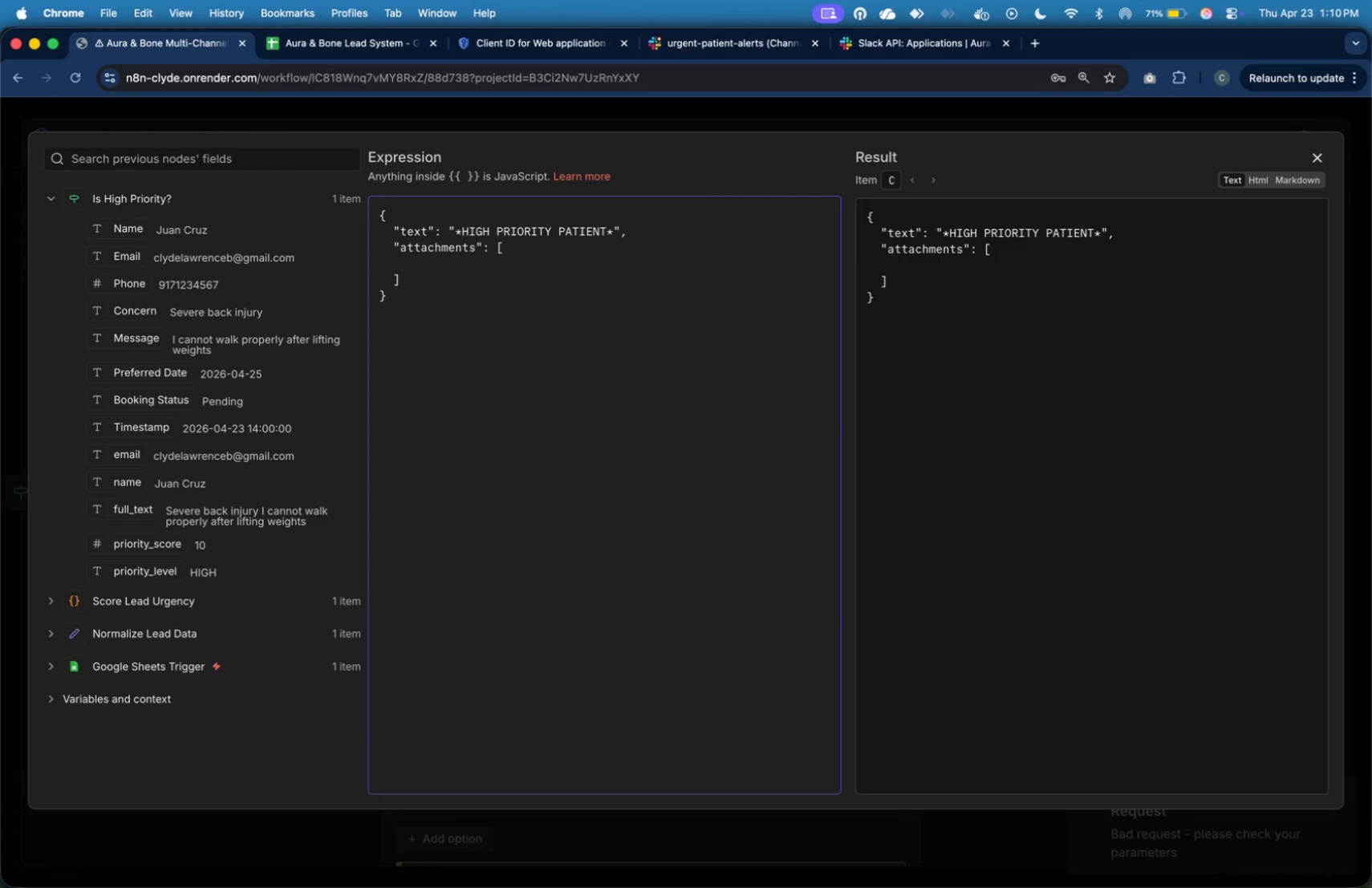 
key(Tab)
 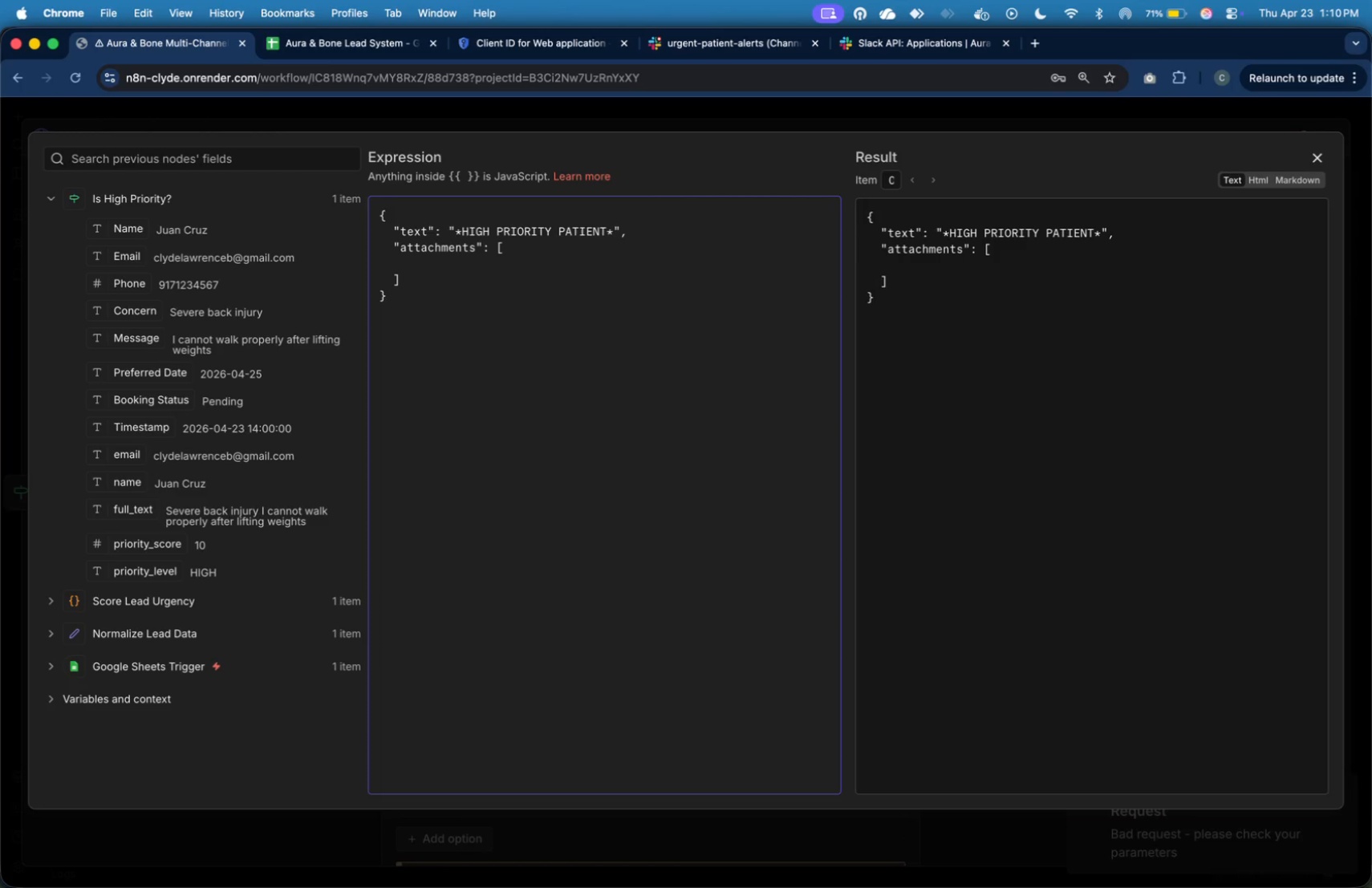 
key(Shift+BracketLeft)
 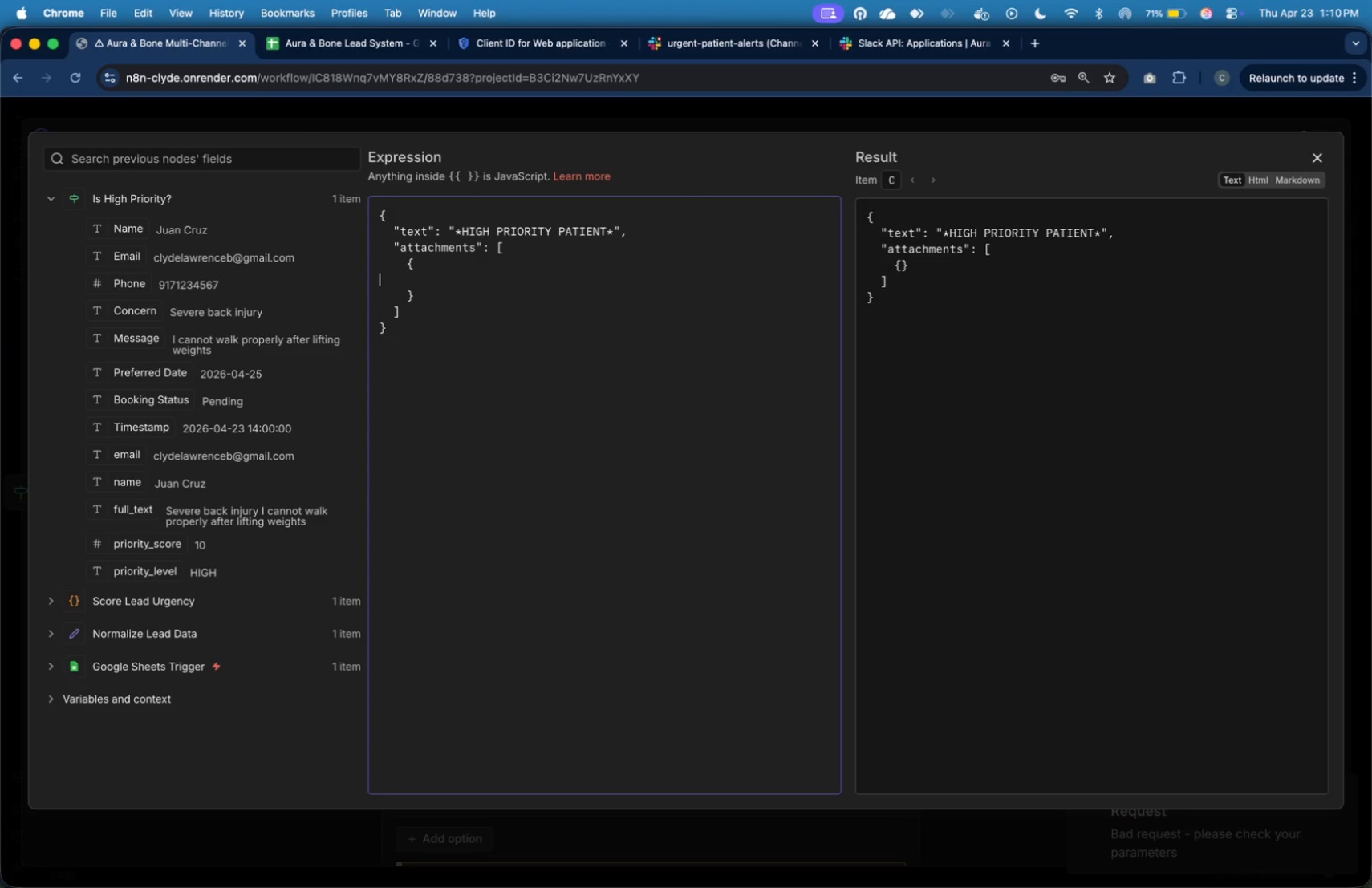 
key(Enter)
 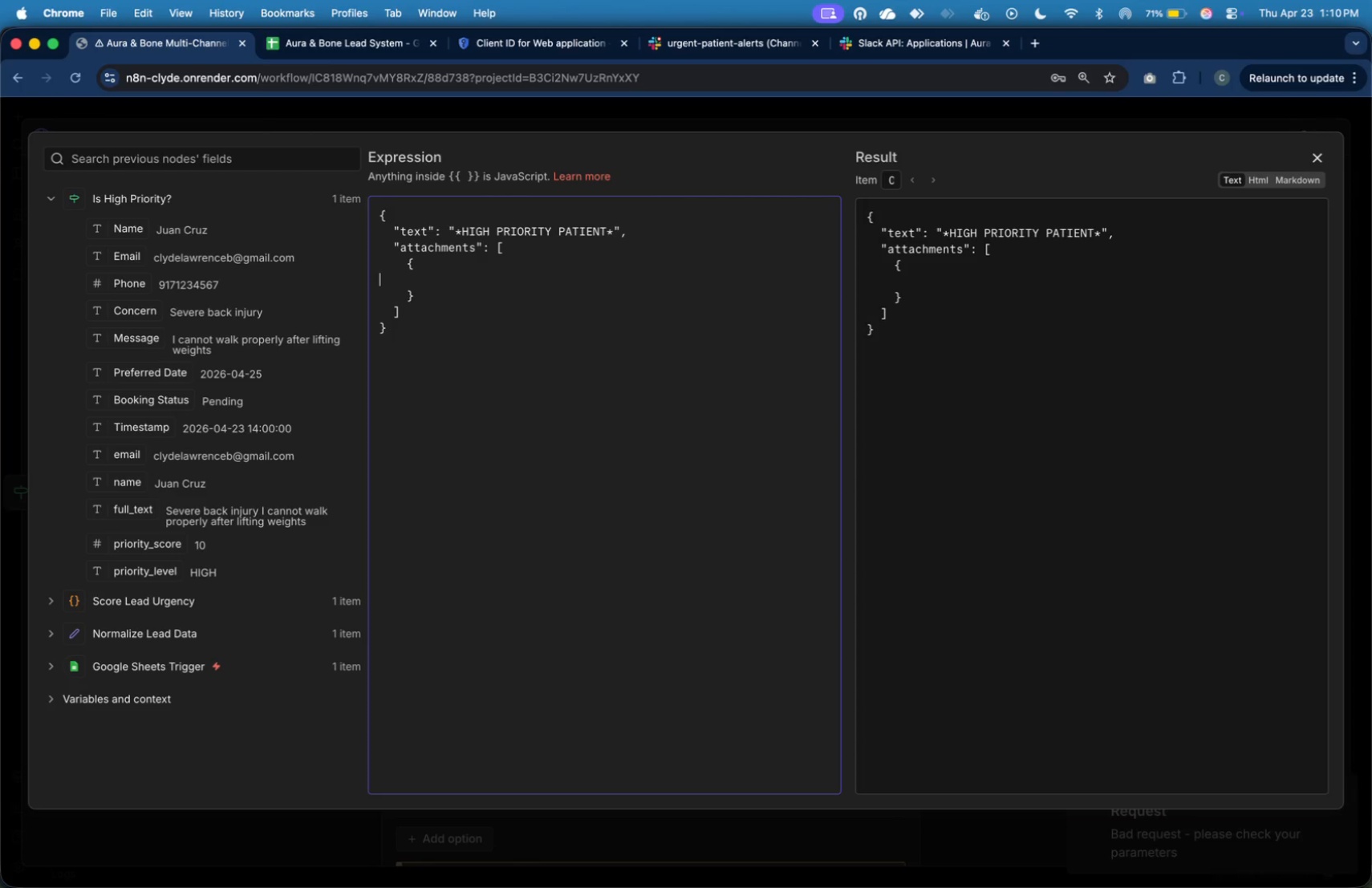 
key(Tab)
key(Tab)
key(Tab)
type("color)
 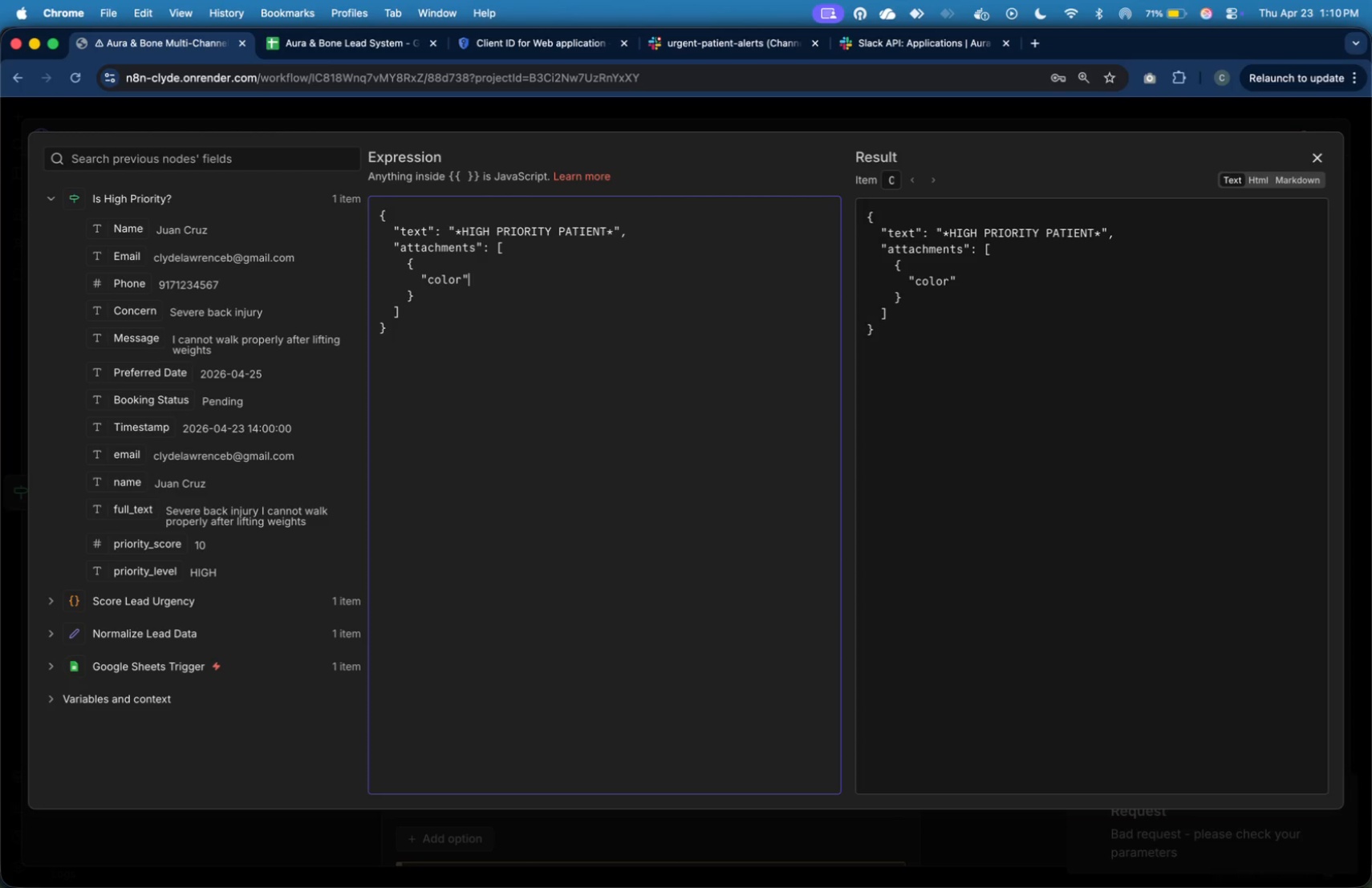 
 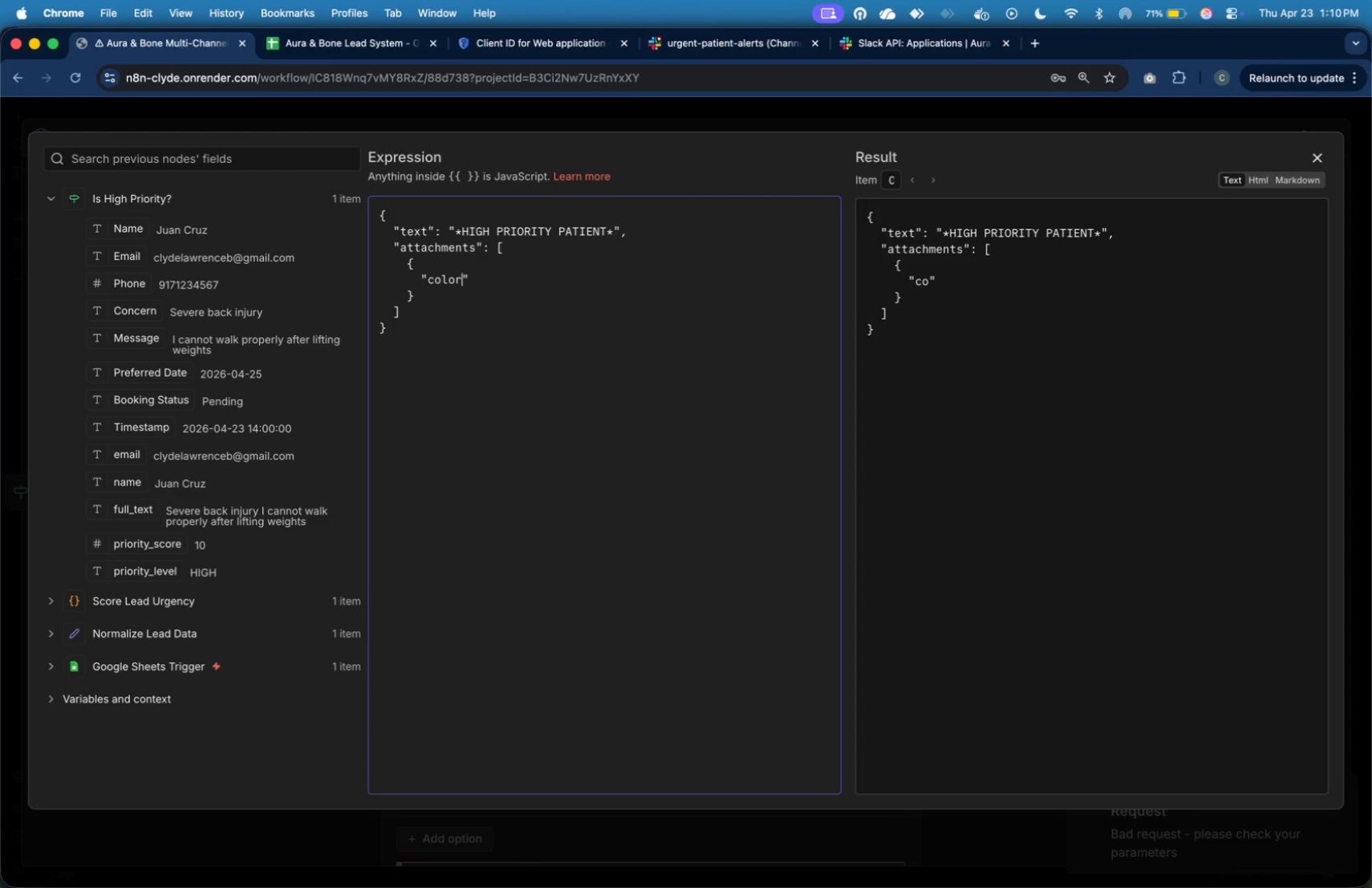 
key(ArrowRight)
 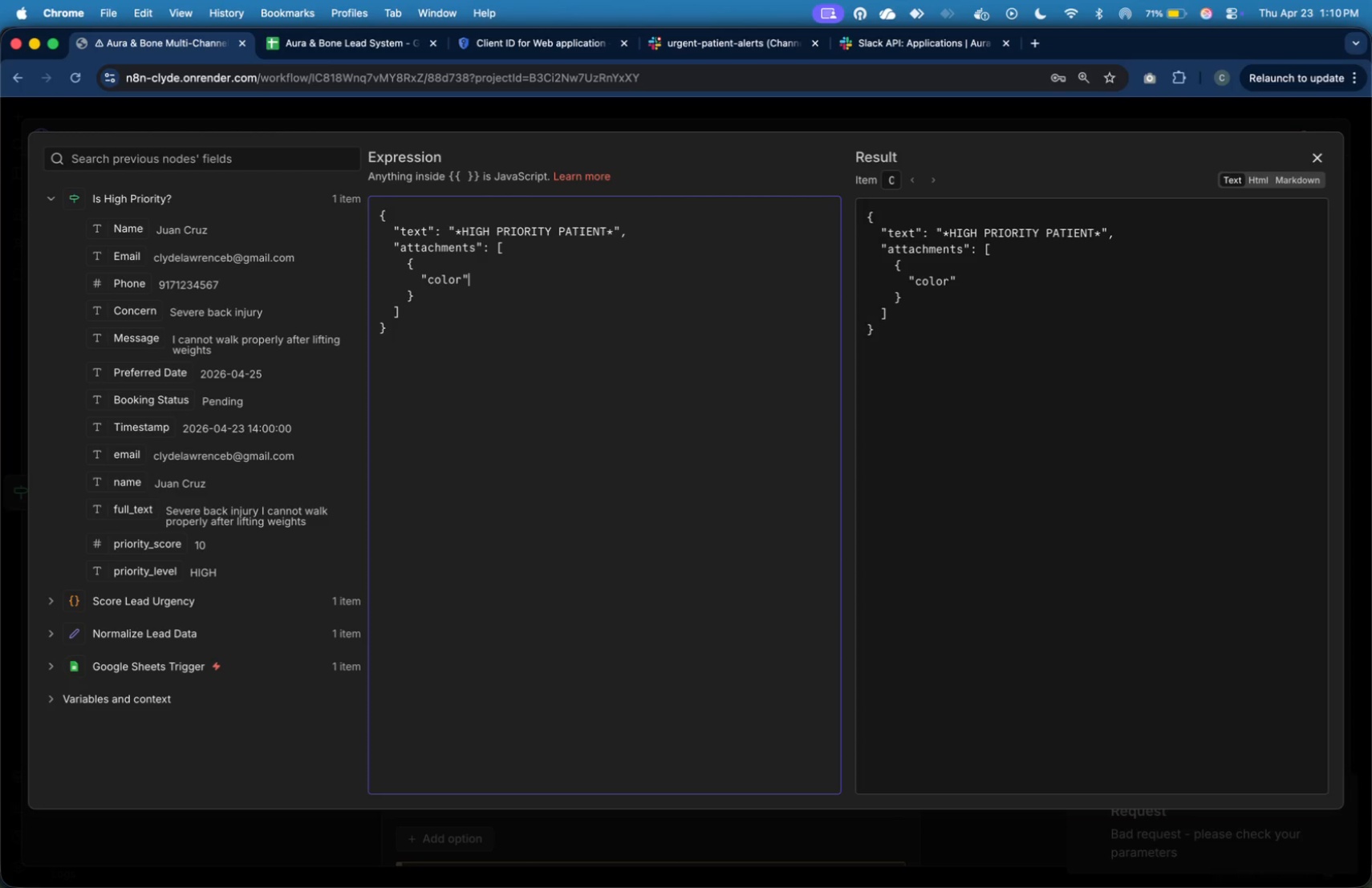 
type(: "#ff0000)
 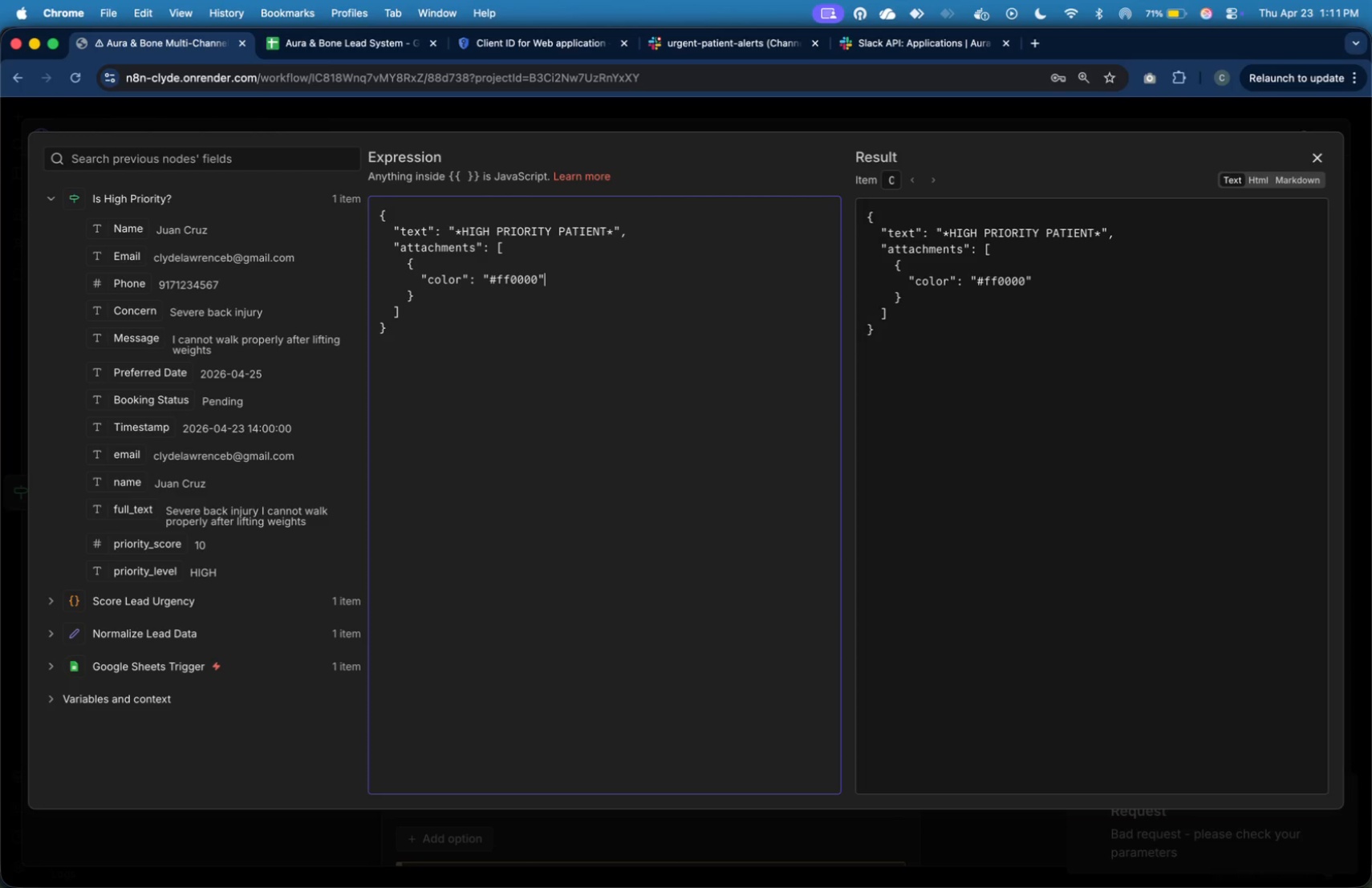 
key(ArrowRight)
 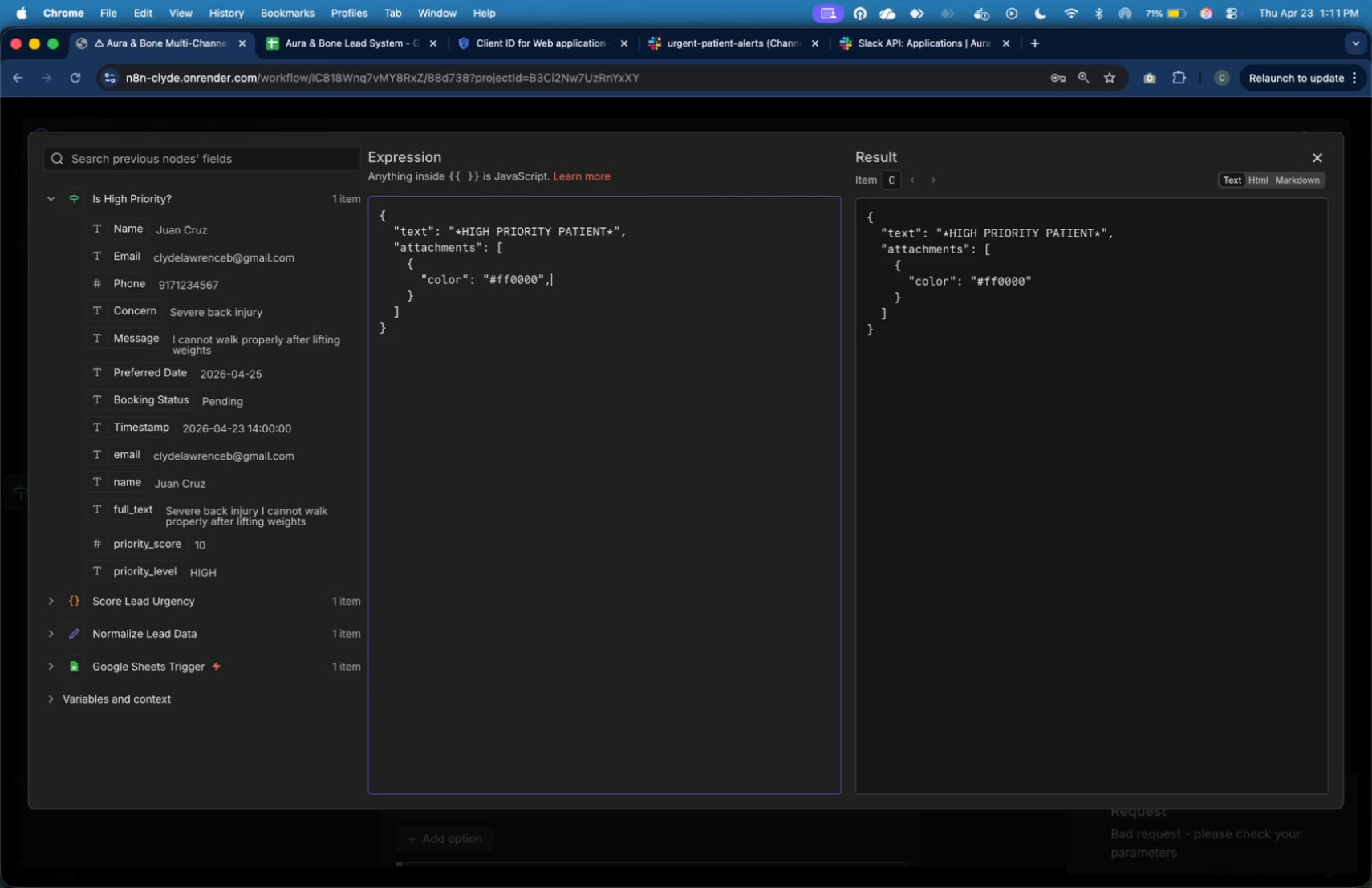 
key(Comma)
 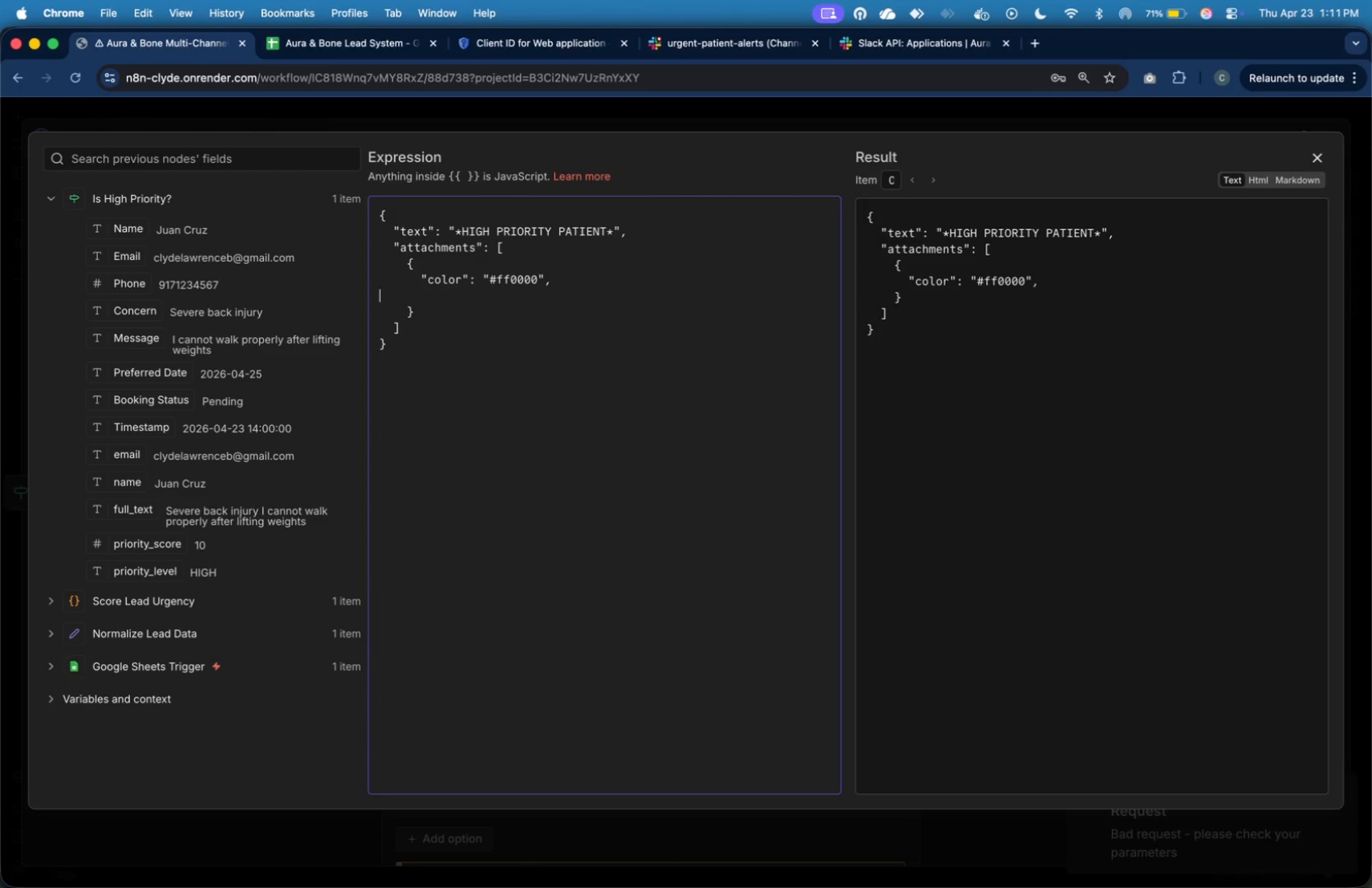 
key(Enter)
 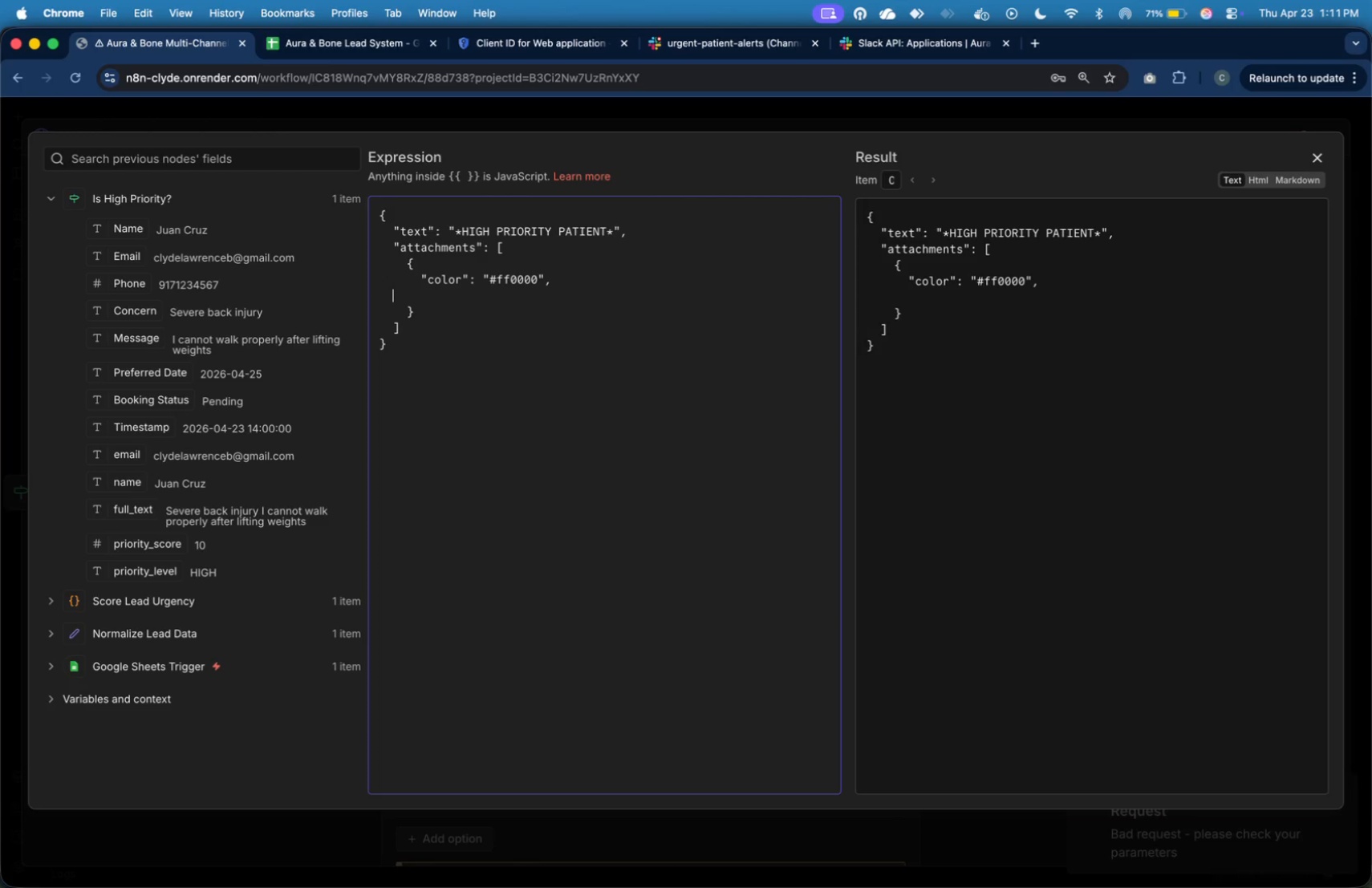 
key(Tab)
key(Tab)
key(Tab)
type("fields)
 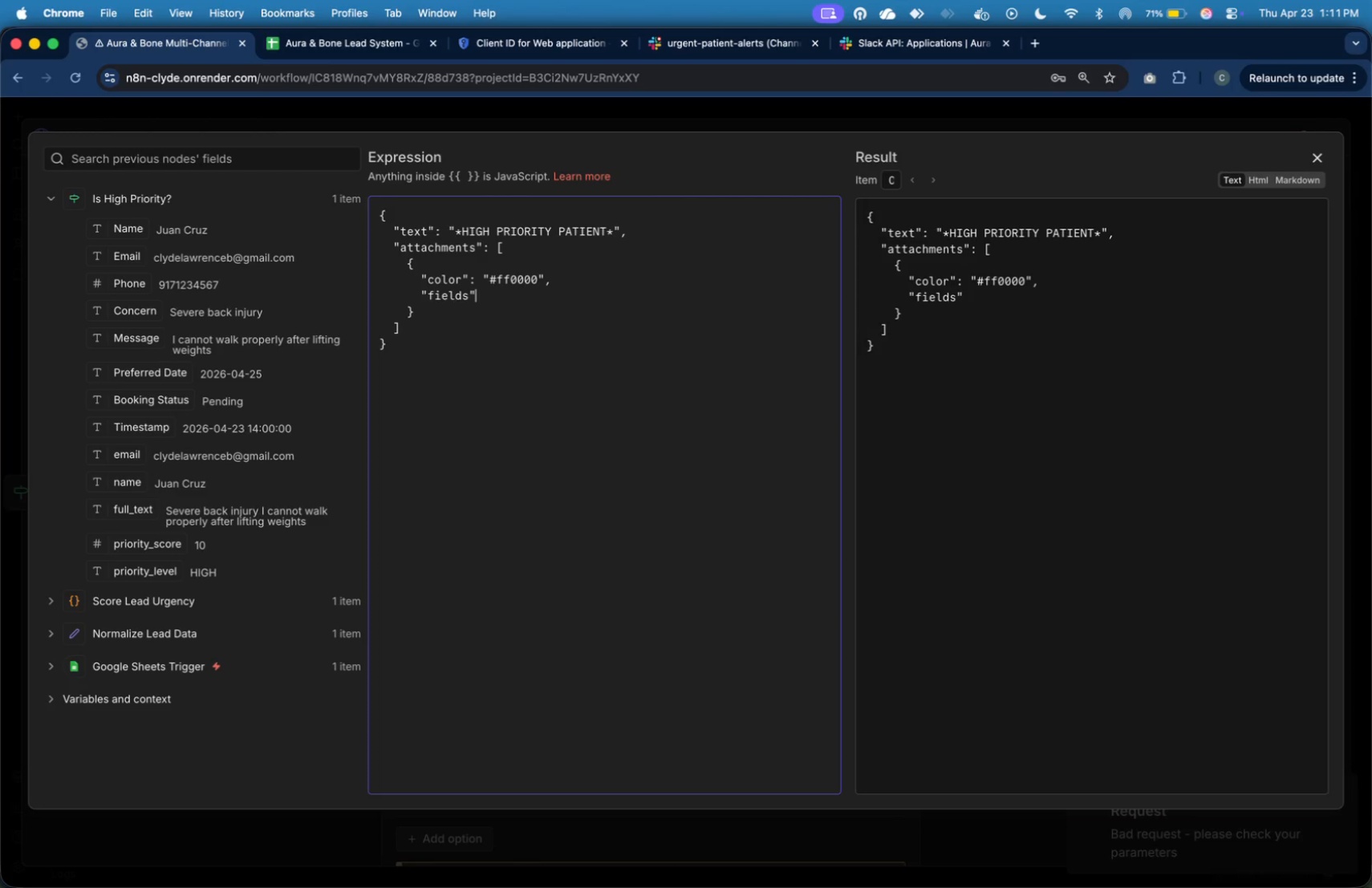 
 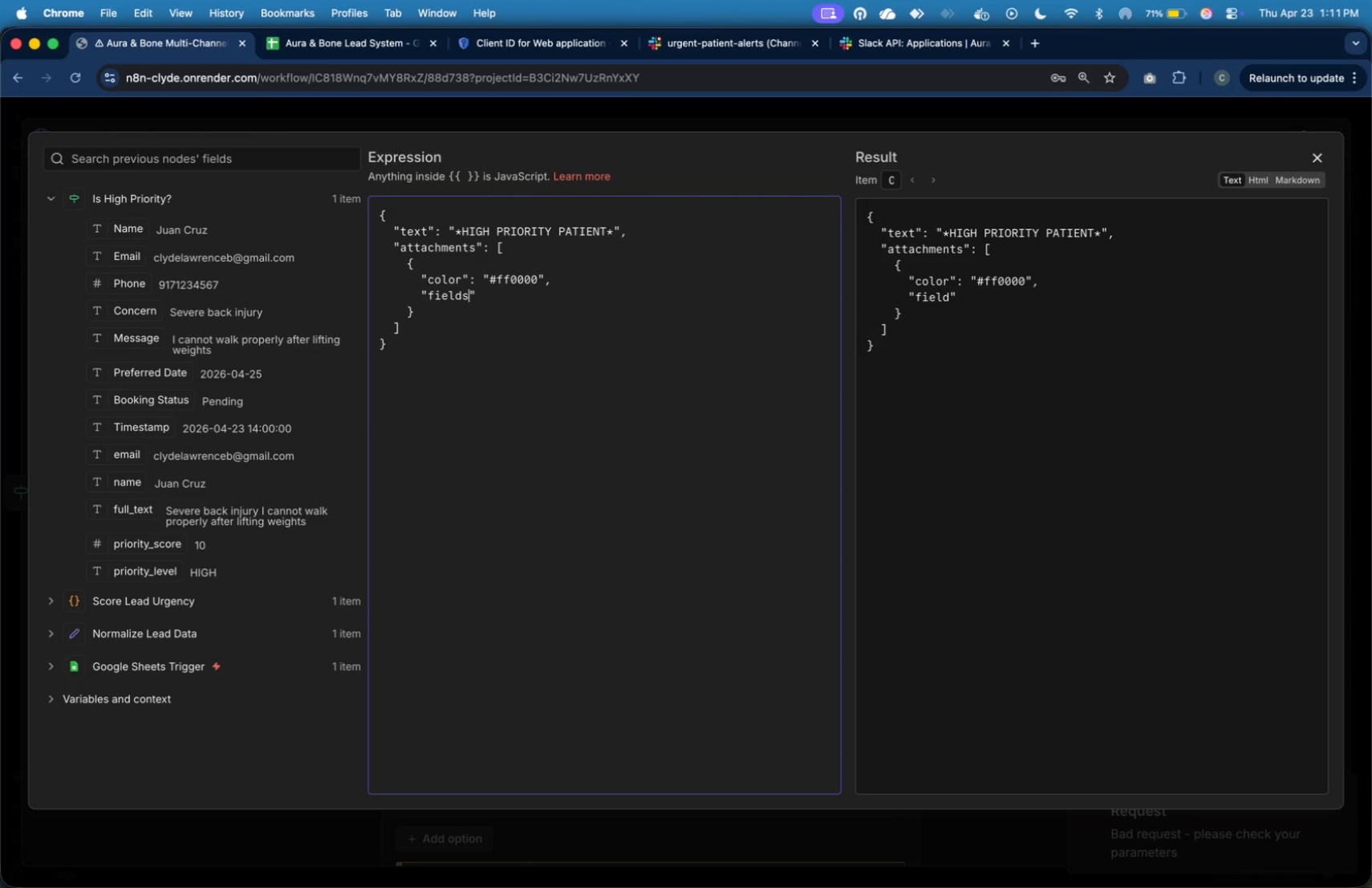 
key(ArrowRight)
 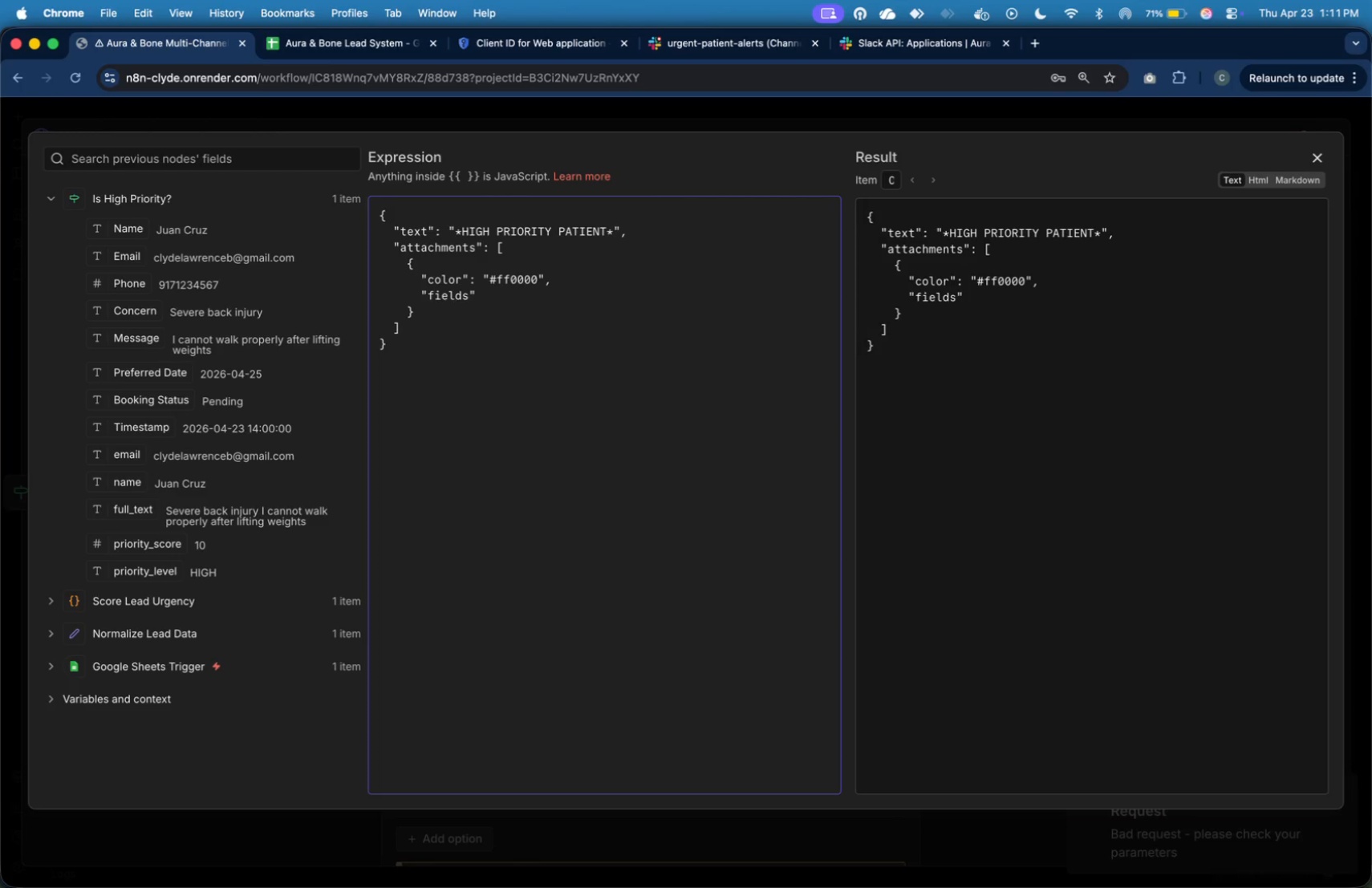 
key(Shift+Semicolon)
 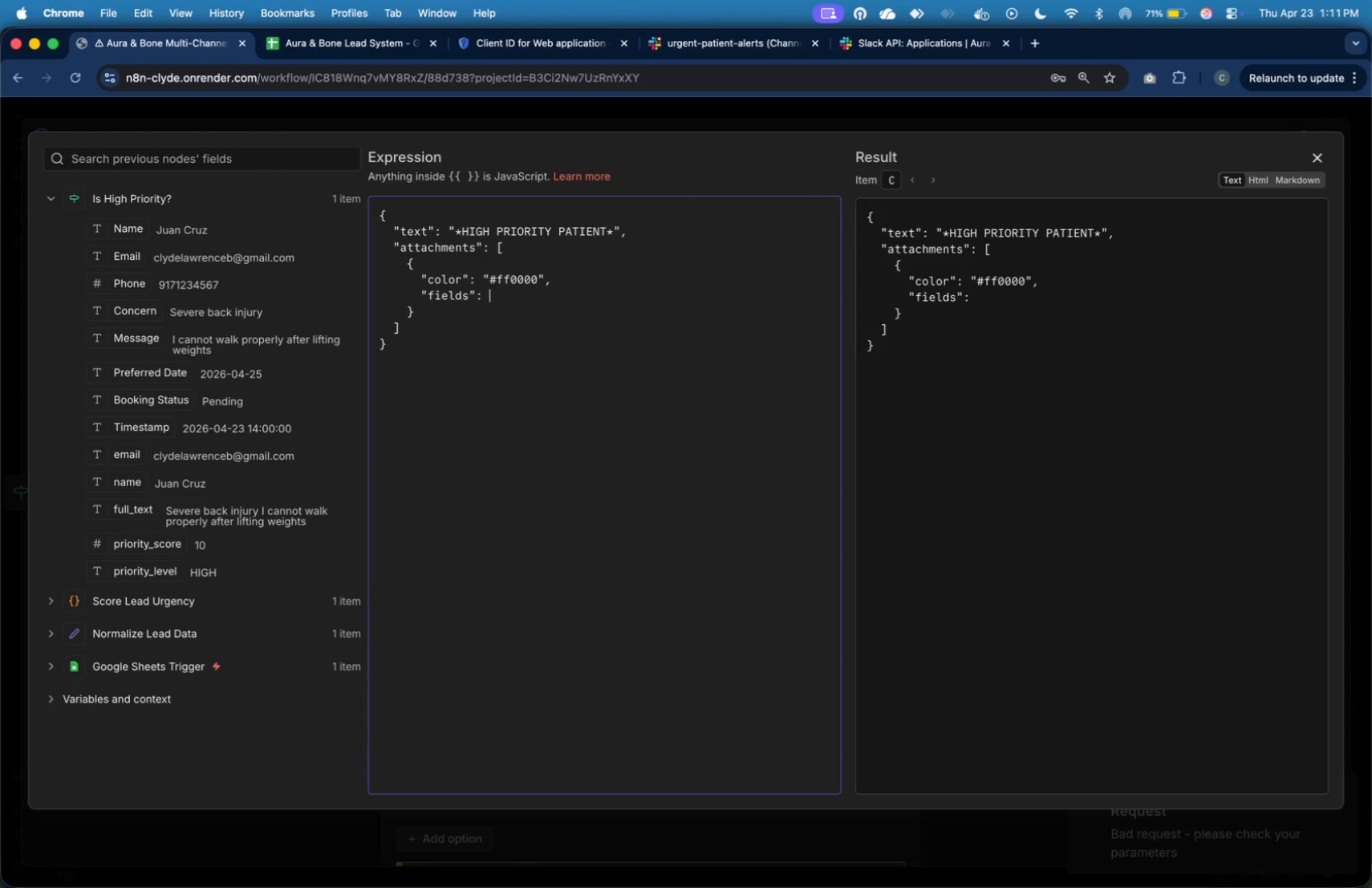 
key(Shift+Space)
 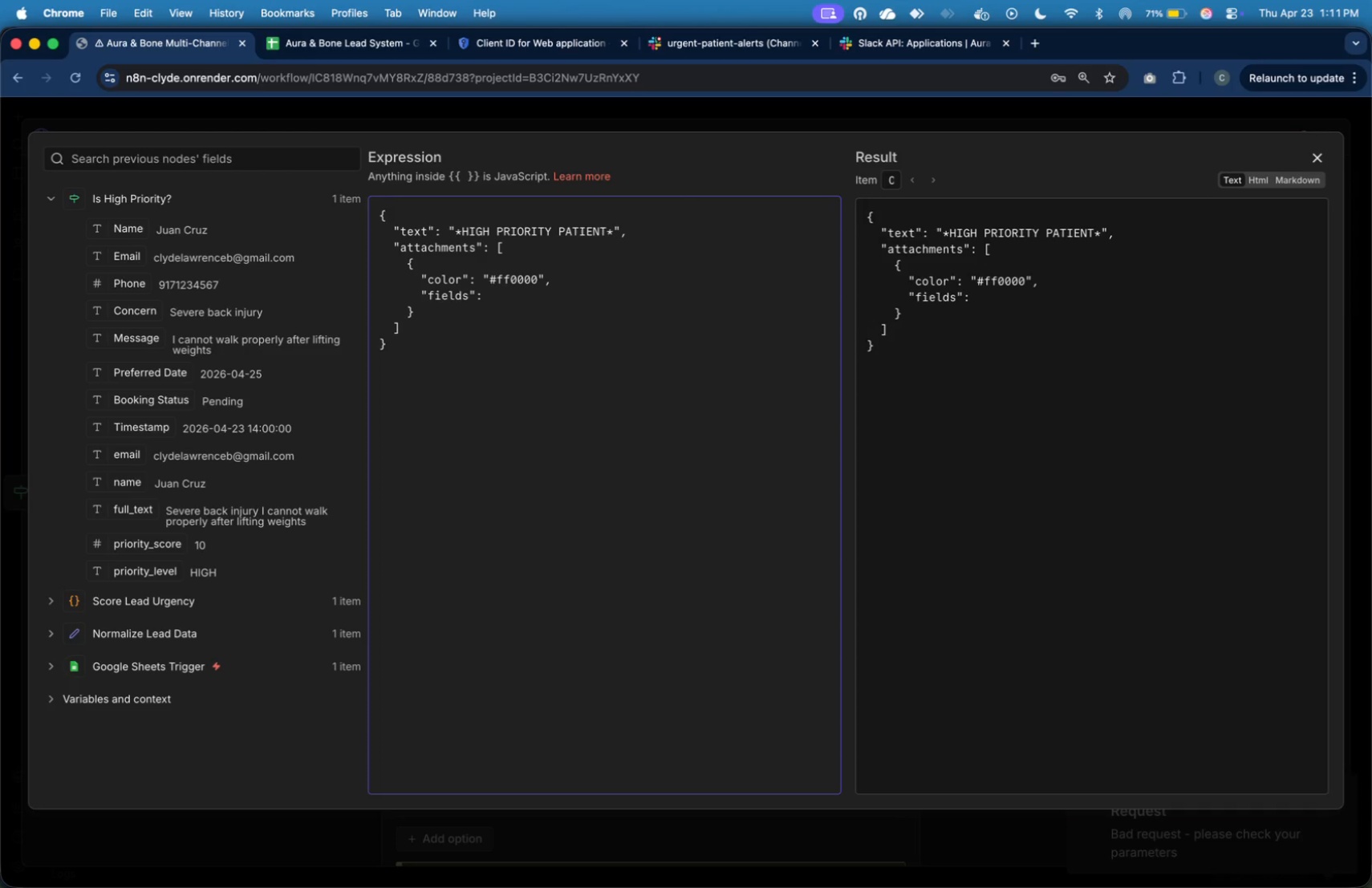 
key(BracketLeft)
 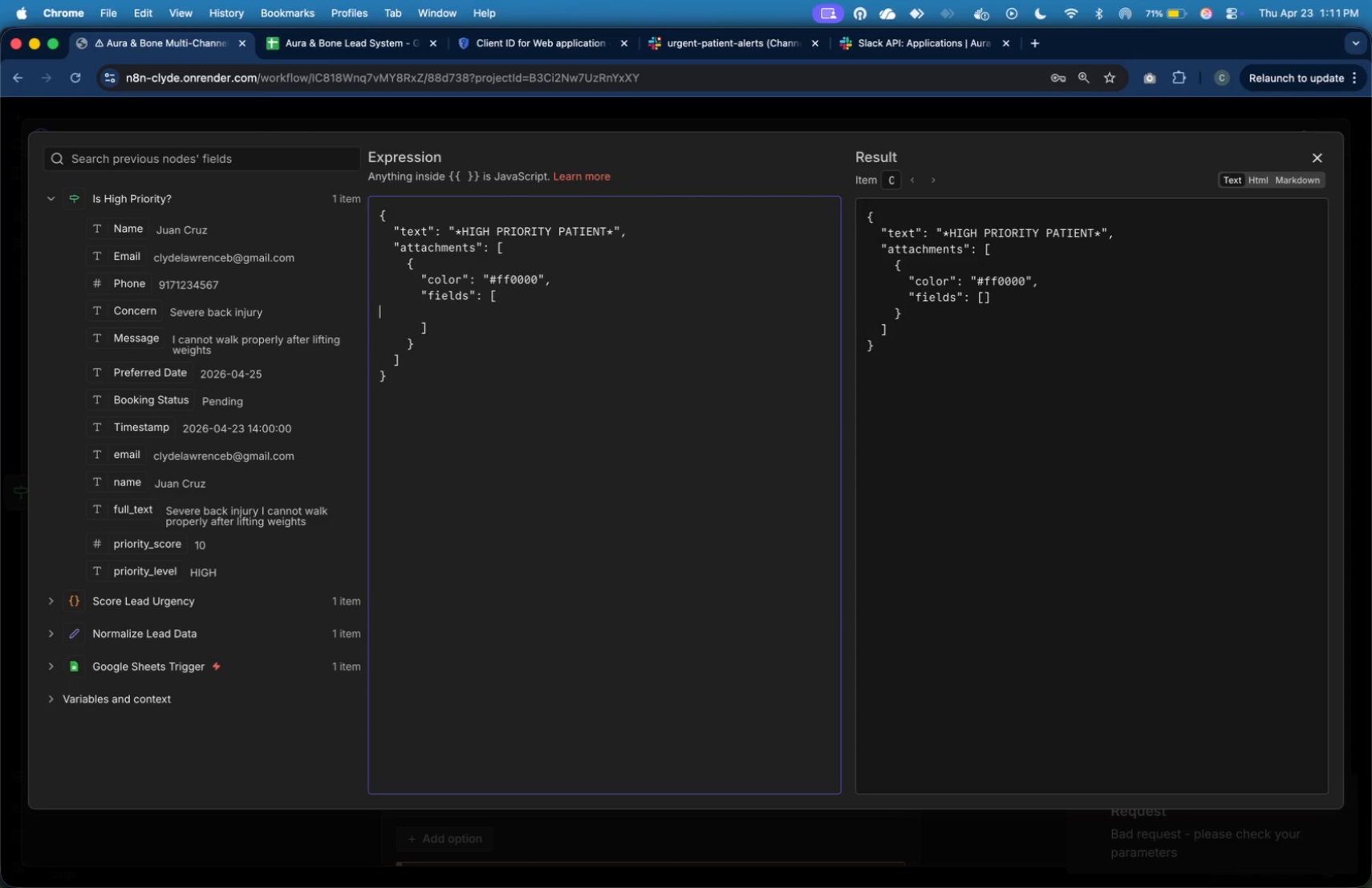 
key(Enter)
 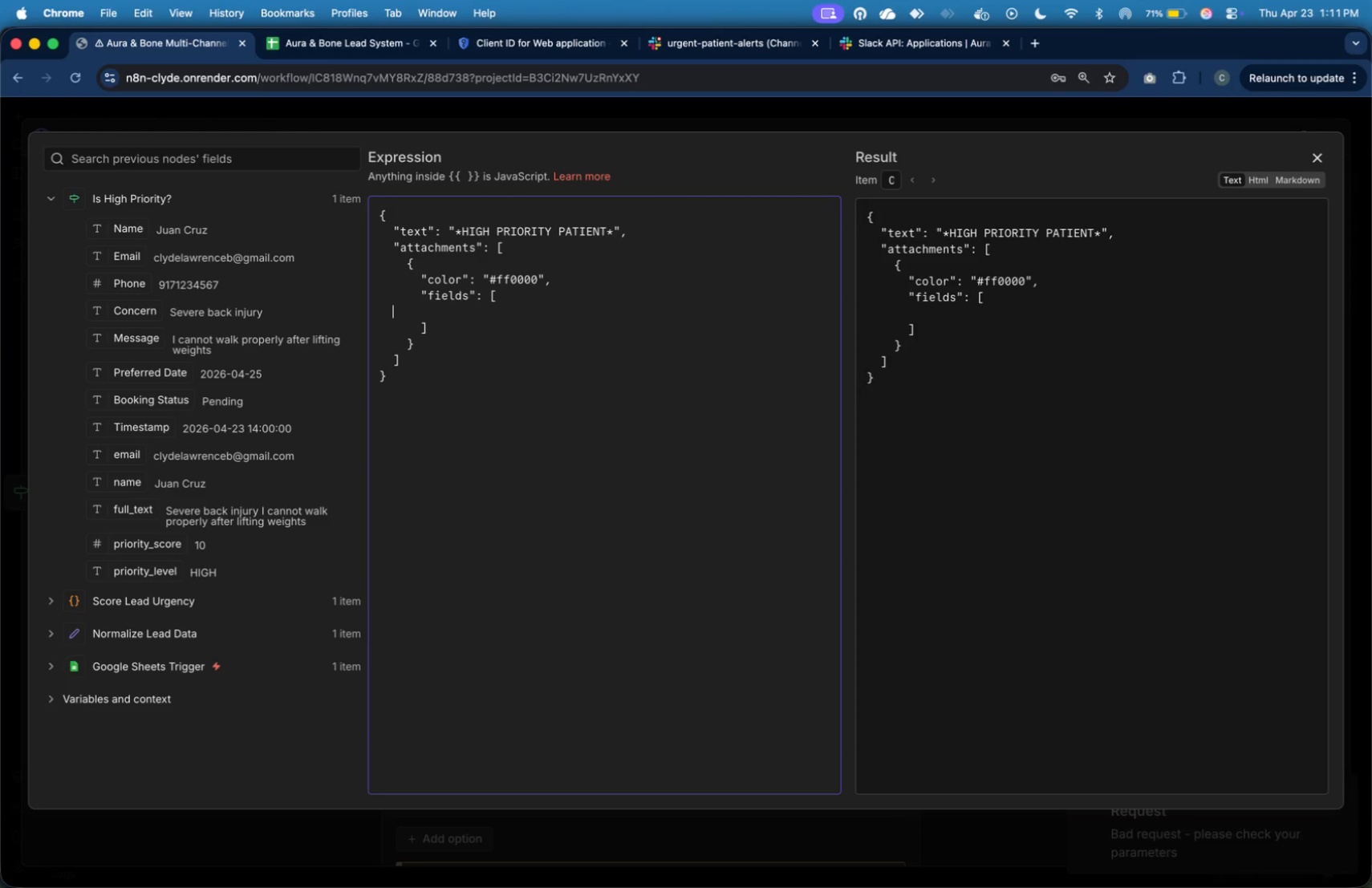 
key(Tab)
 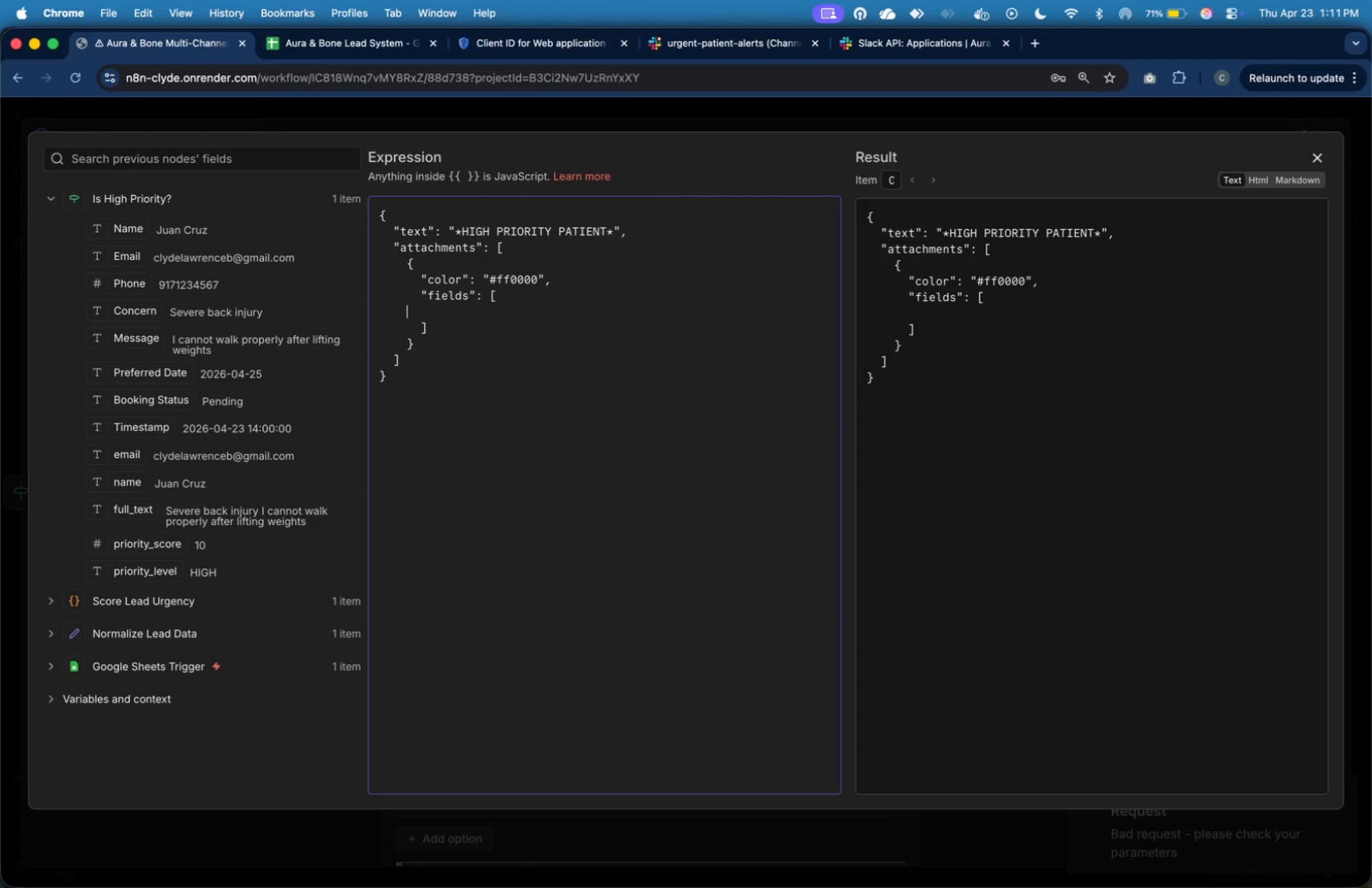 
key(Tab)
 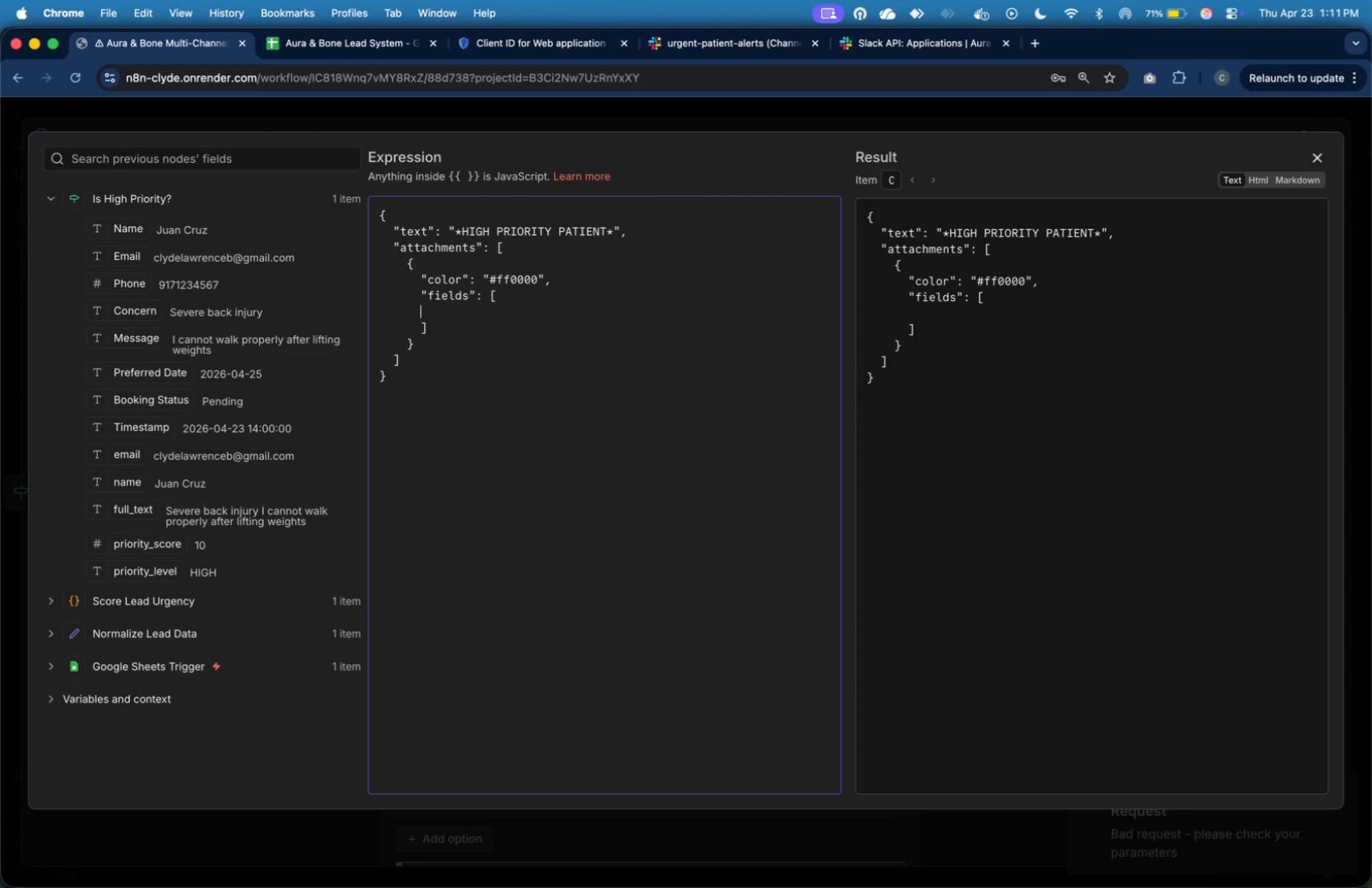 
key(Tab)
 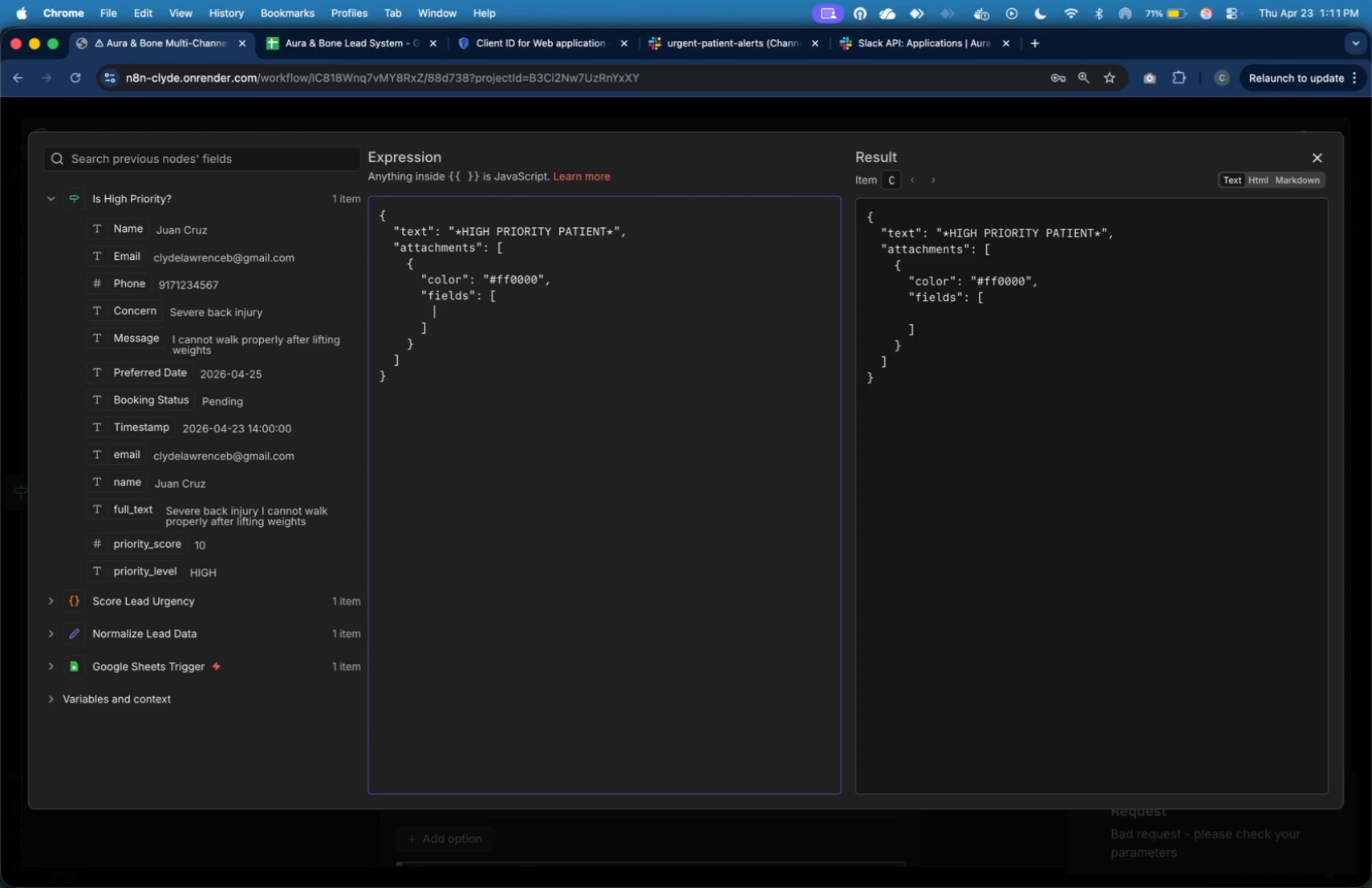 
key(Tab)
 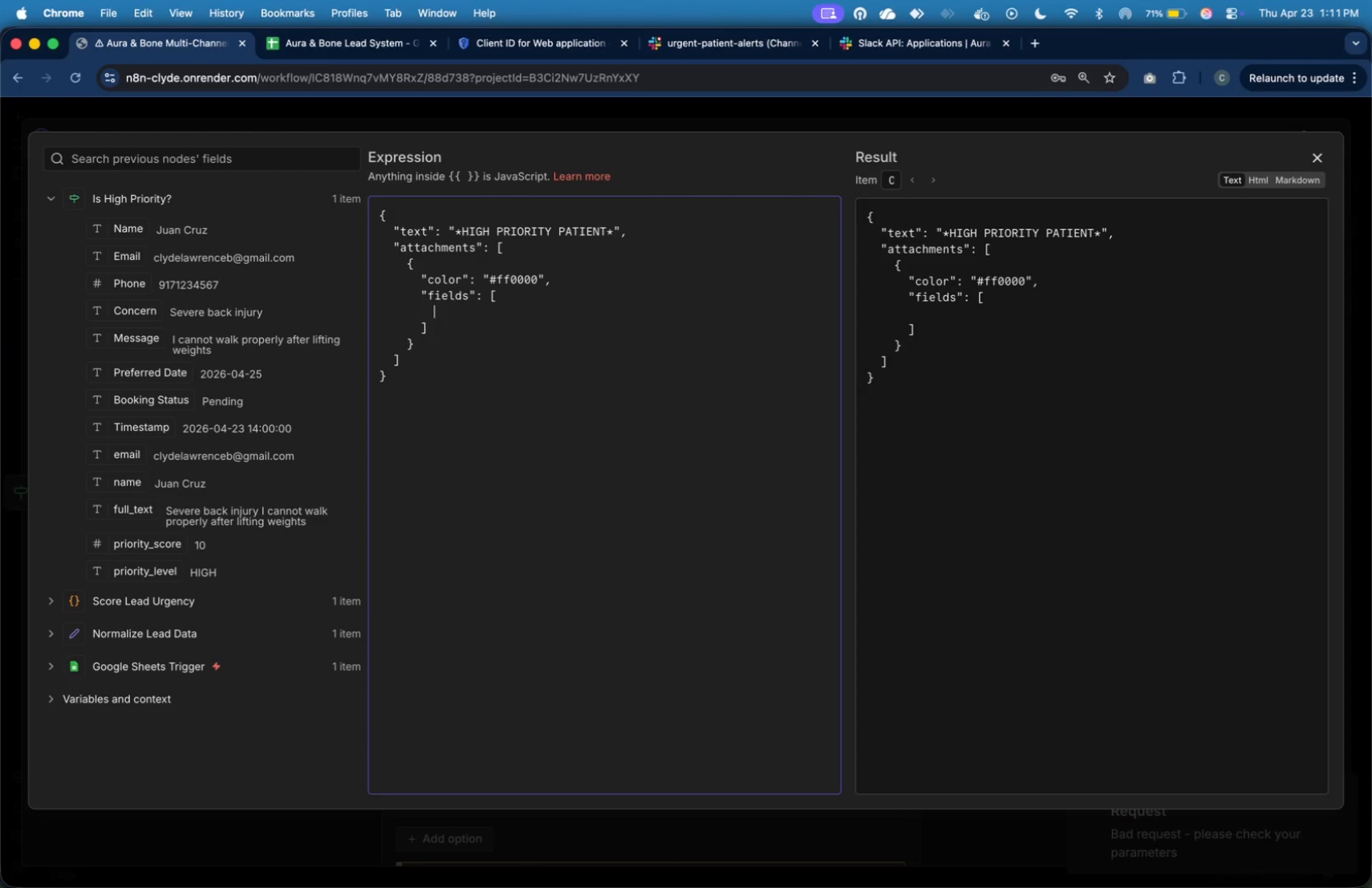 
key(Shift+BracketLeft)
 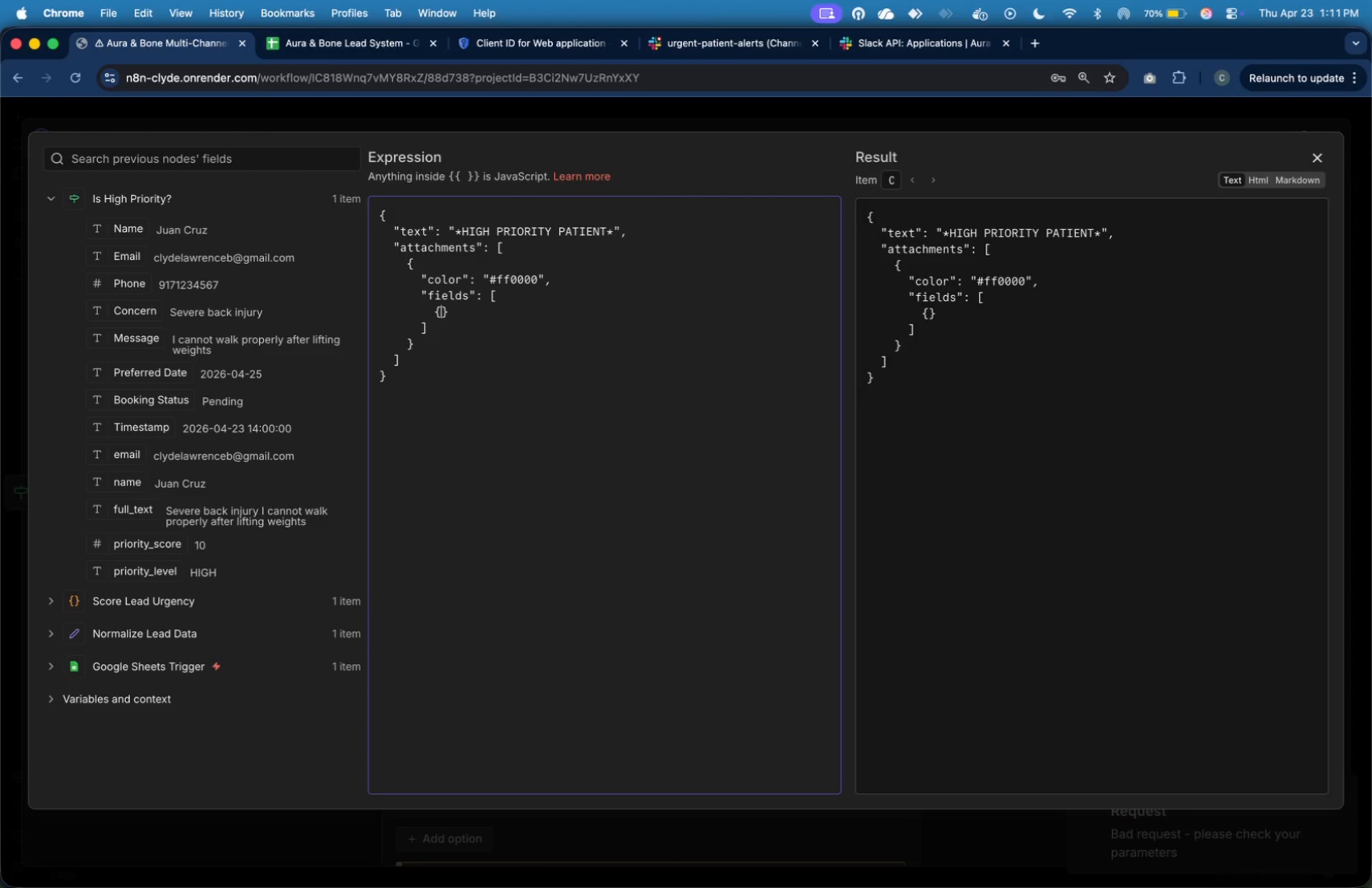 
type( "title)
 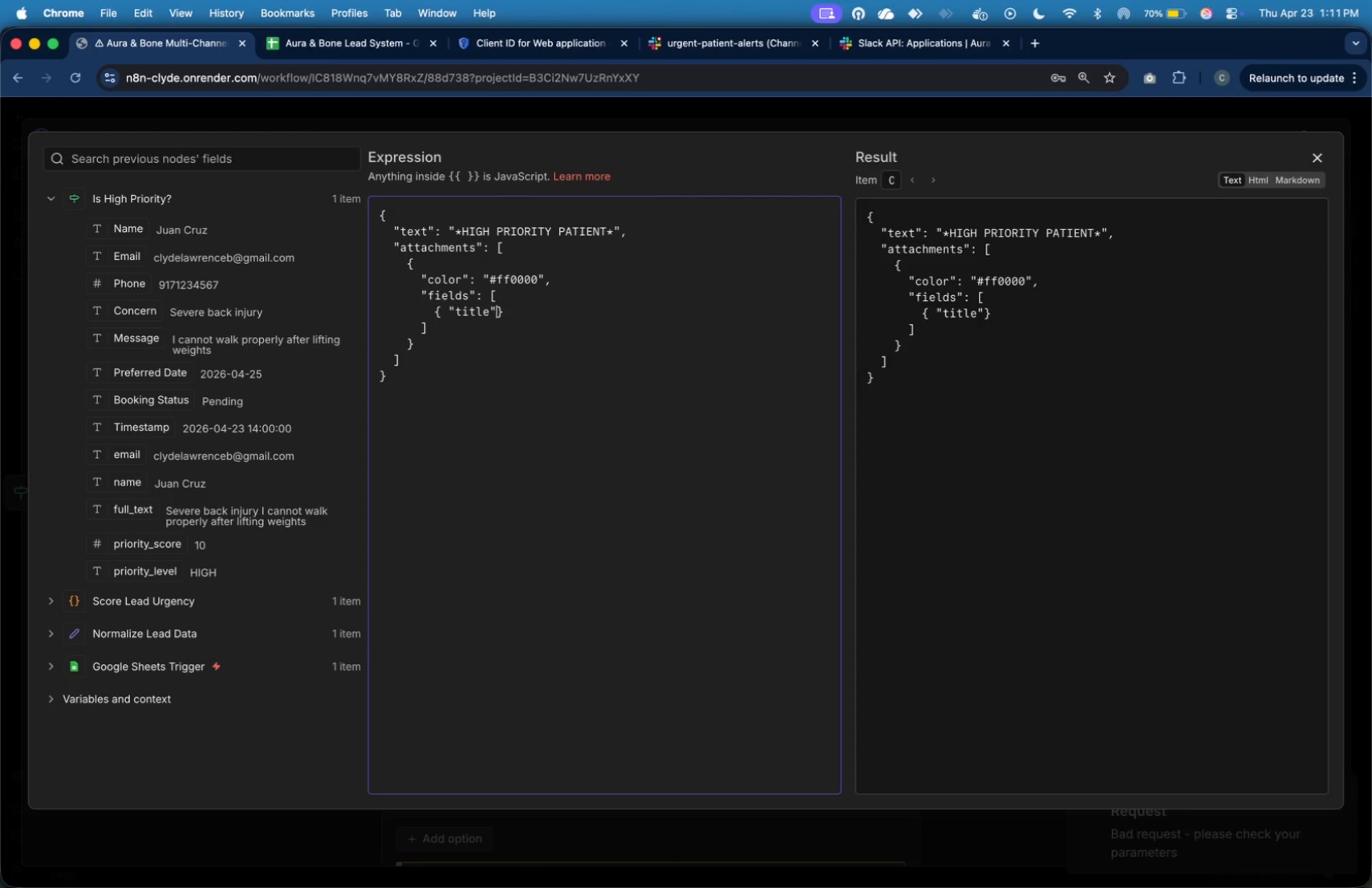 
 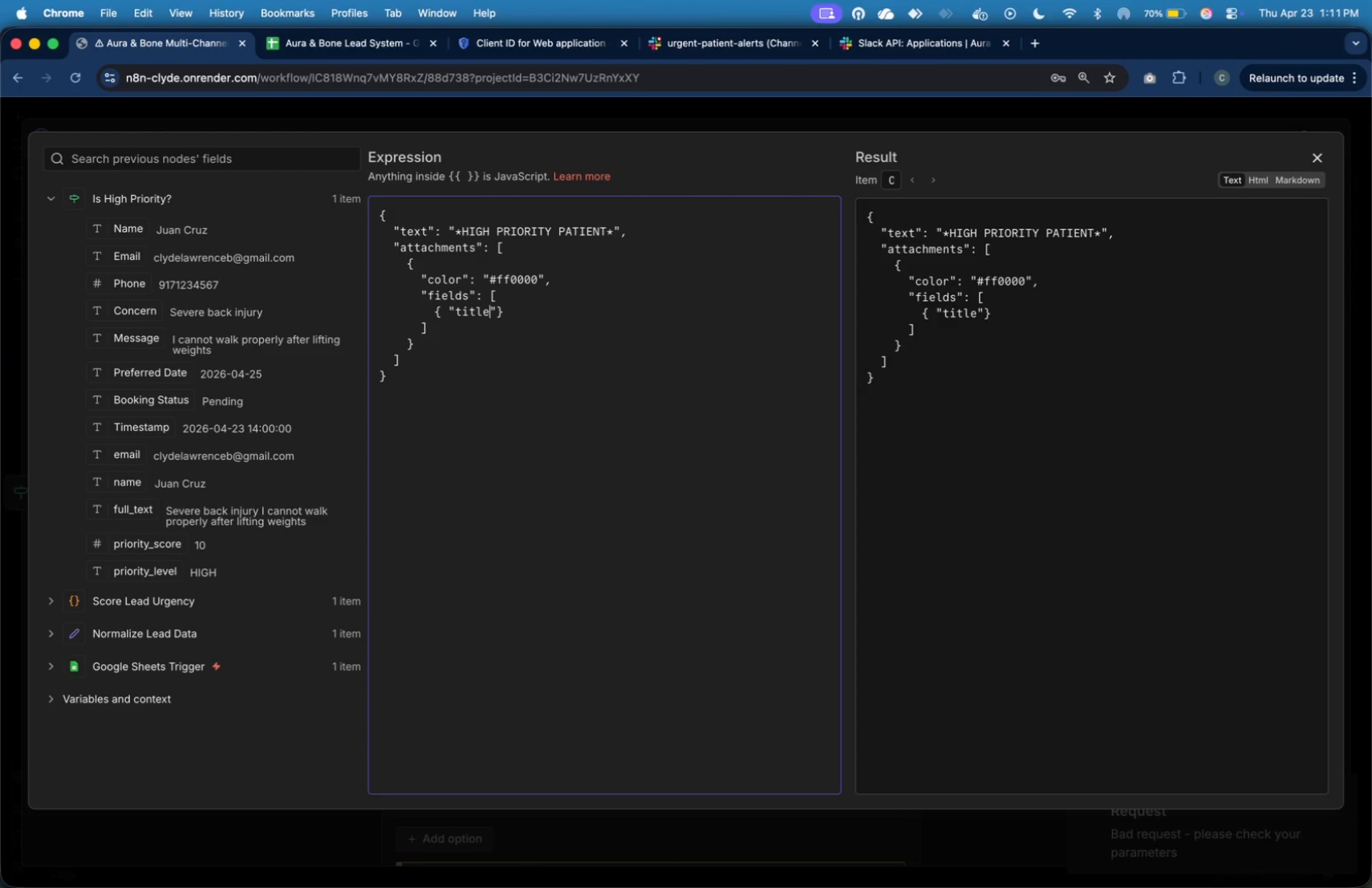 
key(ArrowRight)
 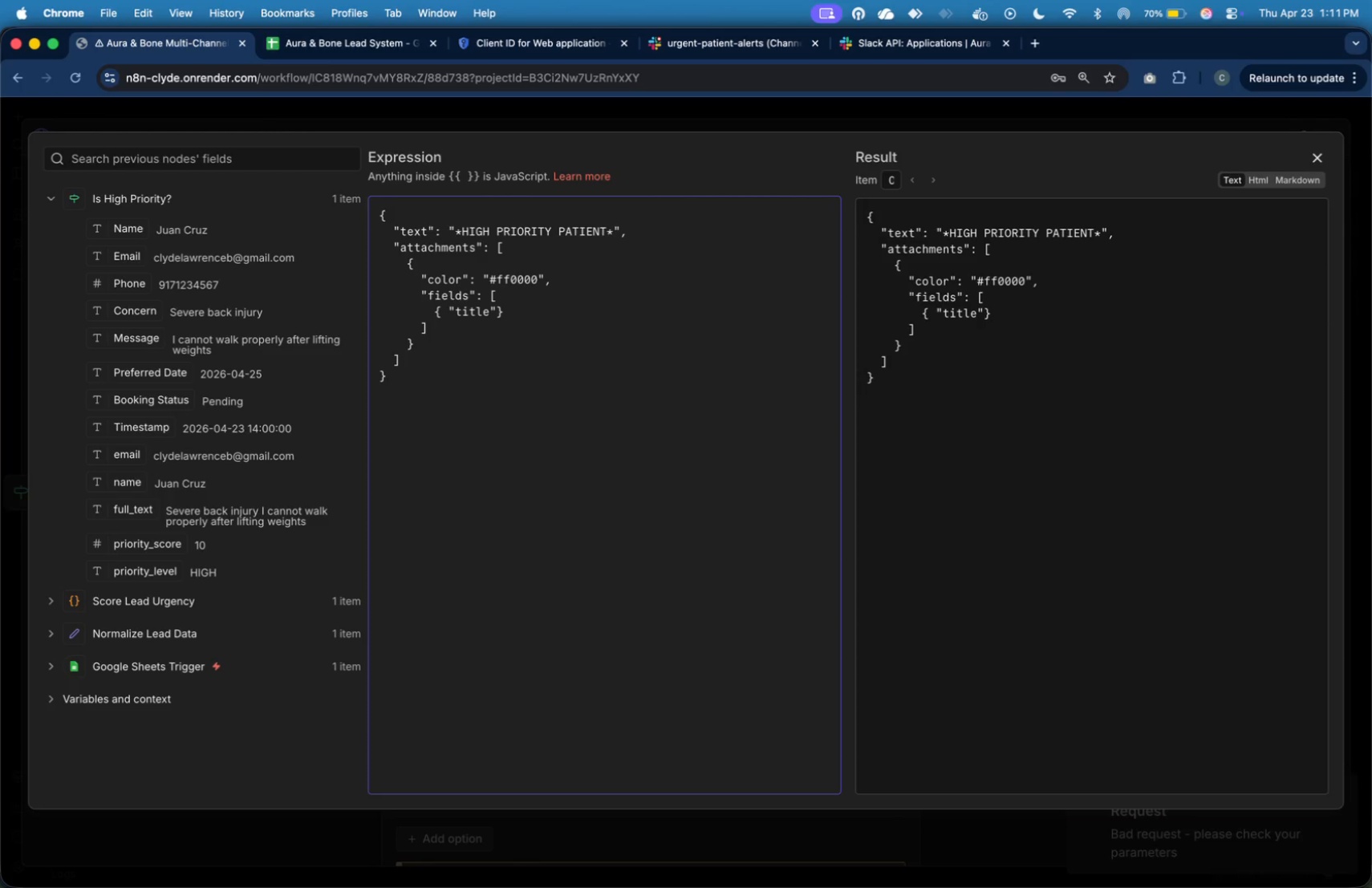 
type(: "Name)
 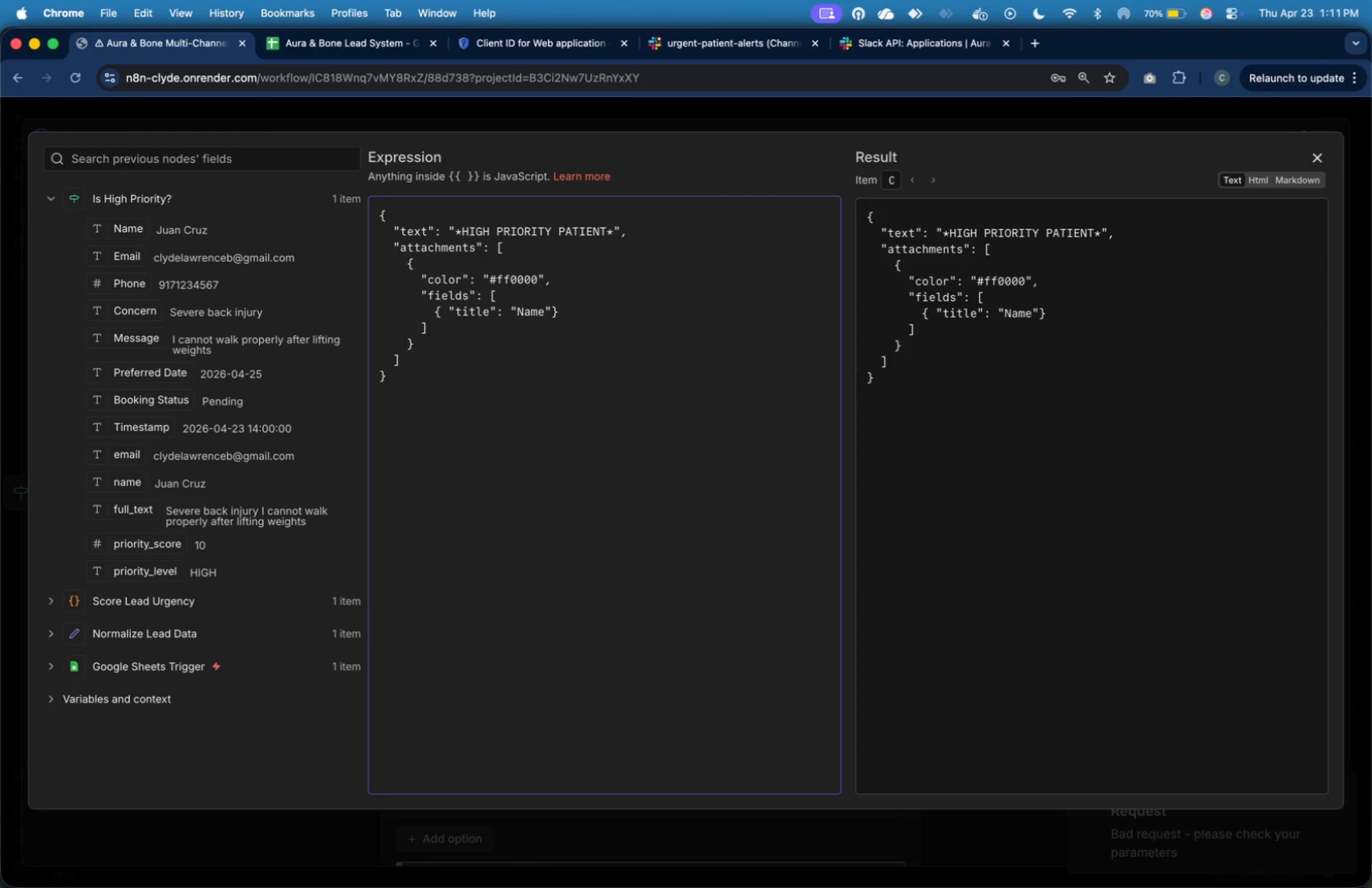 
key(ArrowRight)
 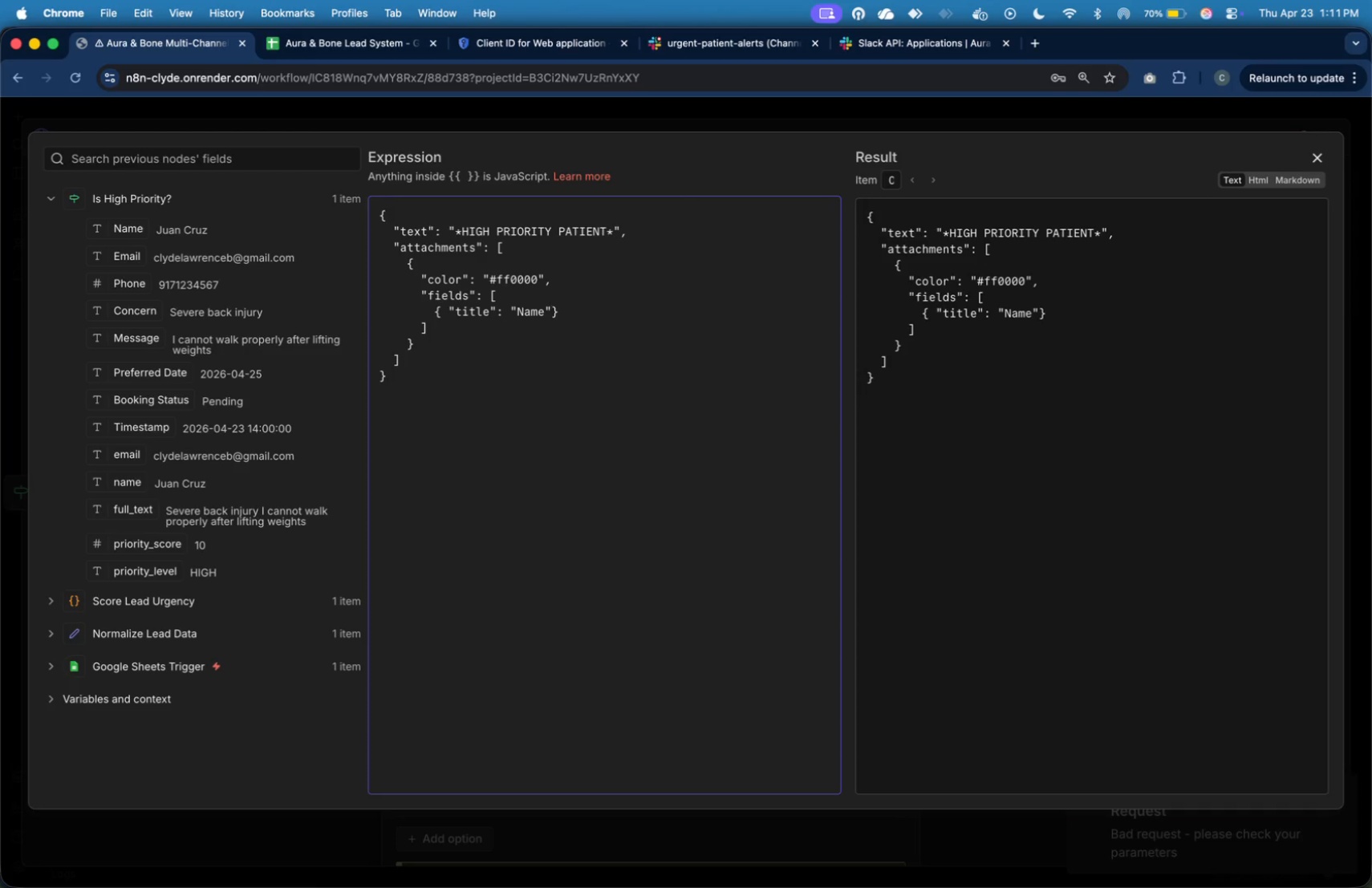 
key(Comma)
 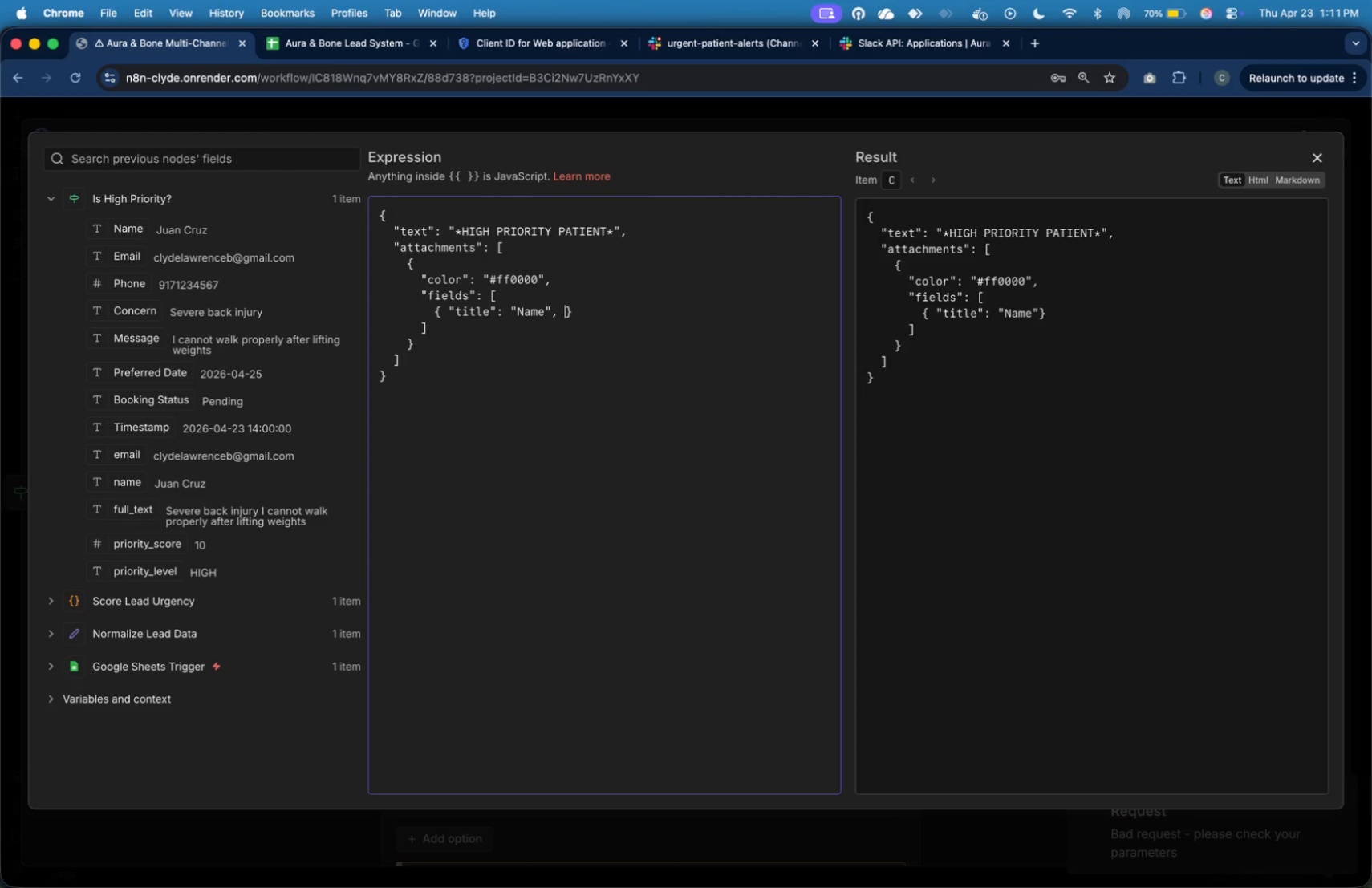 
key(Space)
 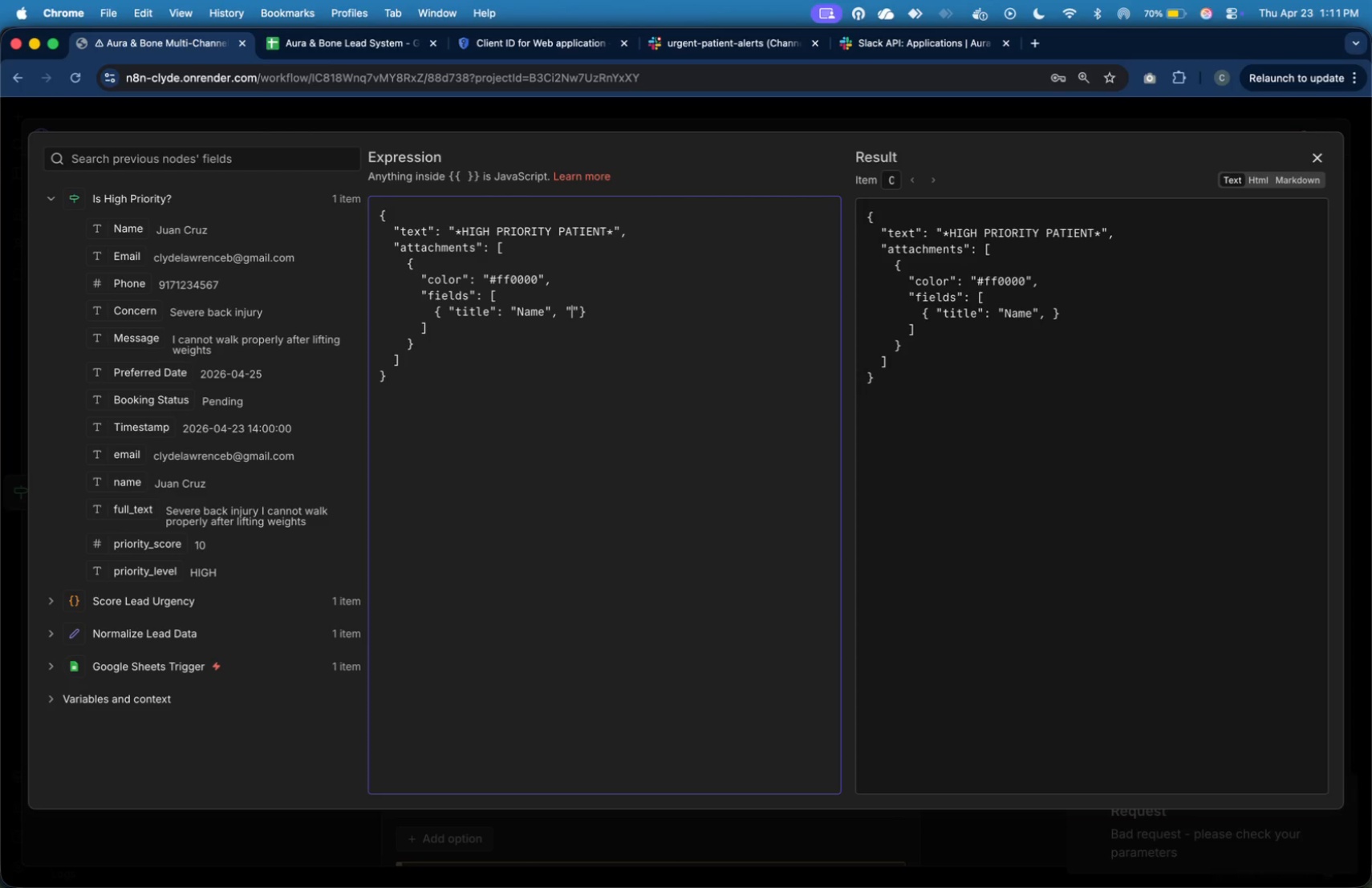 
key(Shift+Quote)
 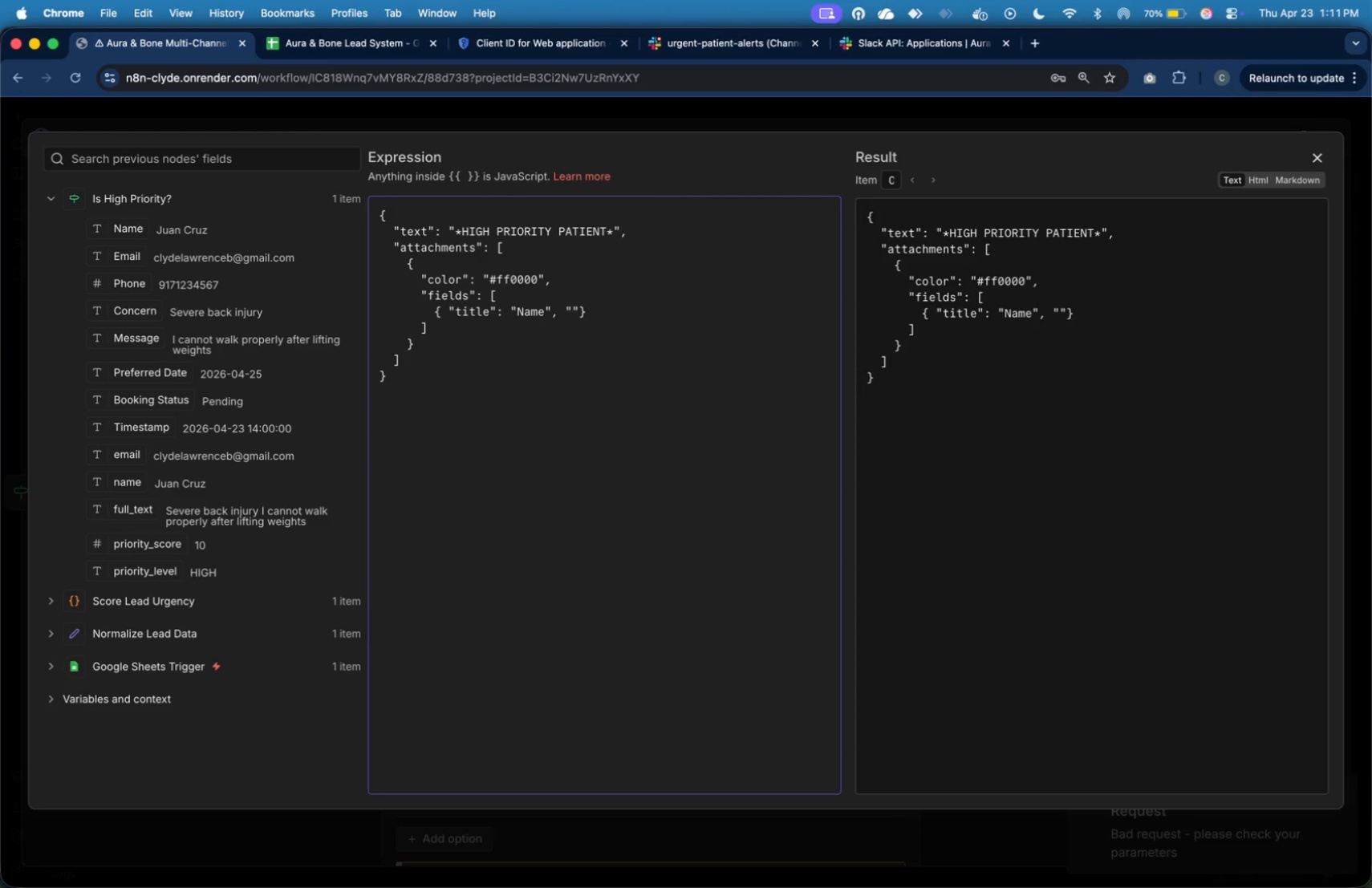 
type(value)
 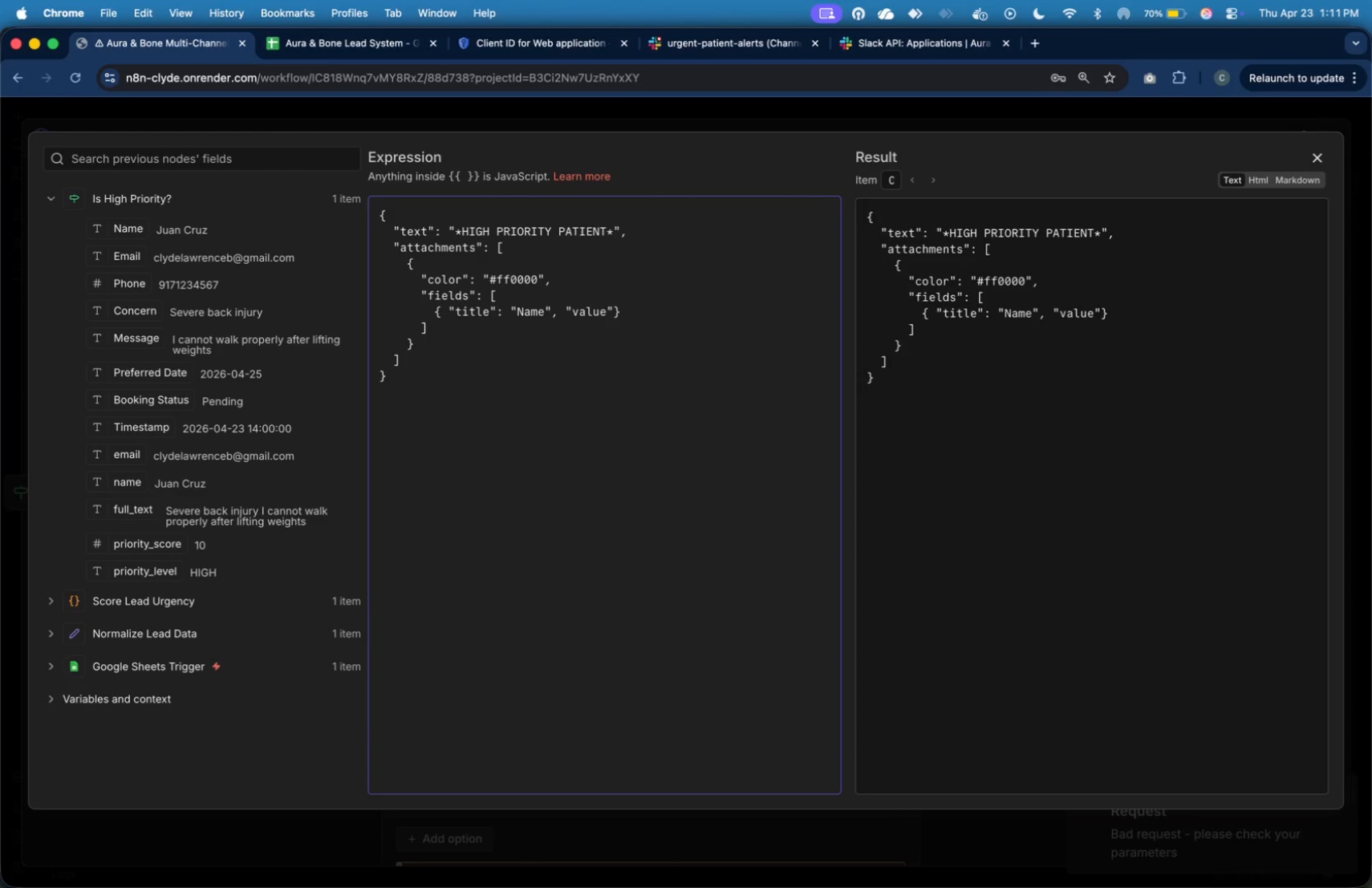 
key(ArrowRight)
 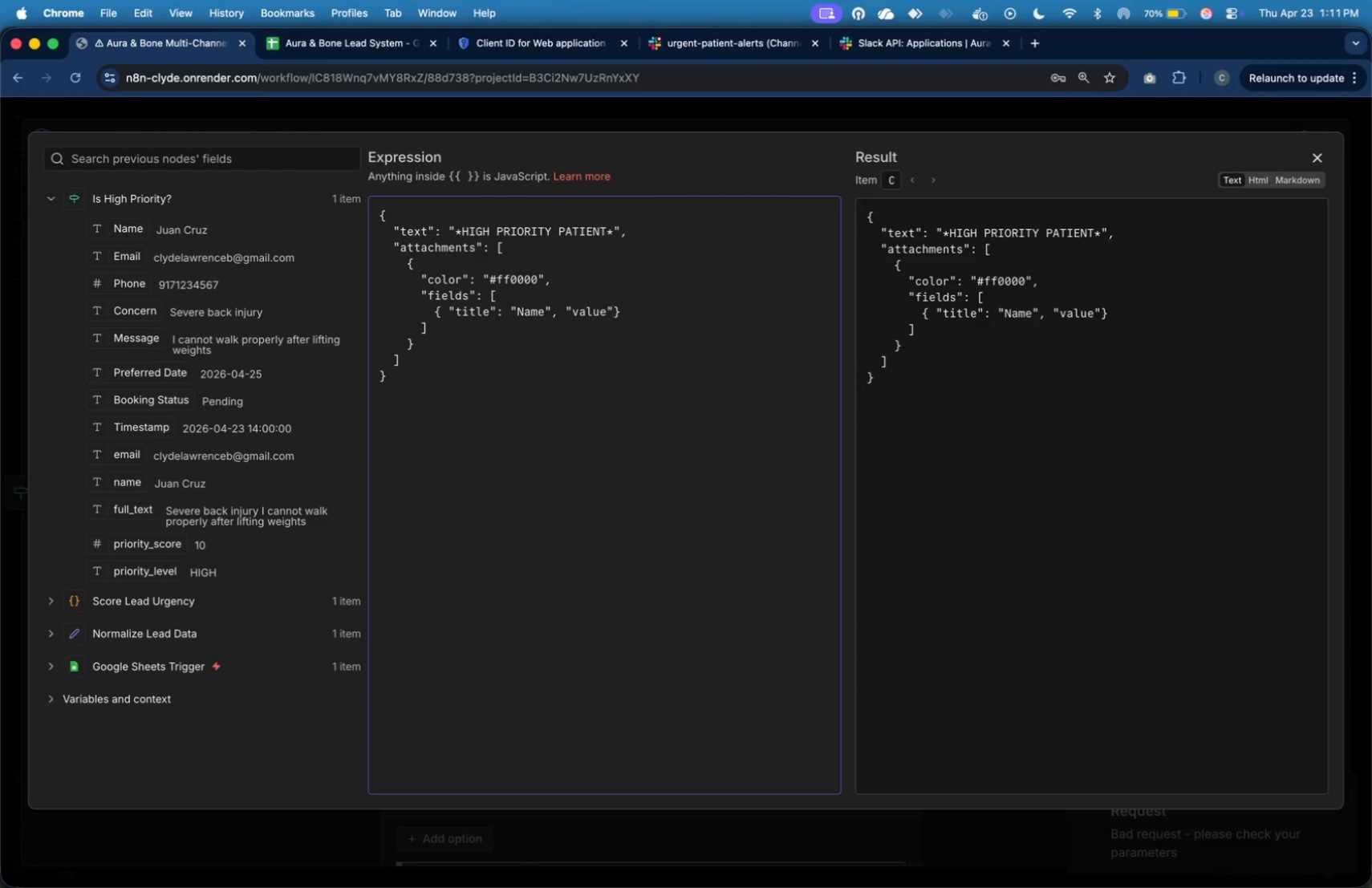 
key(Shift+Semicolon)
 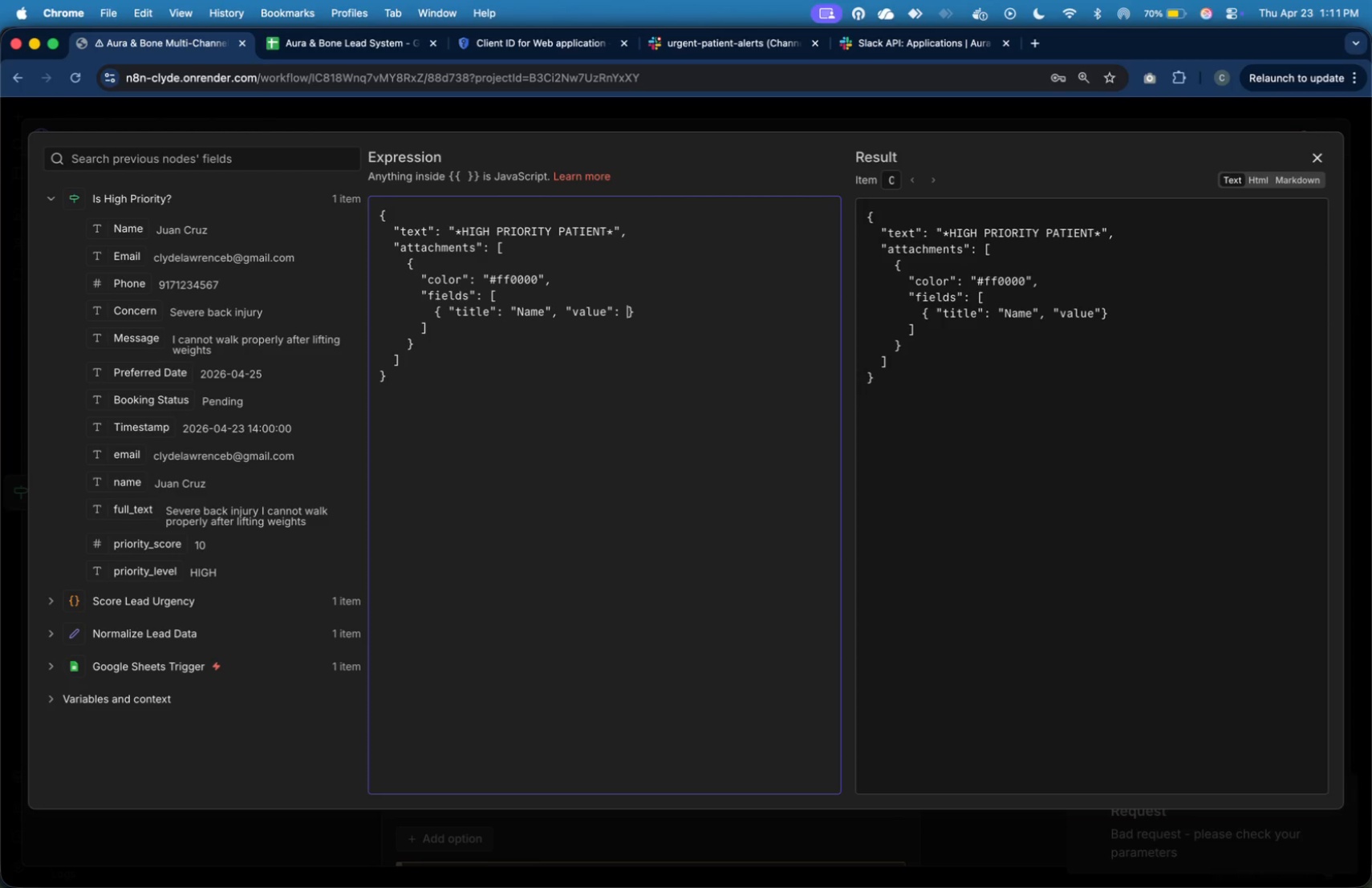 
key(Shift+Space)
 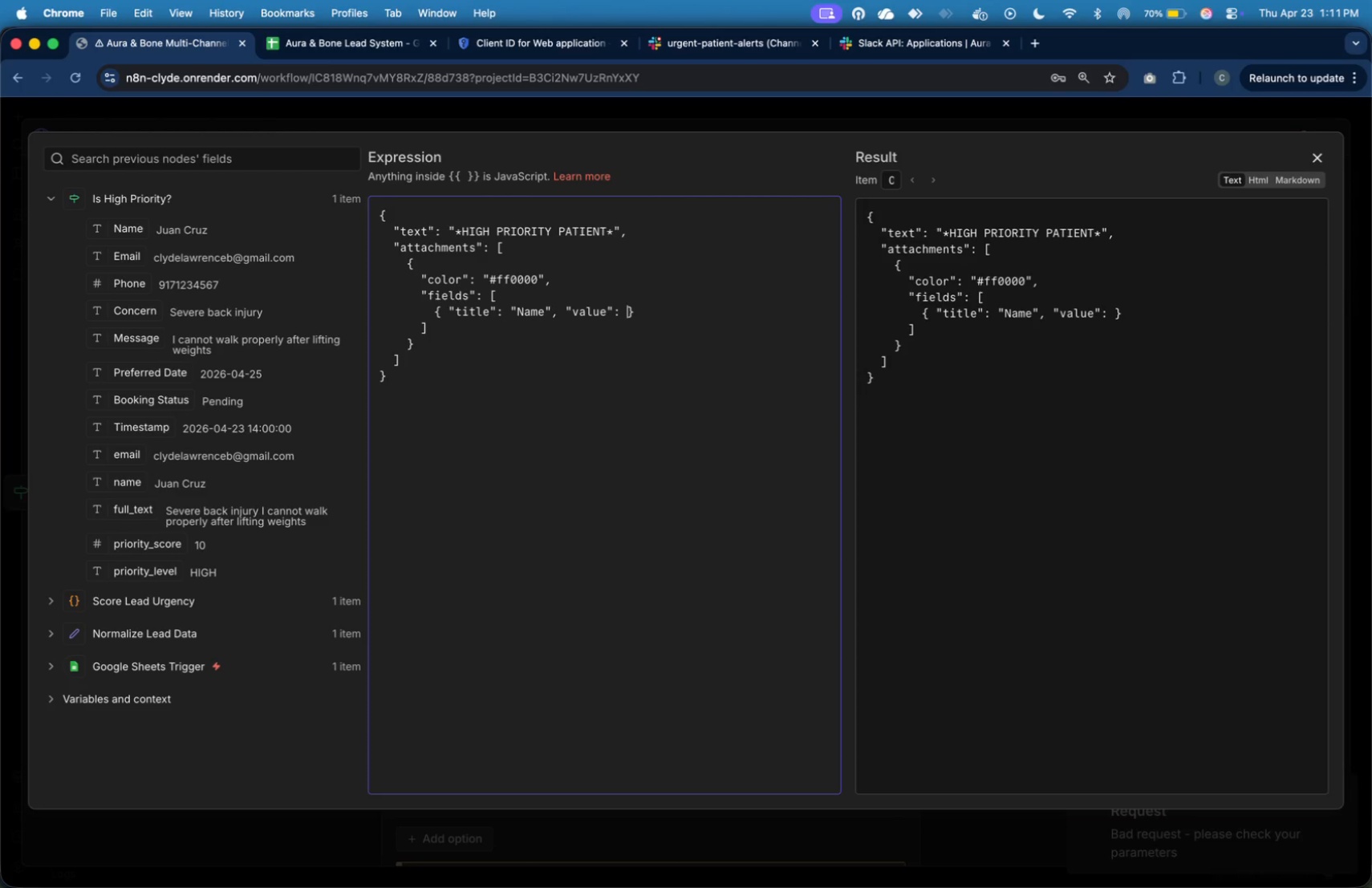 
key(Shift+Quote)
 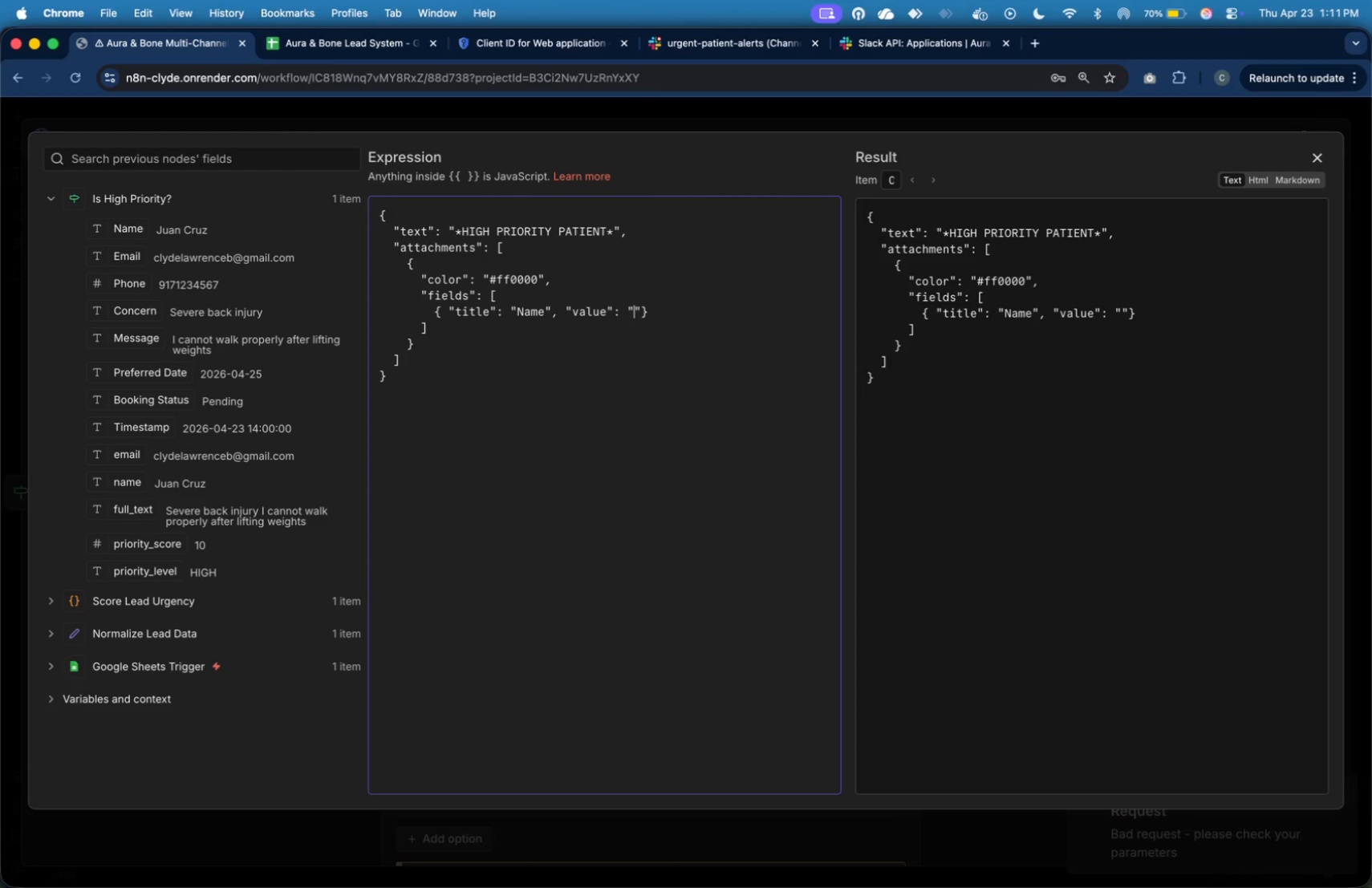 
key(Shift+BracketLeft)
 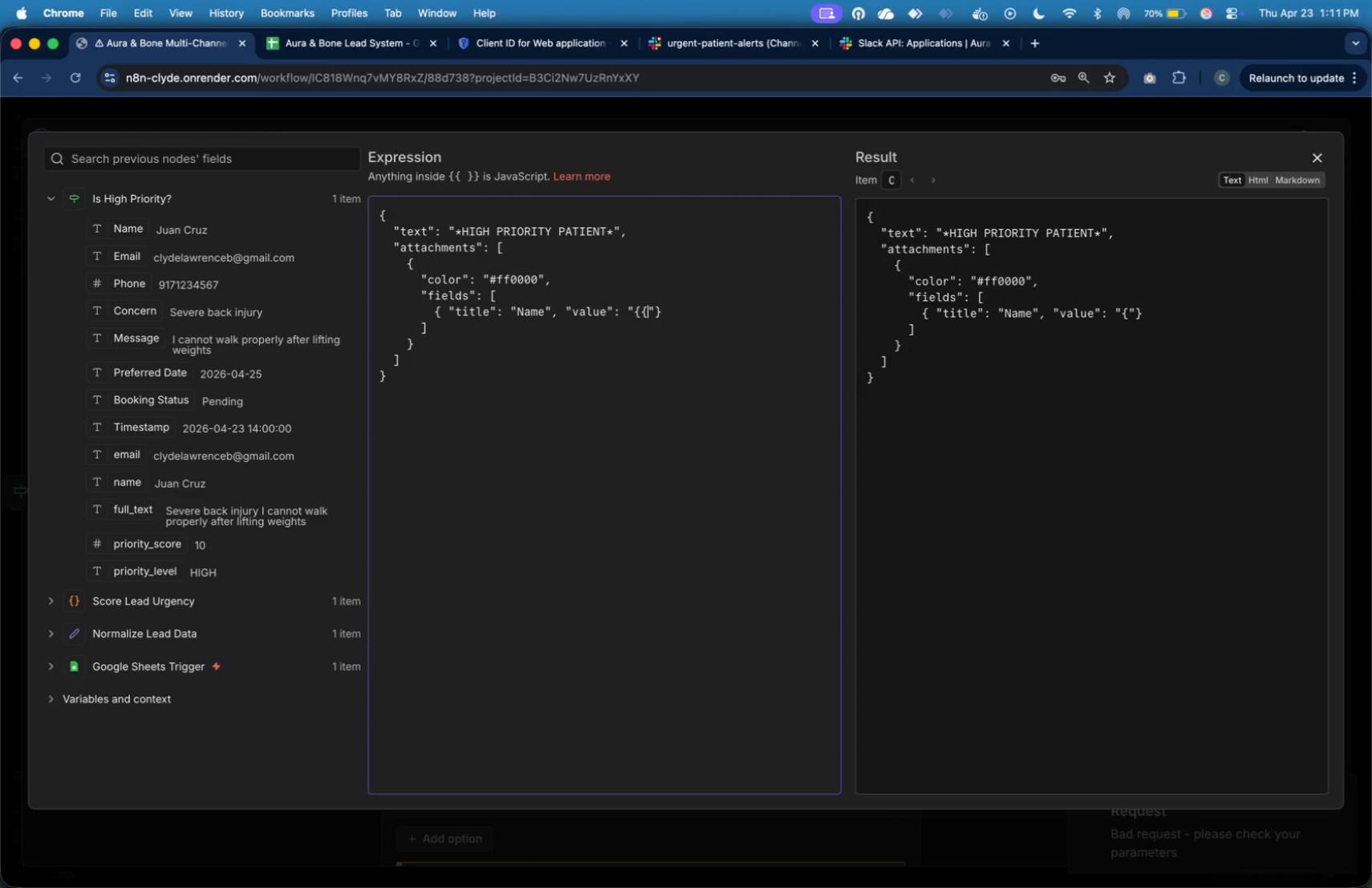 
key(Shift+BracketLeft)
 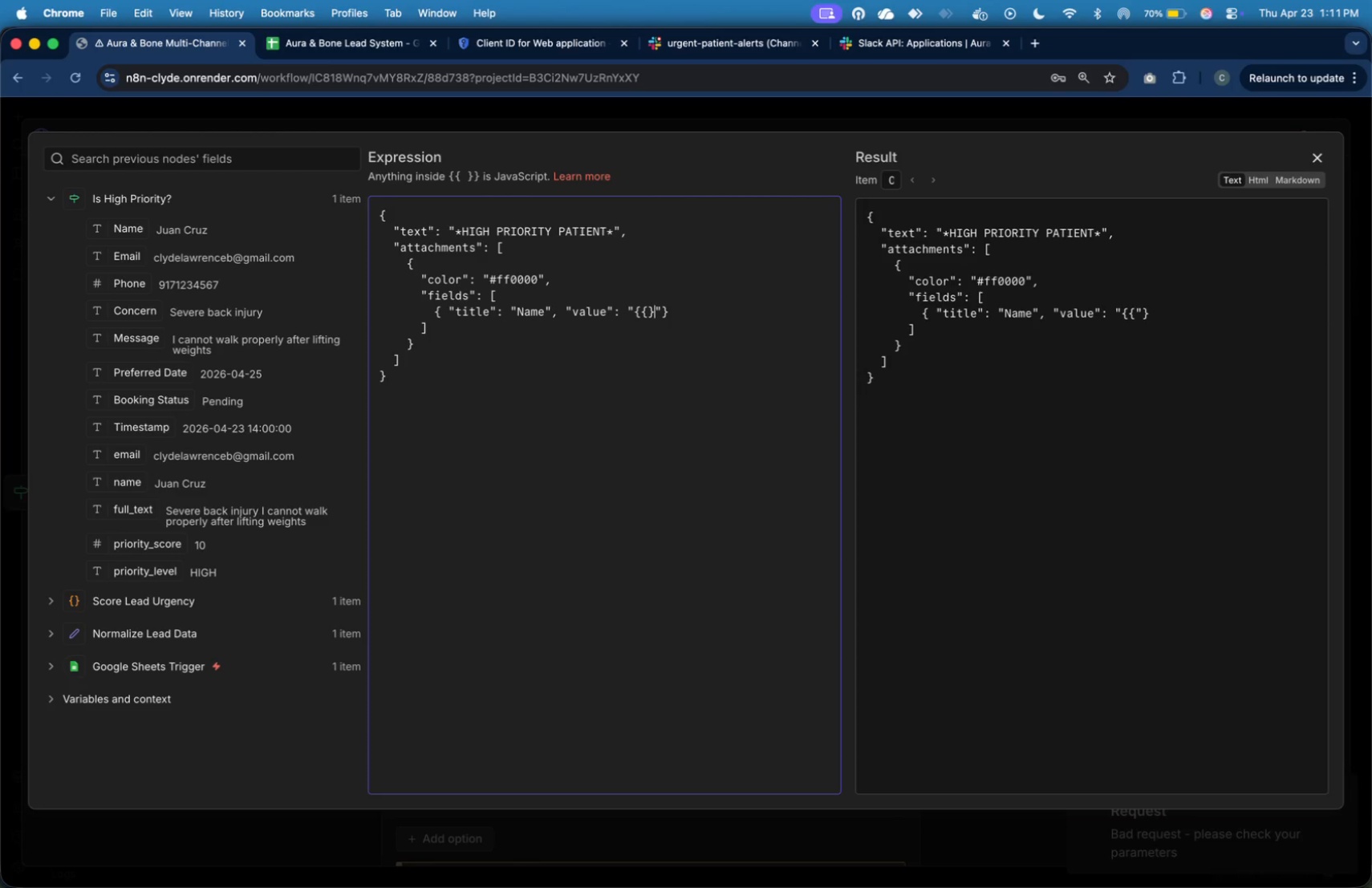 
key(Shift+BracketRight)
 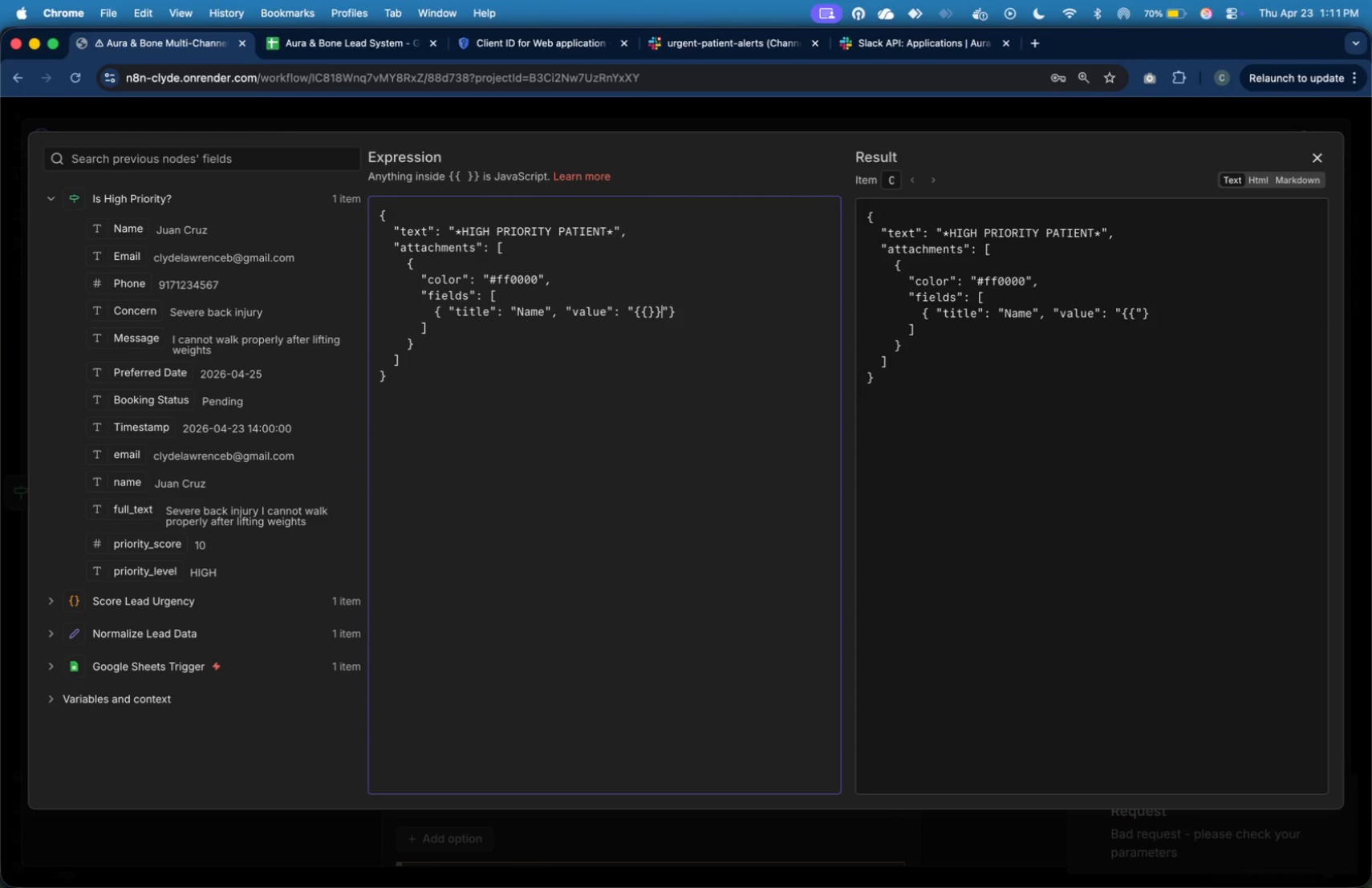 
key(Shift+BracketRight)
 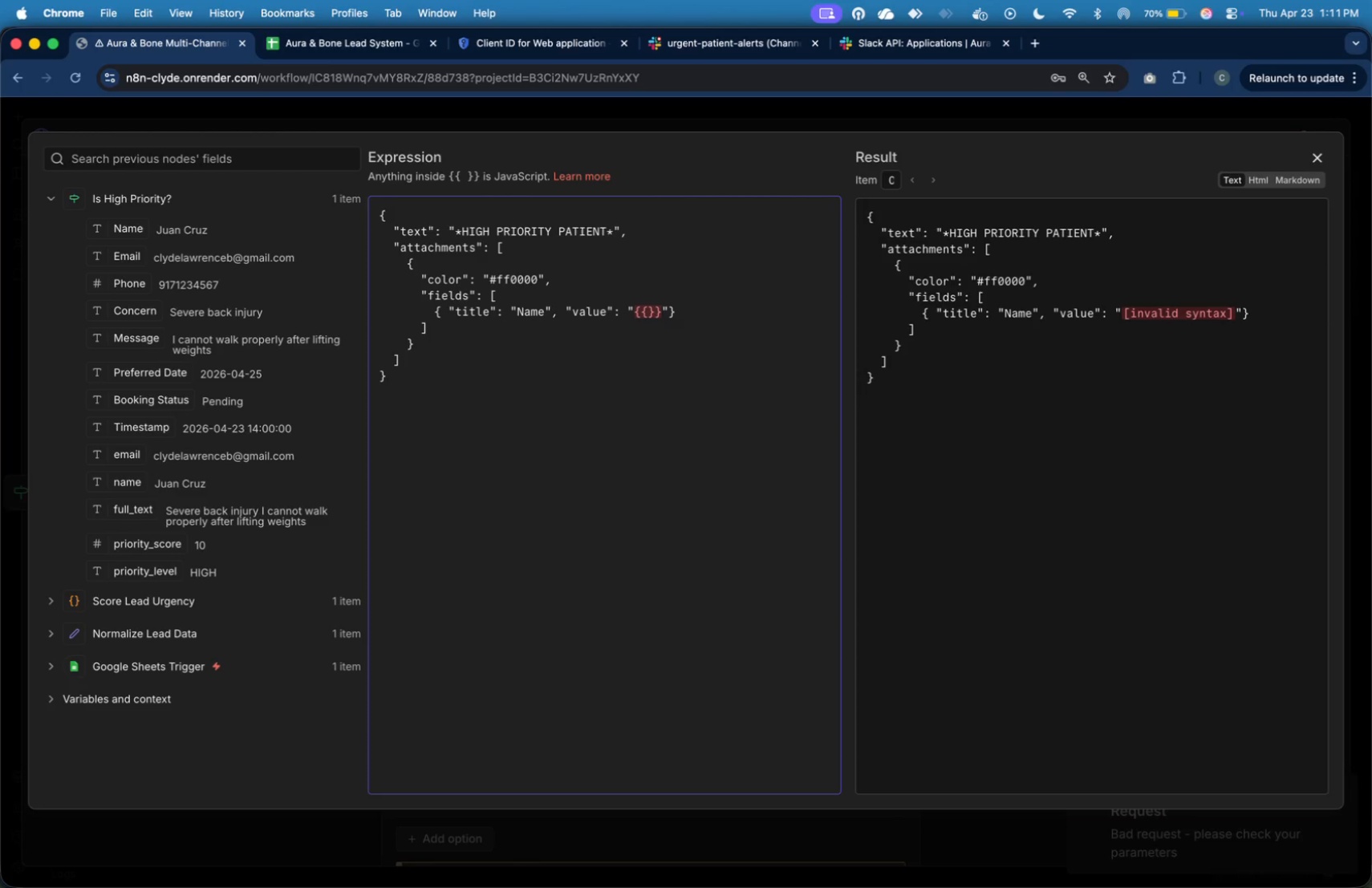 
key(ArrowLeft)
 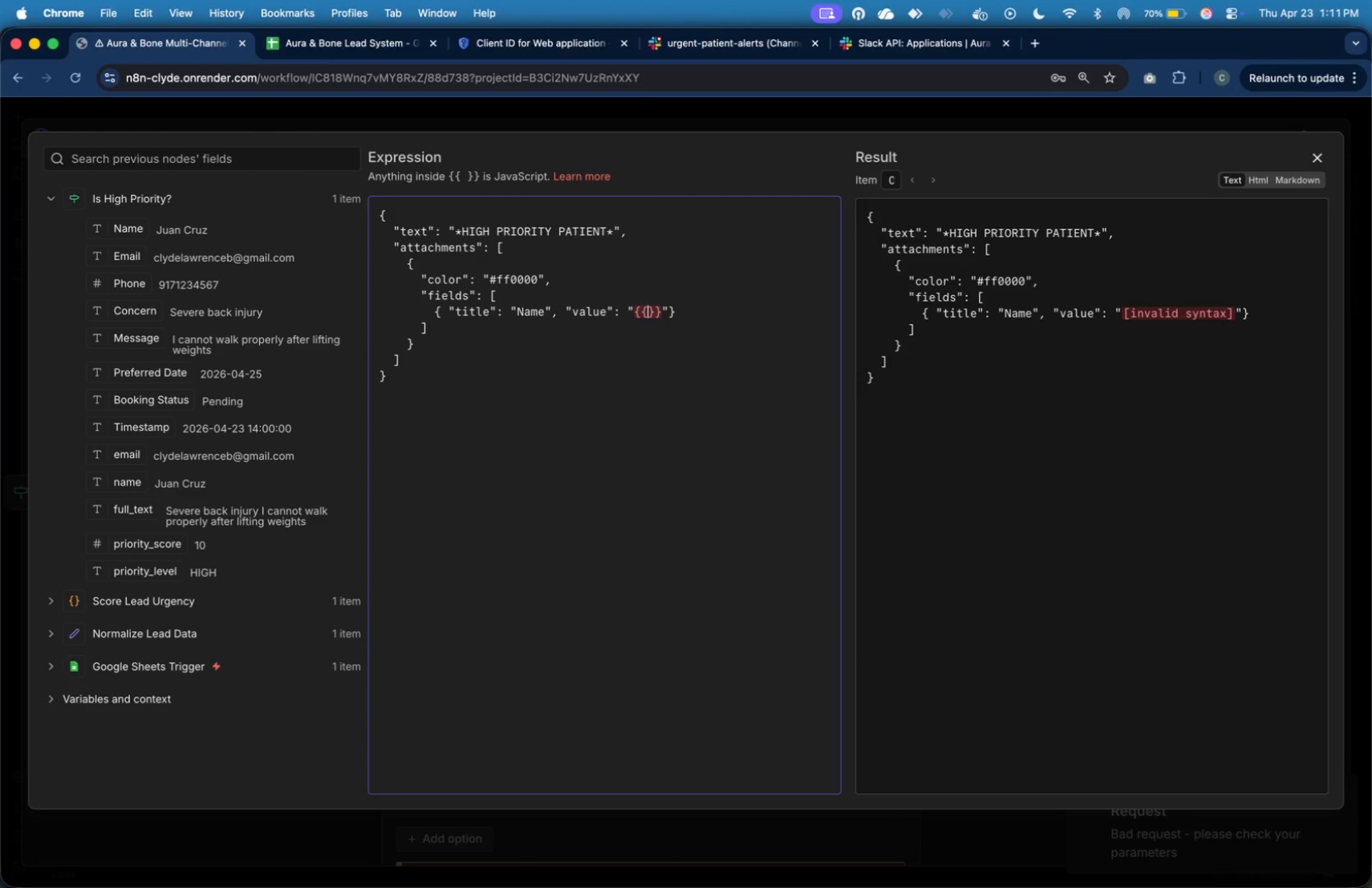 
key(ArrowLeft)
 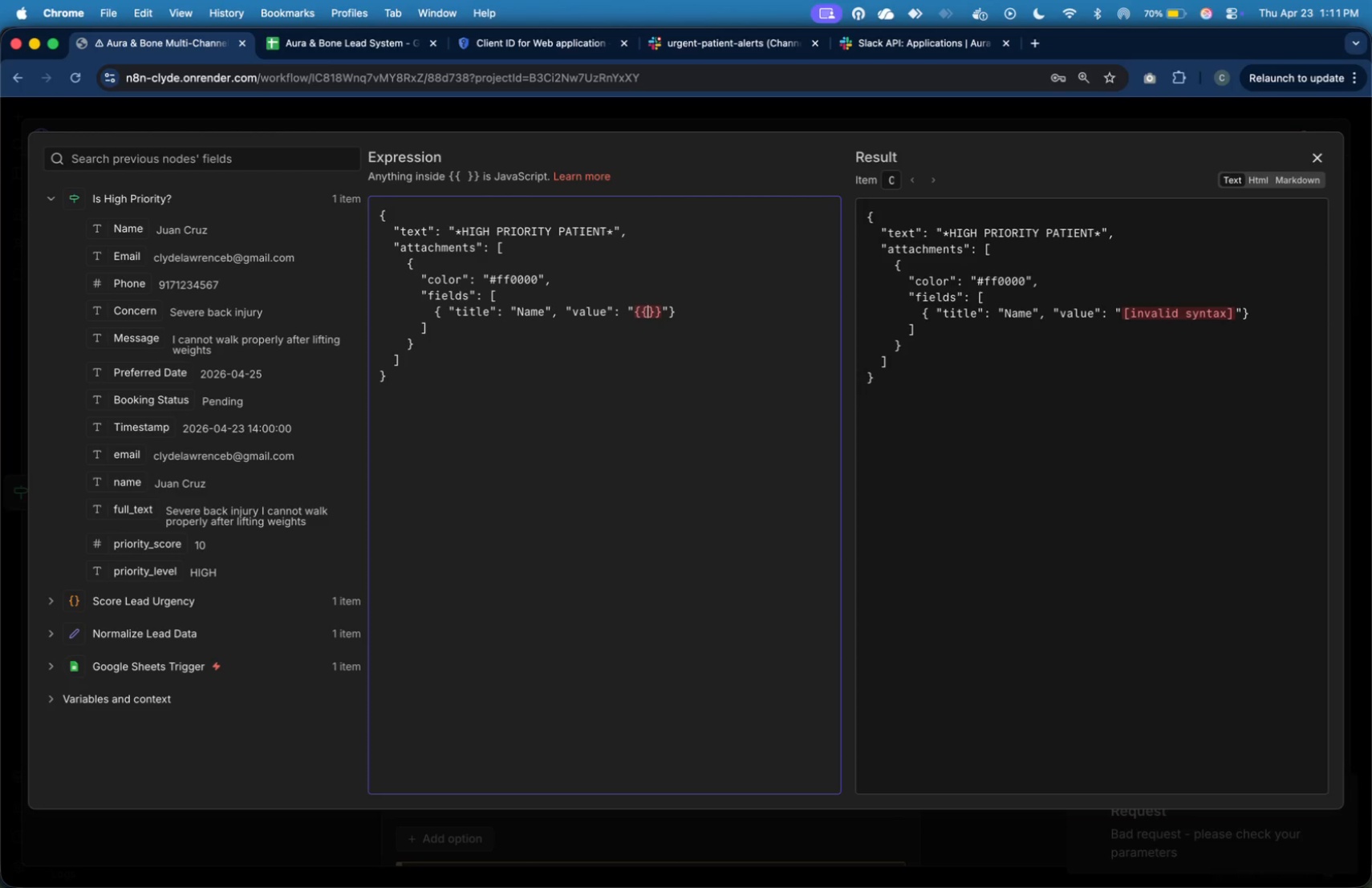 
key(Shift+4)
 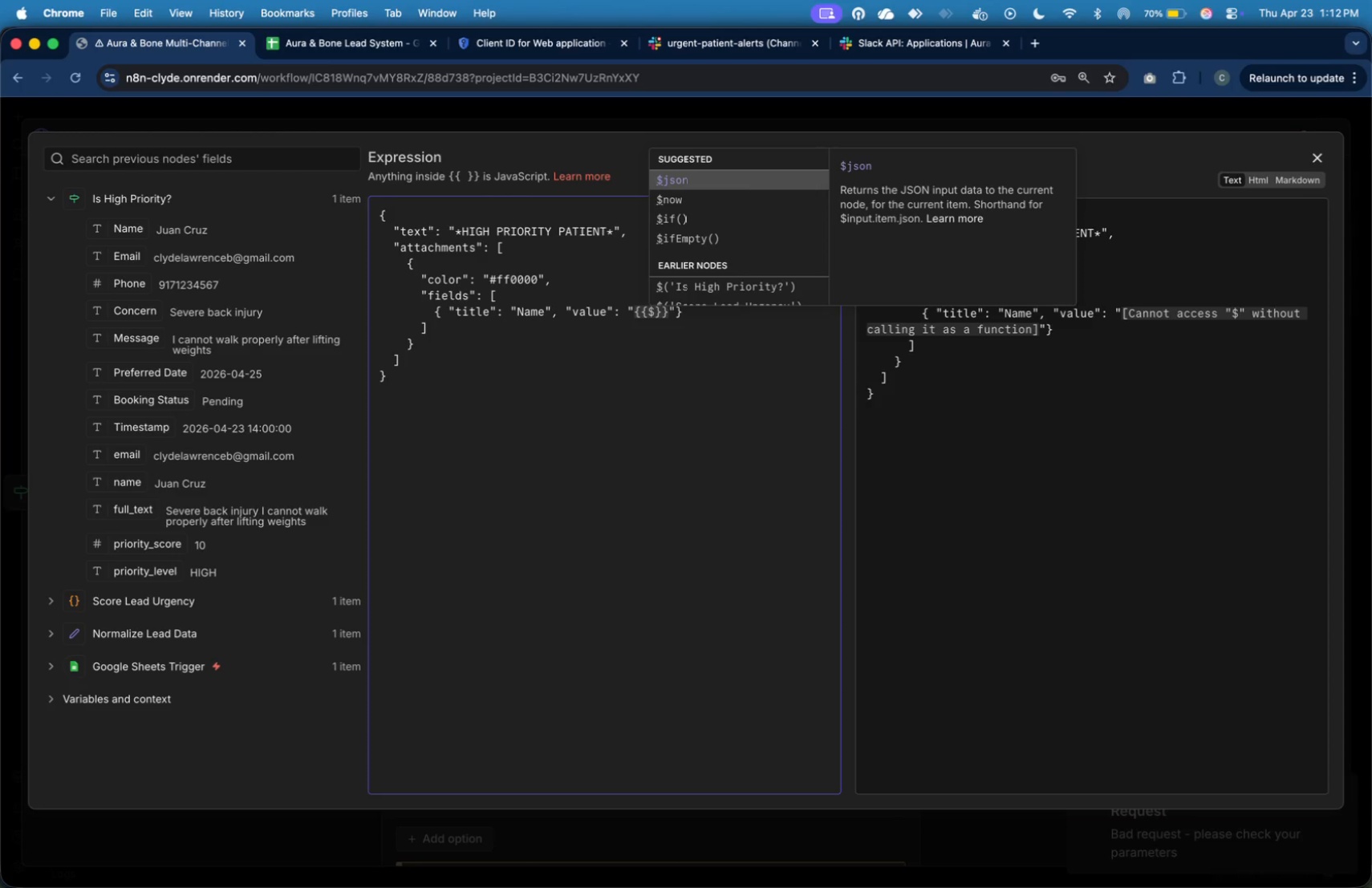 
wait(17.86)
 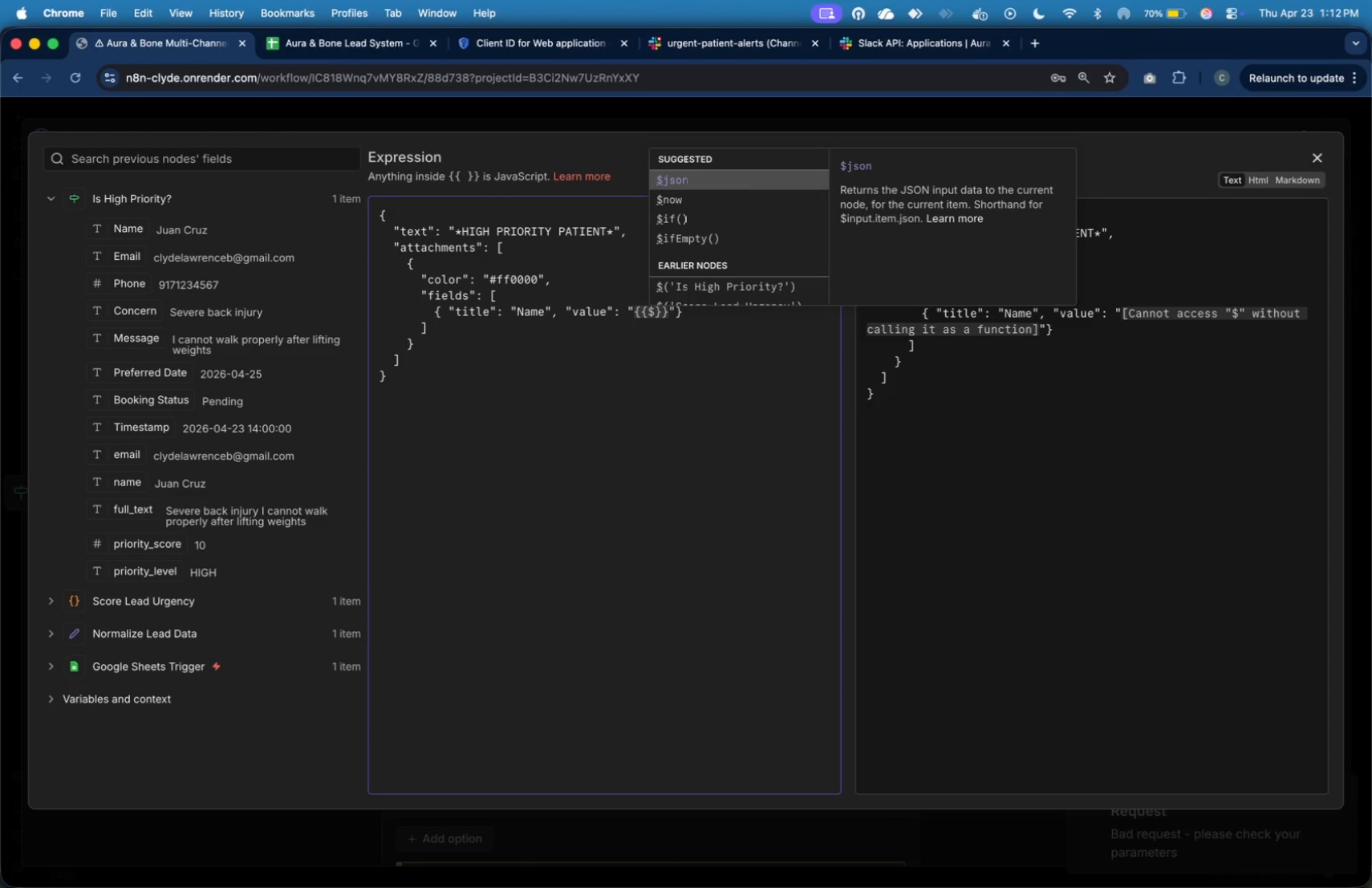 
key(ArrowLeft)
 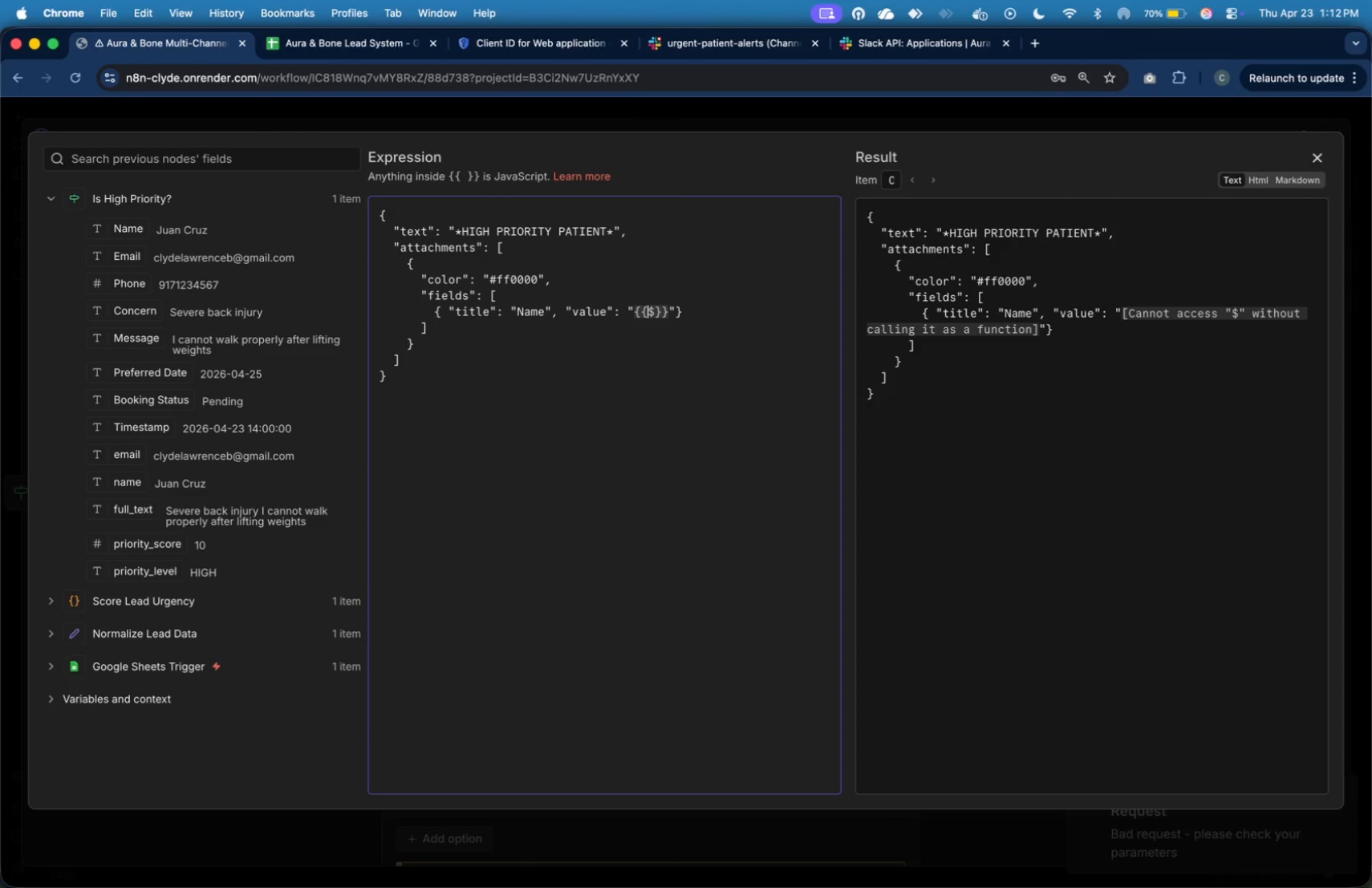 
key(ArrowLeft)
 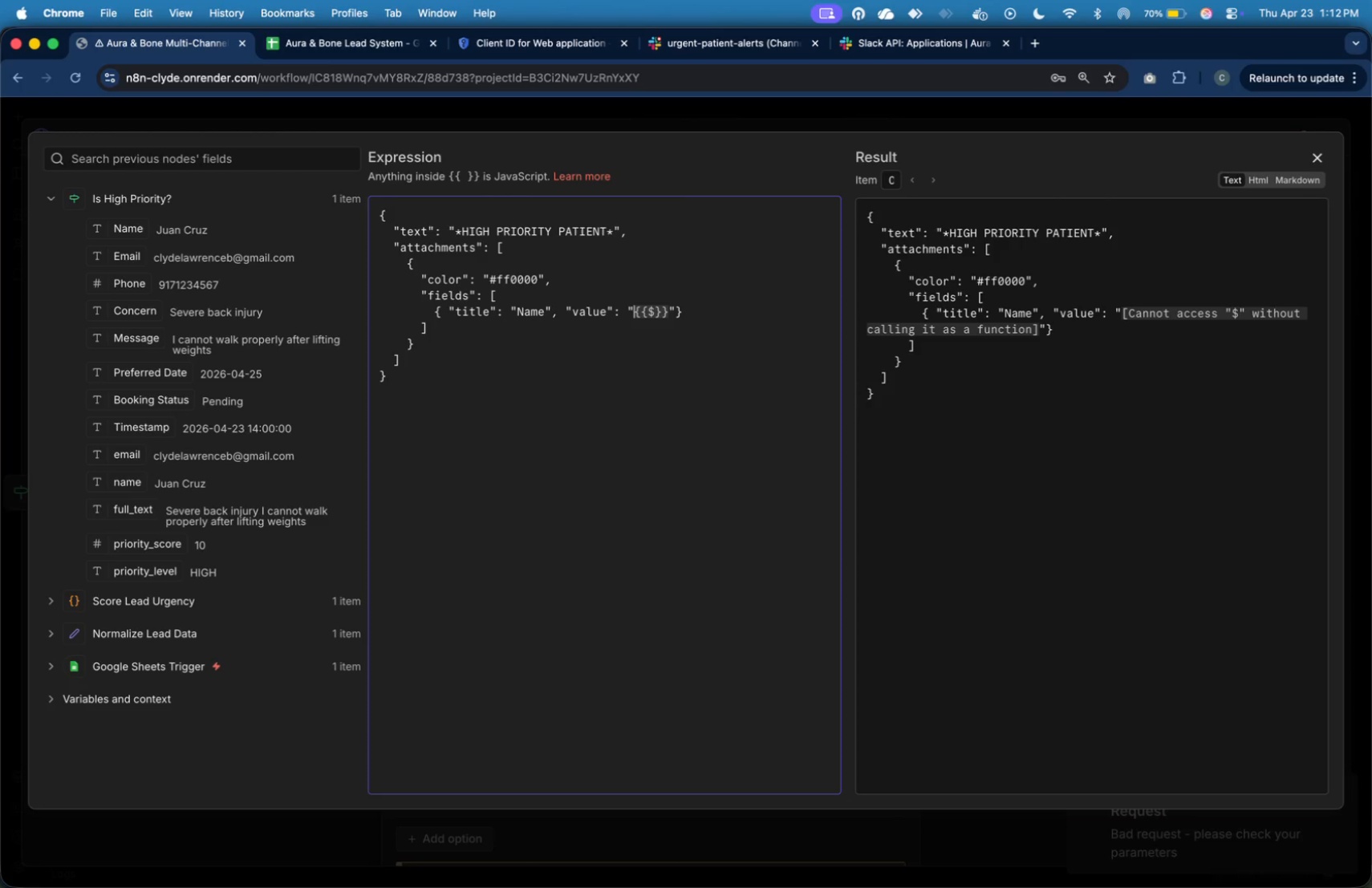 
key(ArrowLeft)
 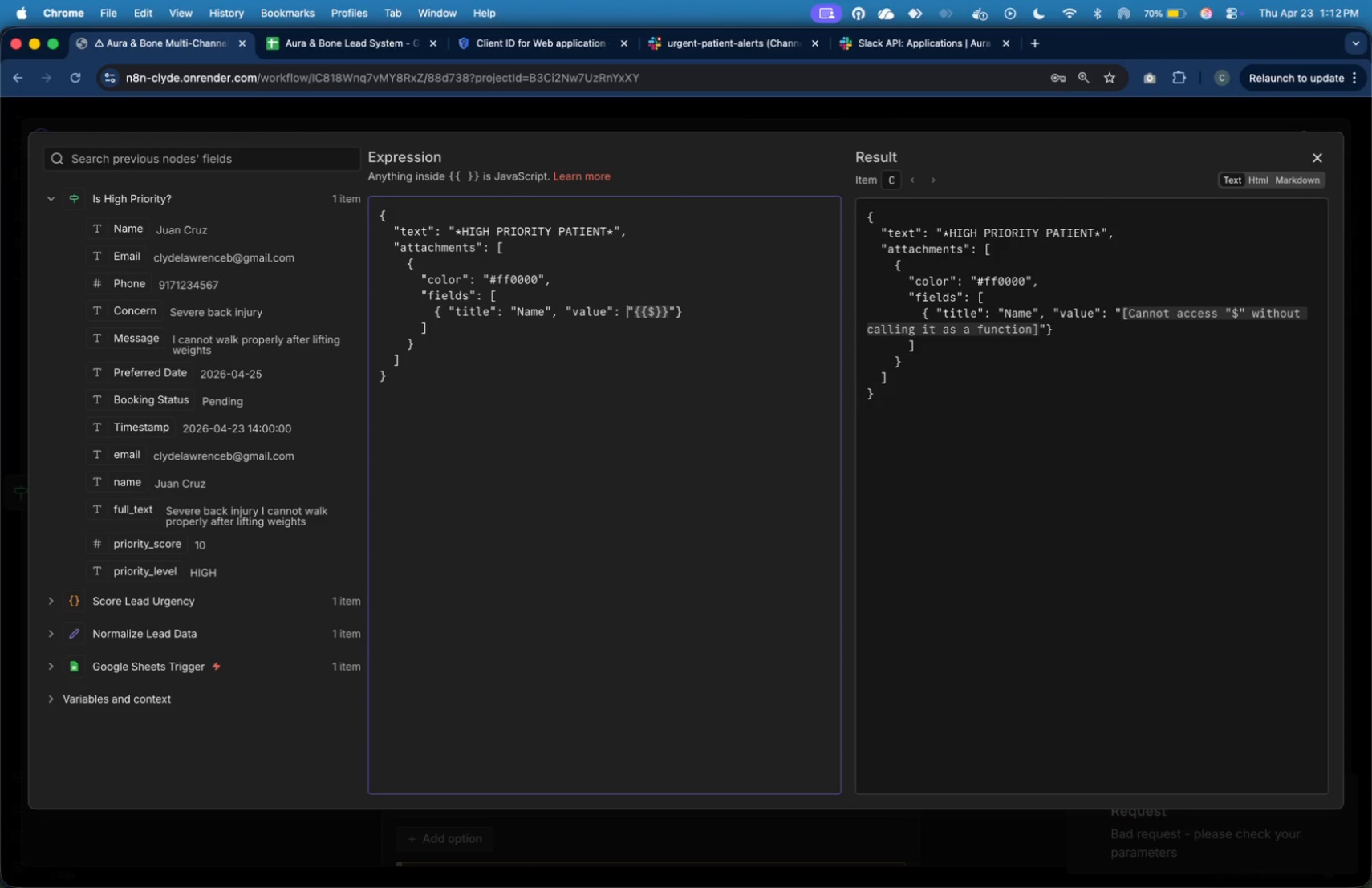 
key(ArrowLeft)
 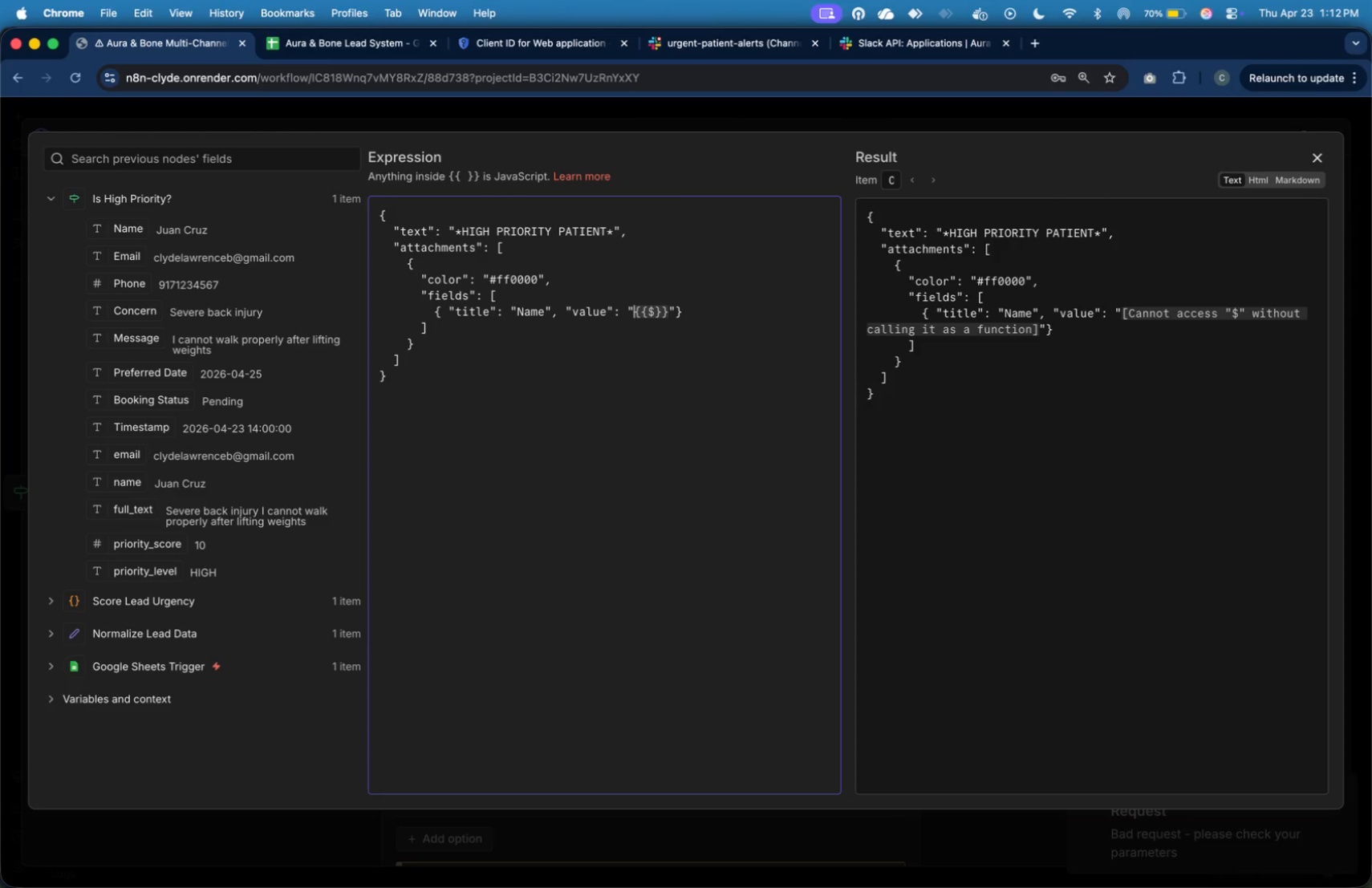 
key(ArrowRight)
 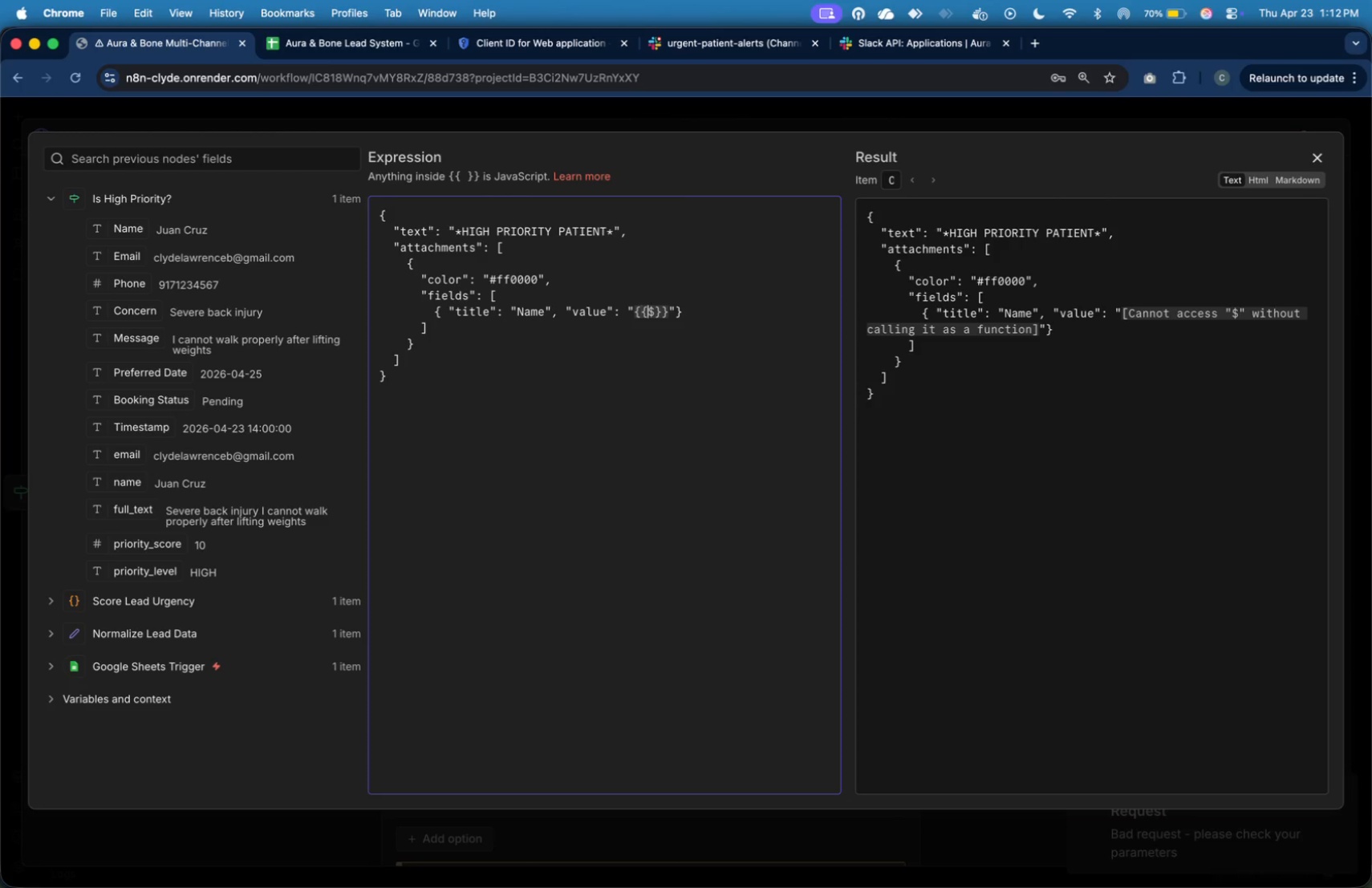 
key(ArrowRight)
 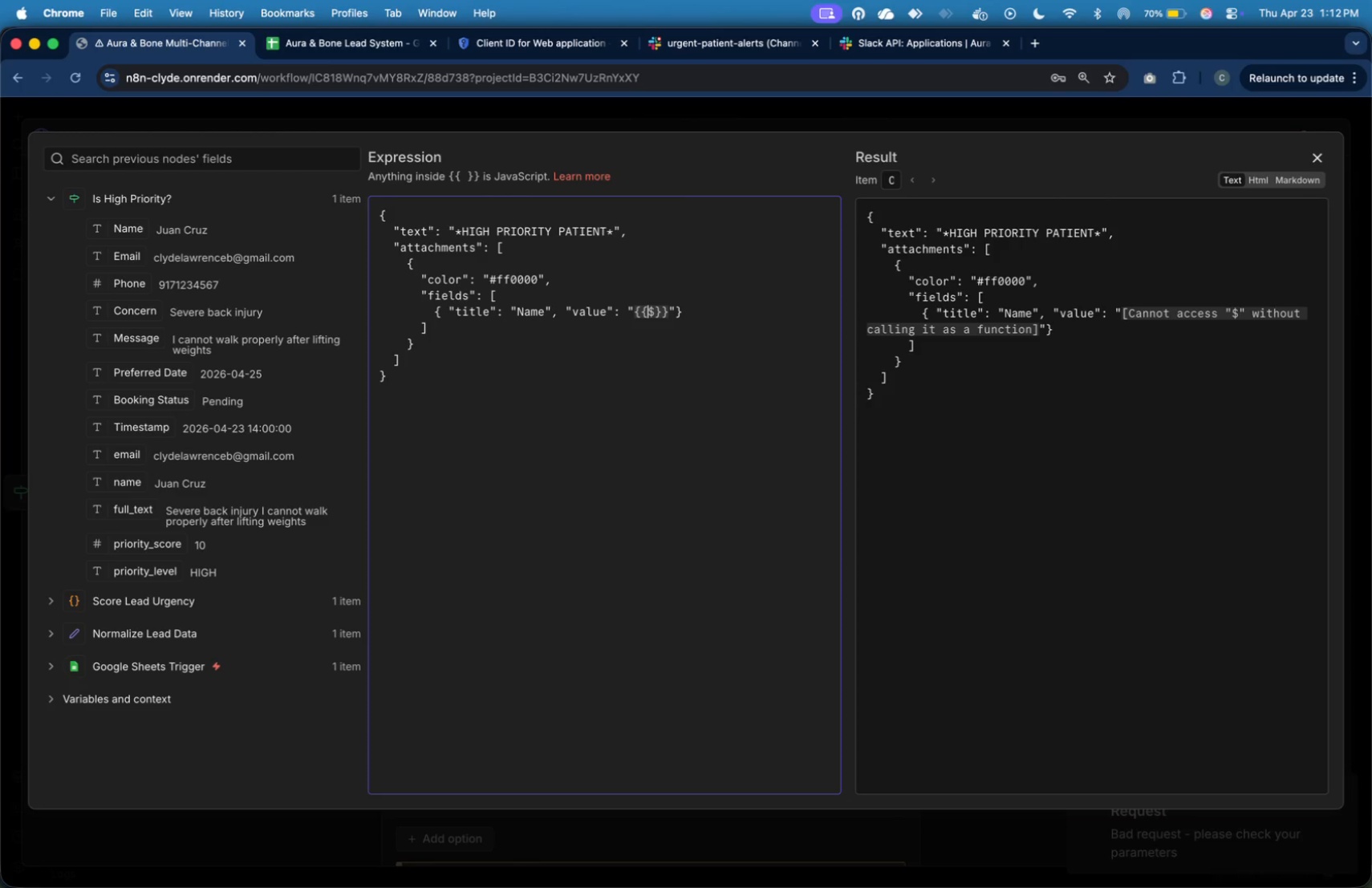 
key(ArrowRight)
 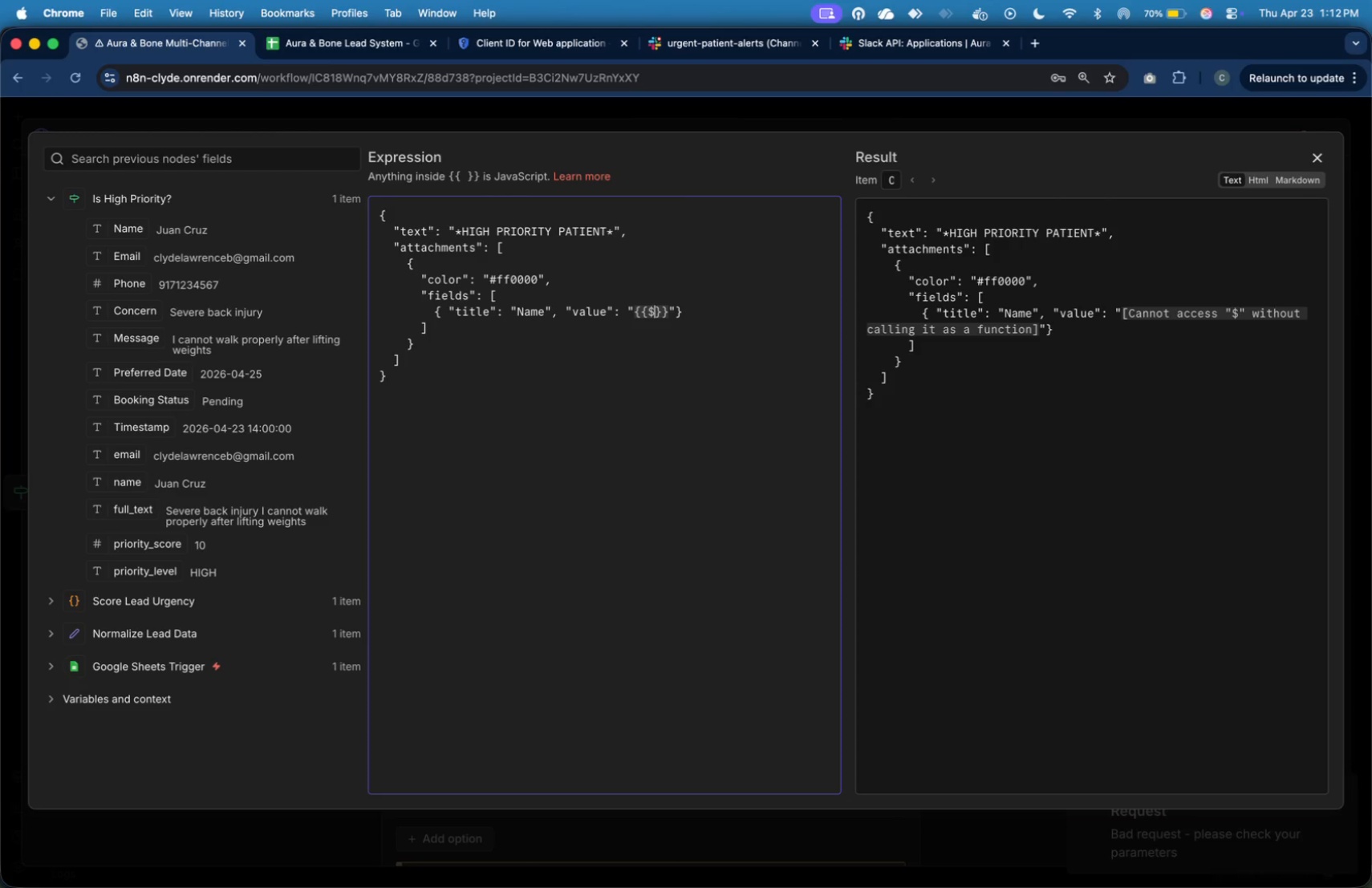 
key(ArrowRight)
 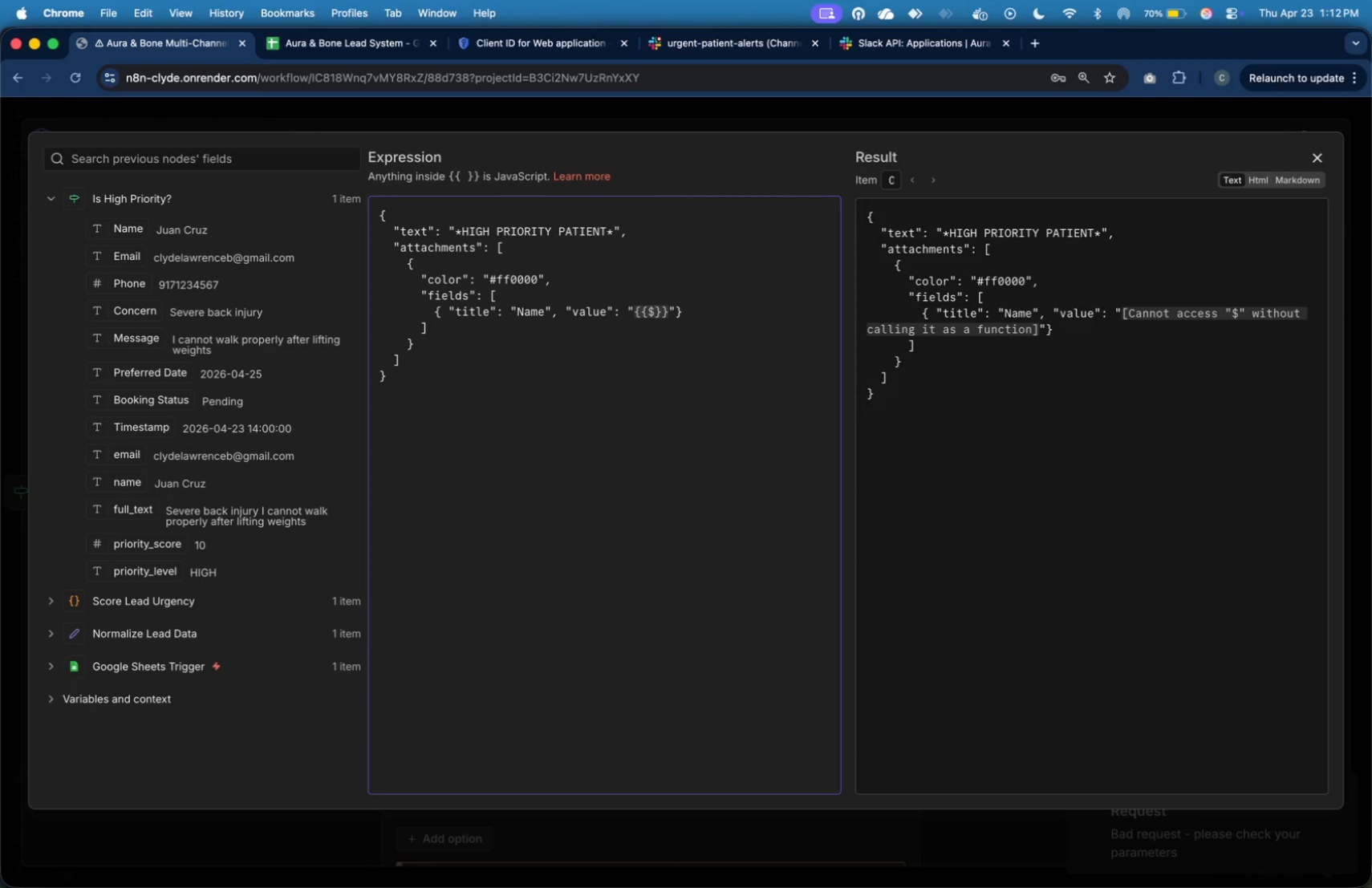 
wait(5.76)
 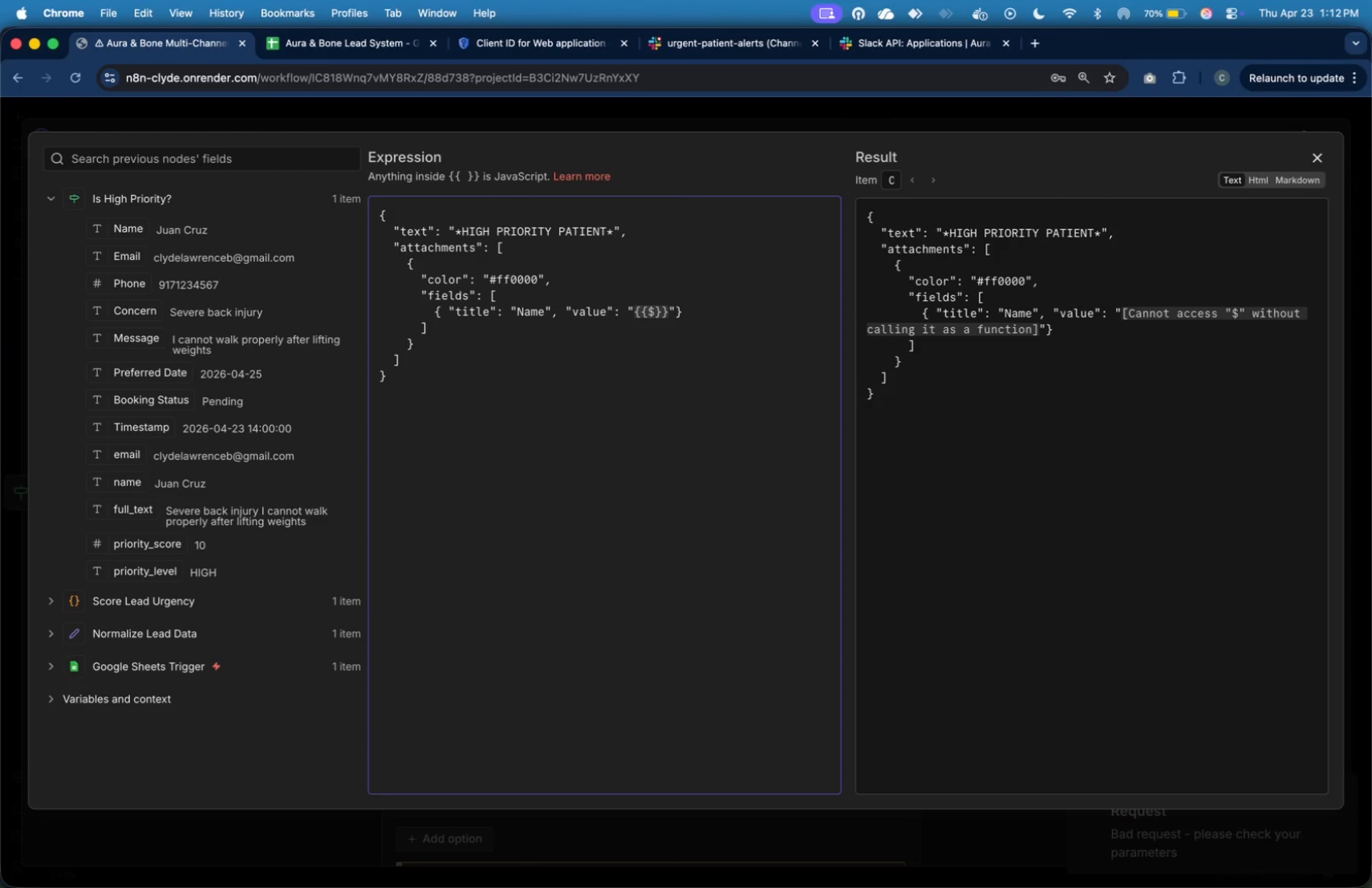 
type(json.name)
 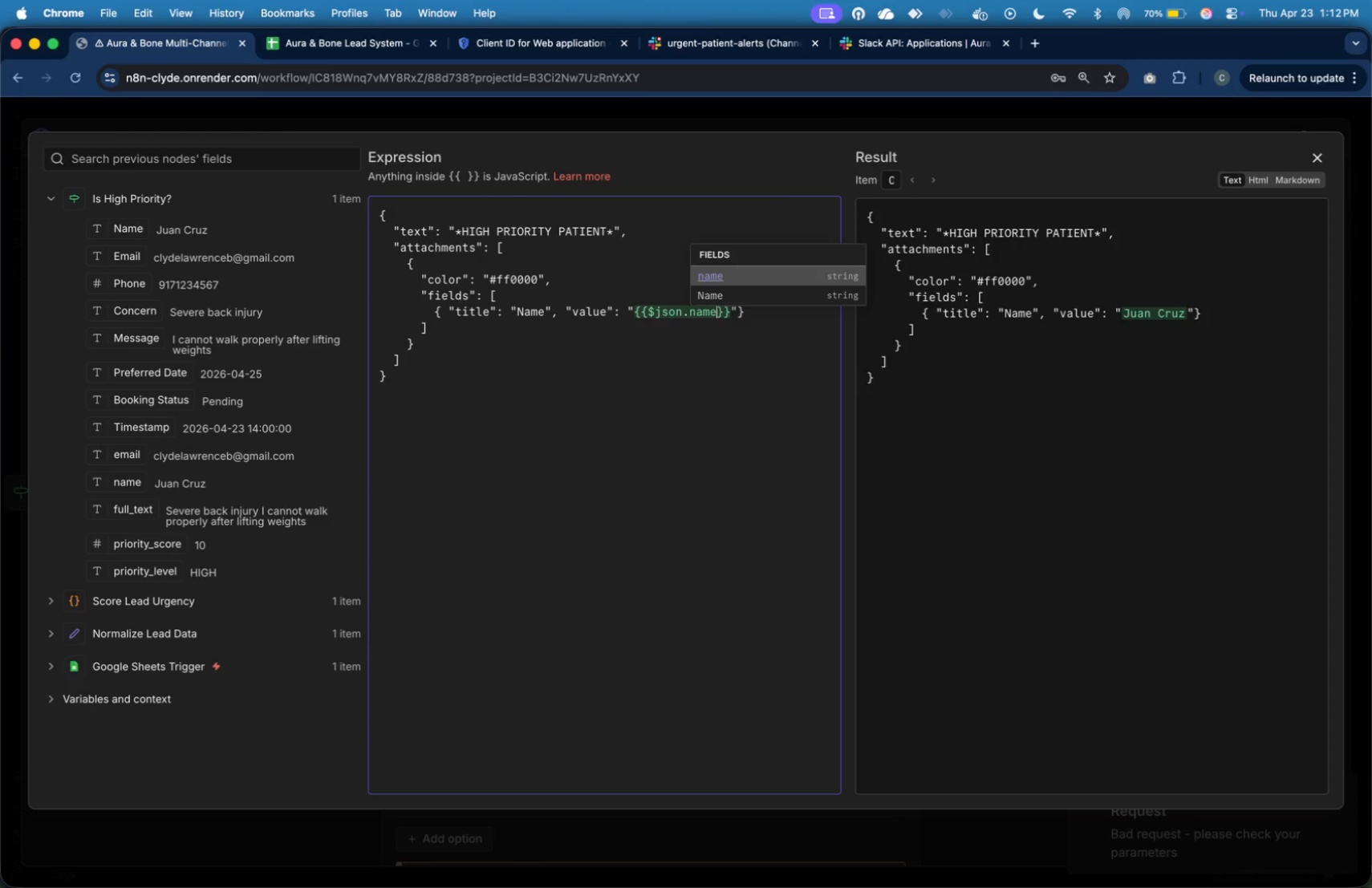 
key(ArrowRight)
 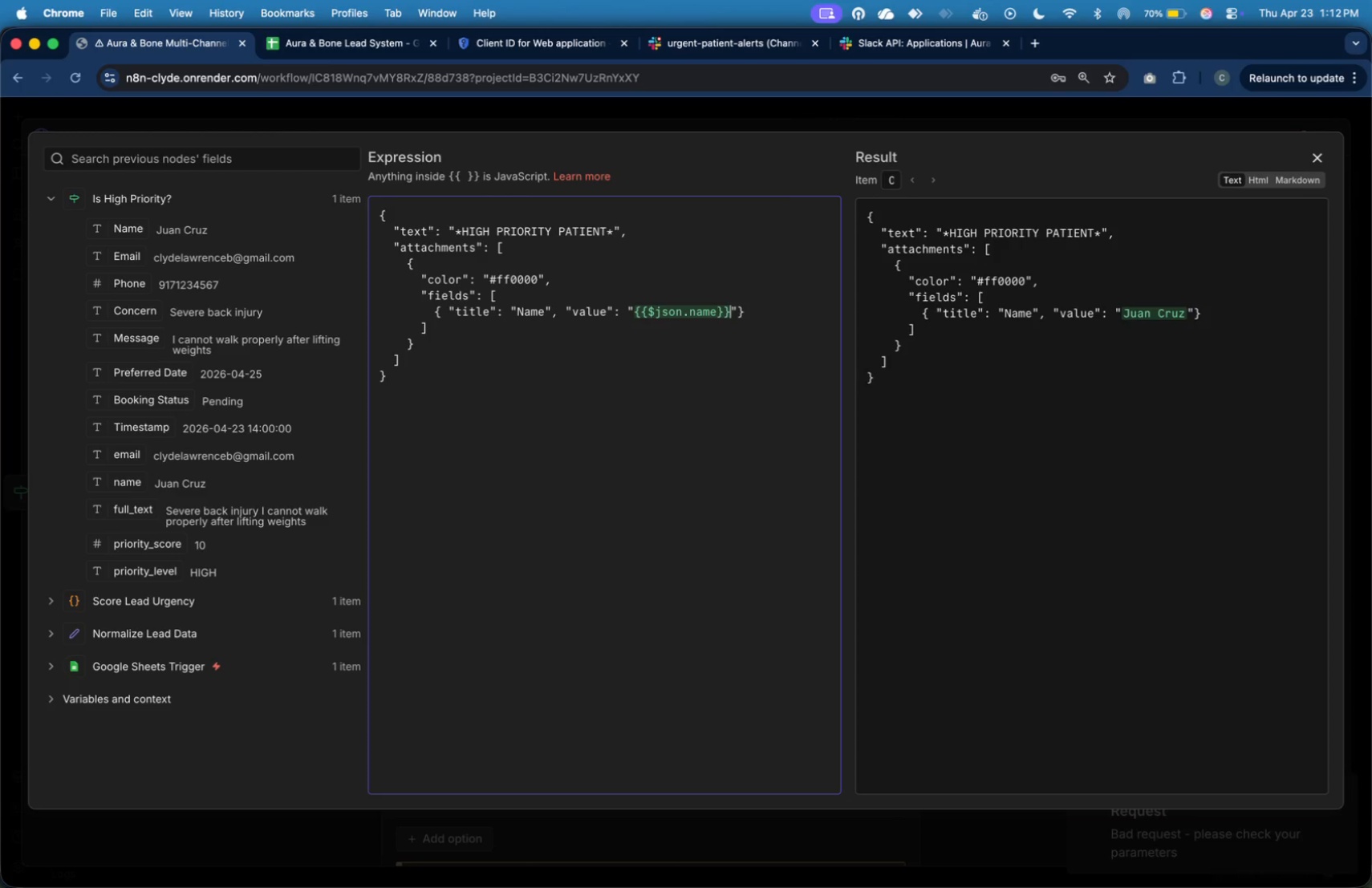 
key(ArrowRight)
 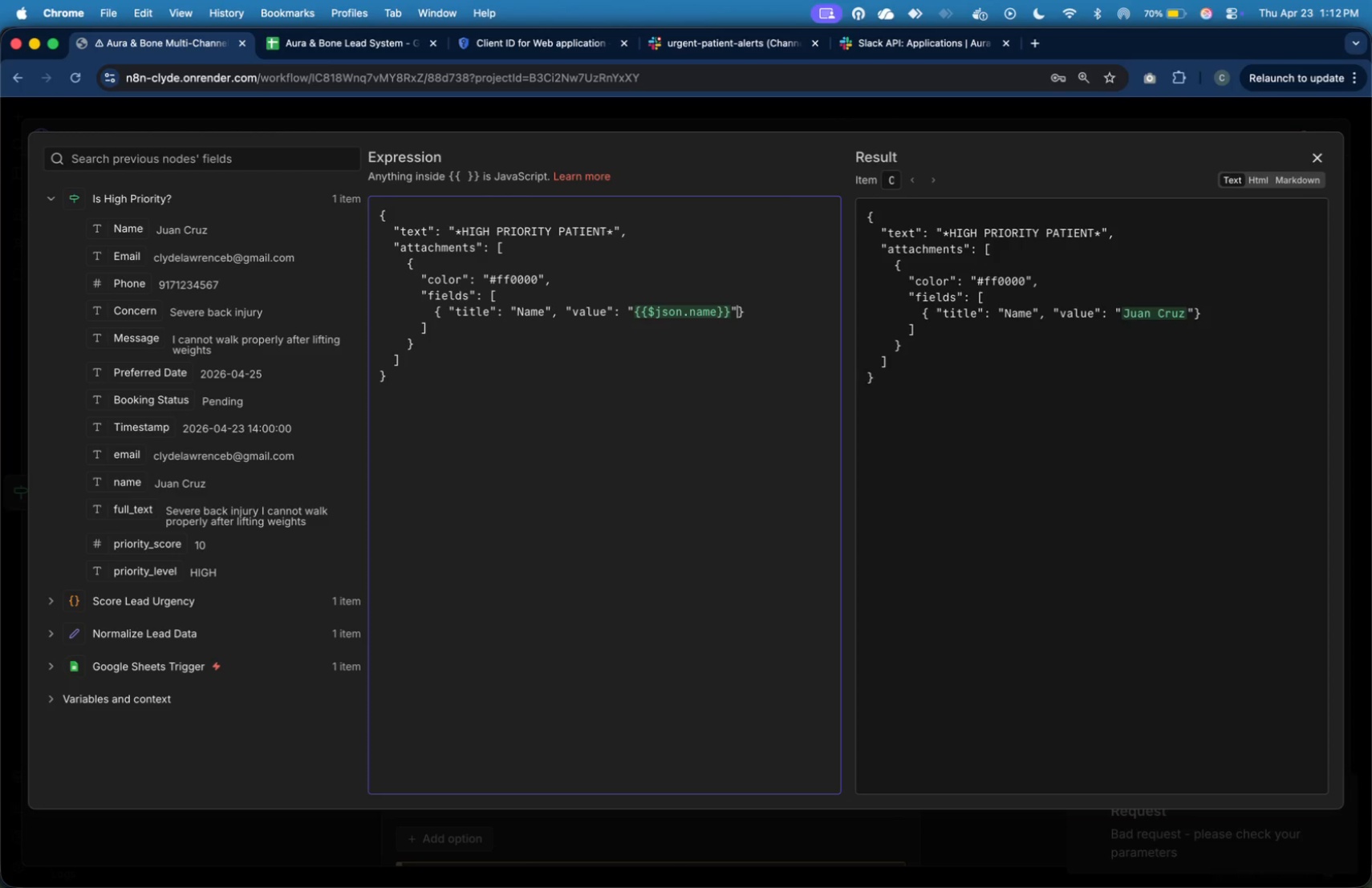 
key(ArrowRight)
 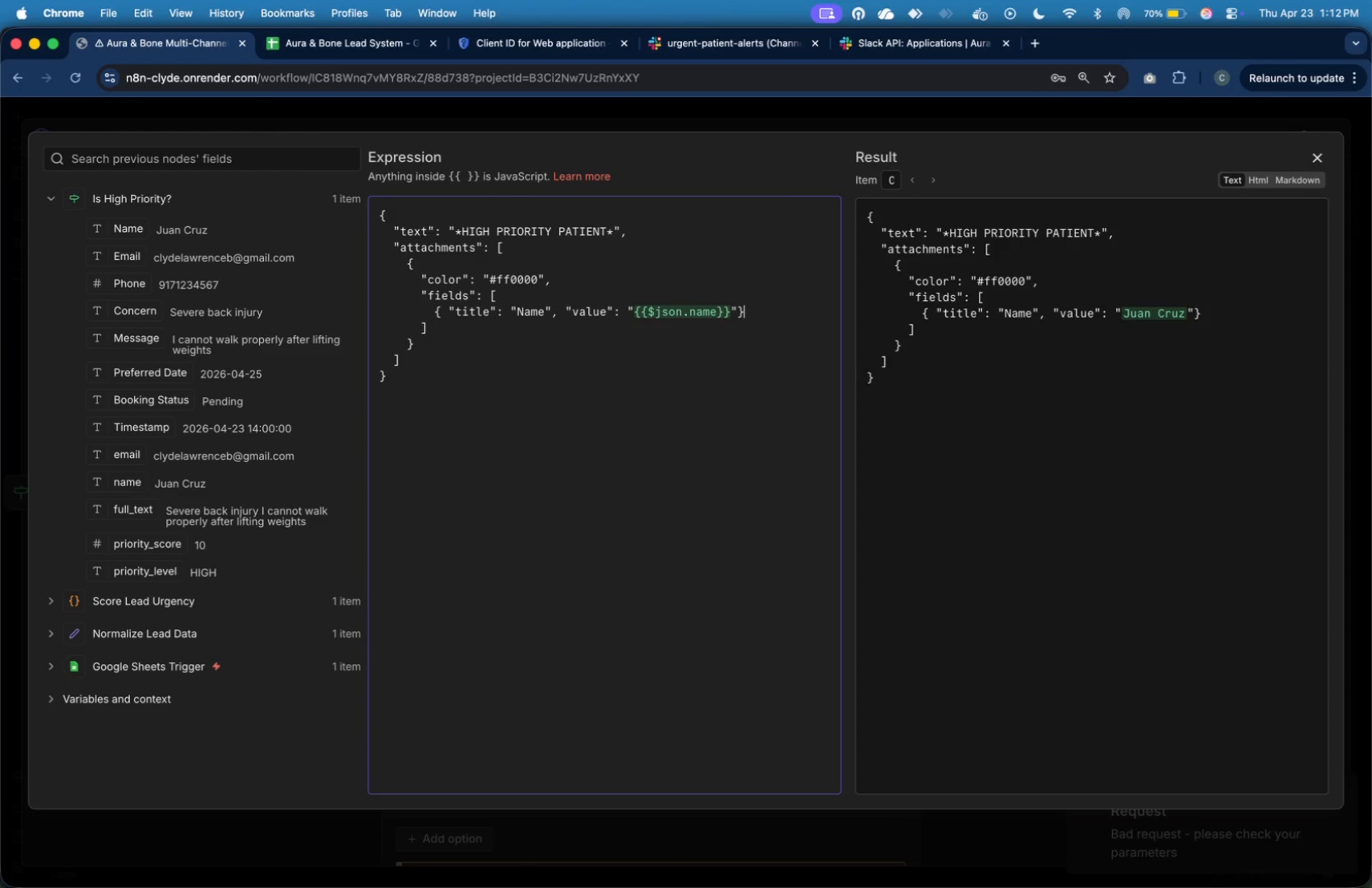 
key(ArrowRight)
 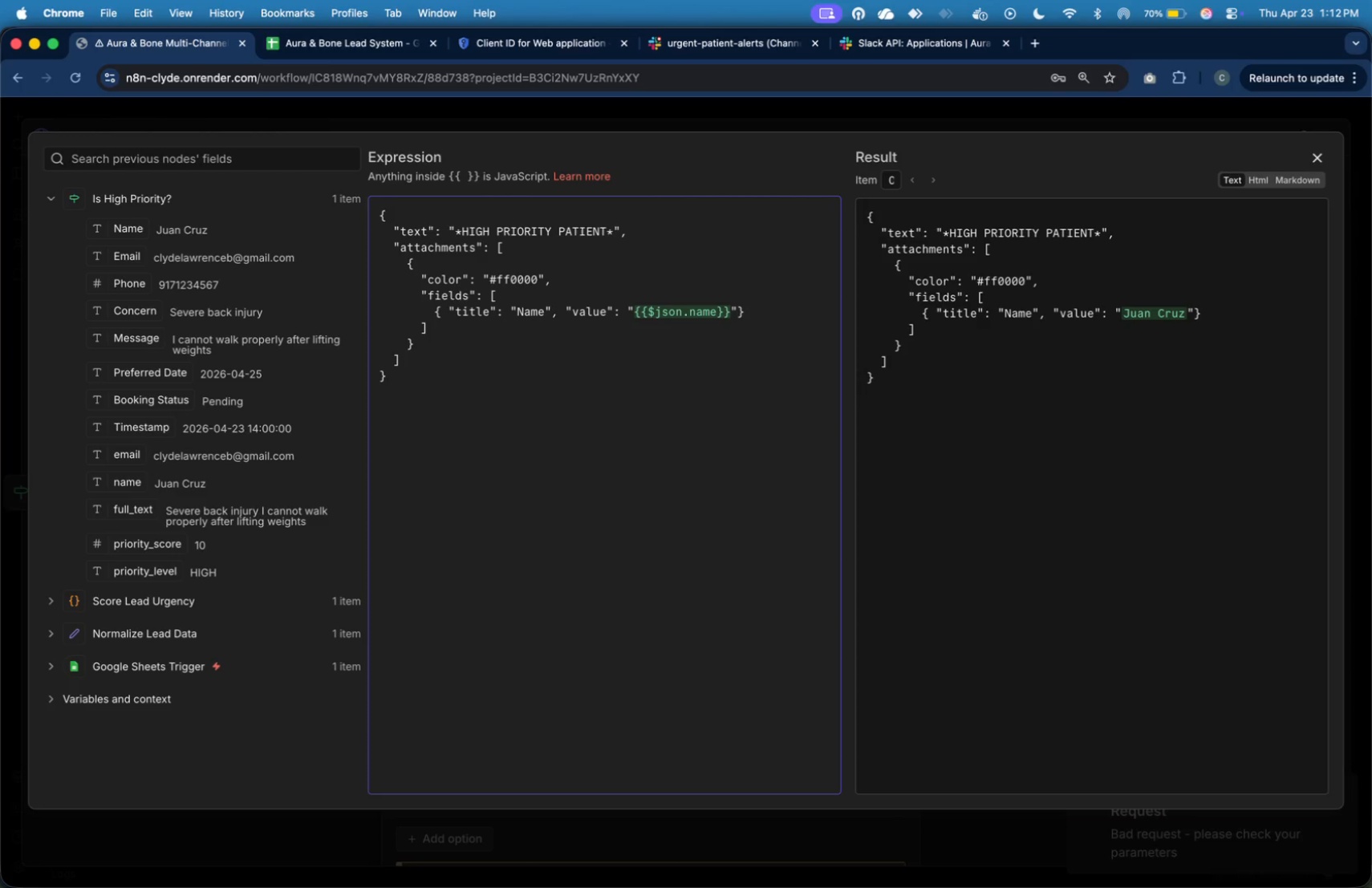 
wait(9.26)
 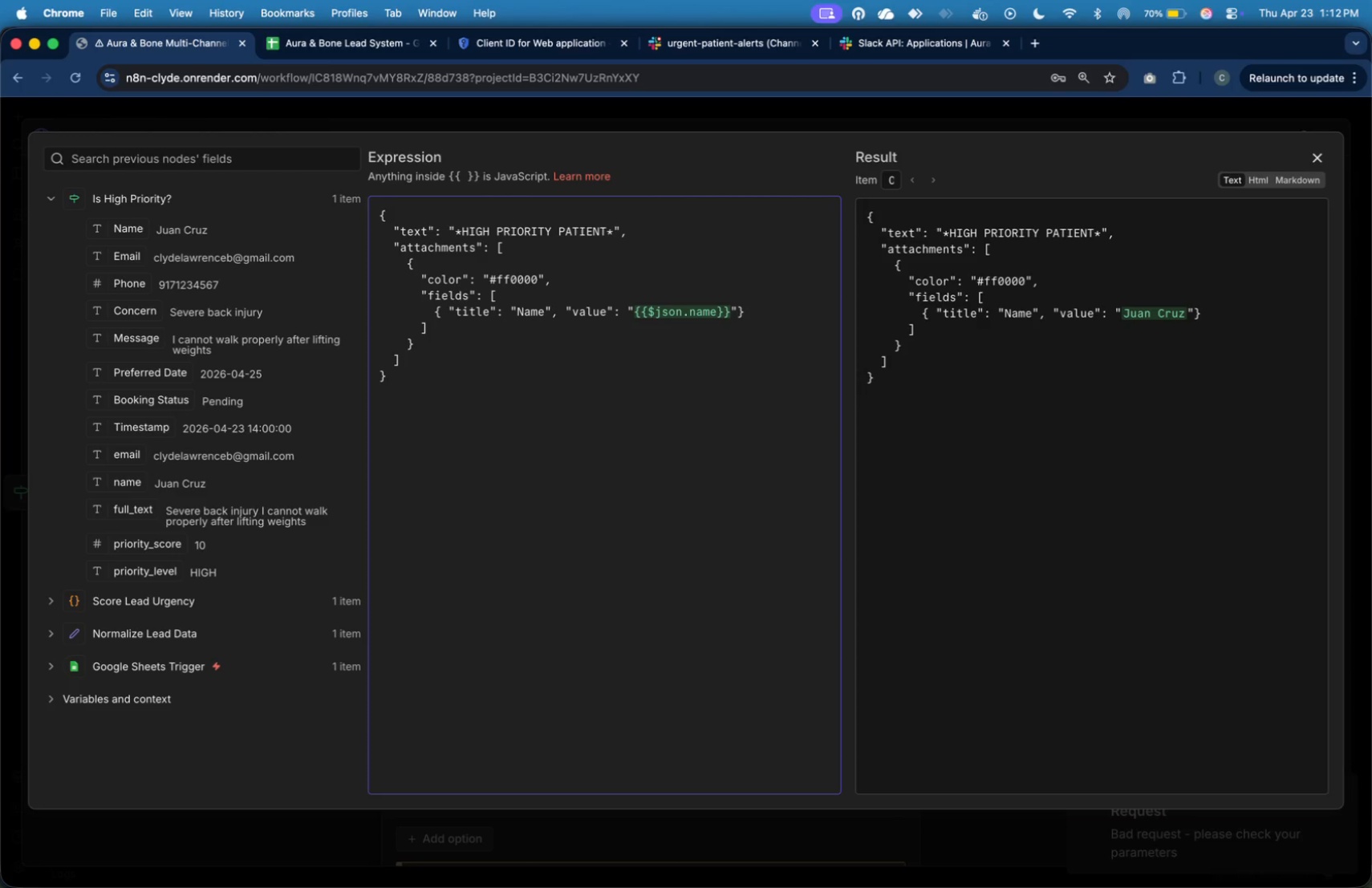 
left_click([1323, 160])
 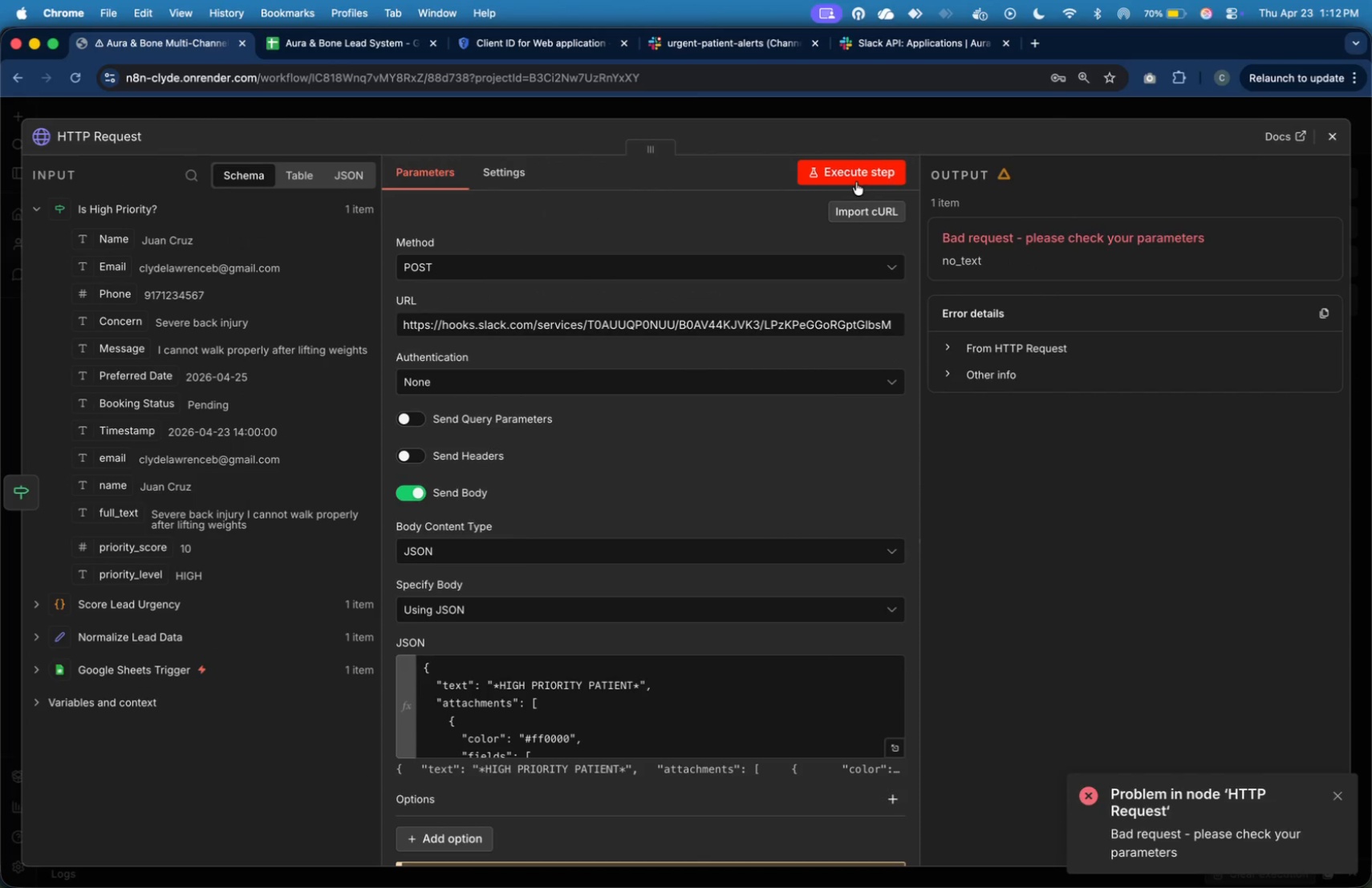 
left_click([860, 176])
 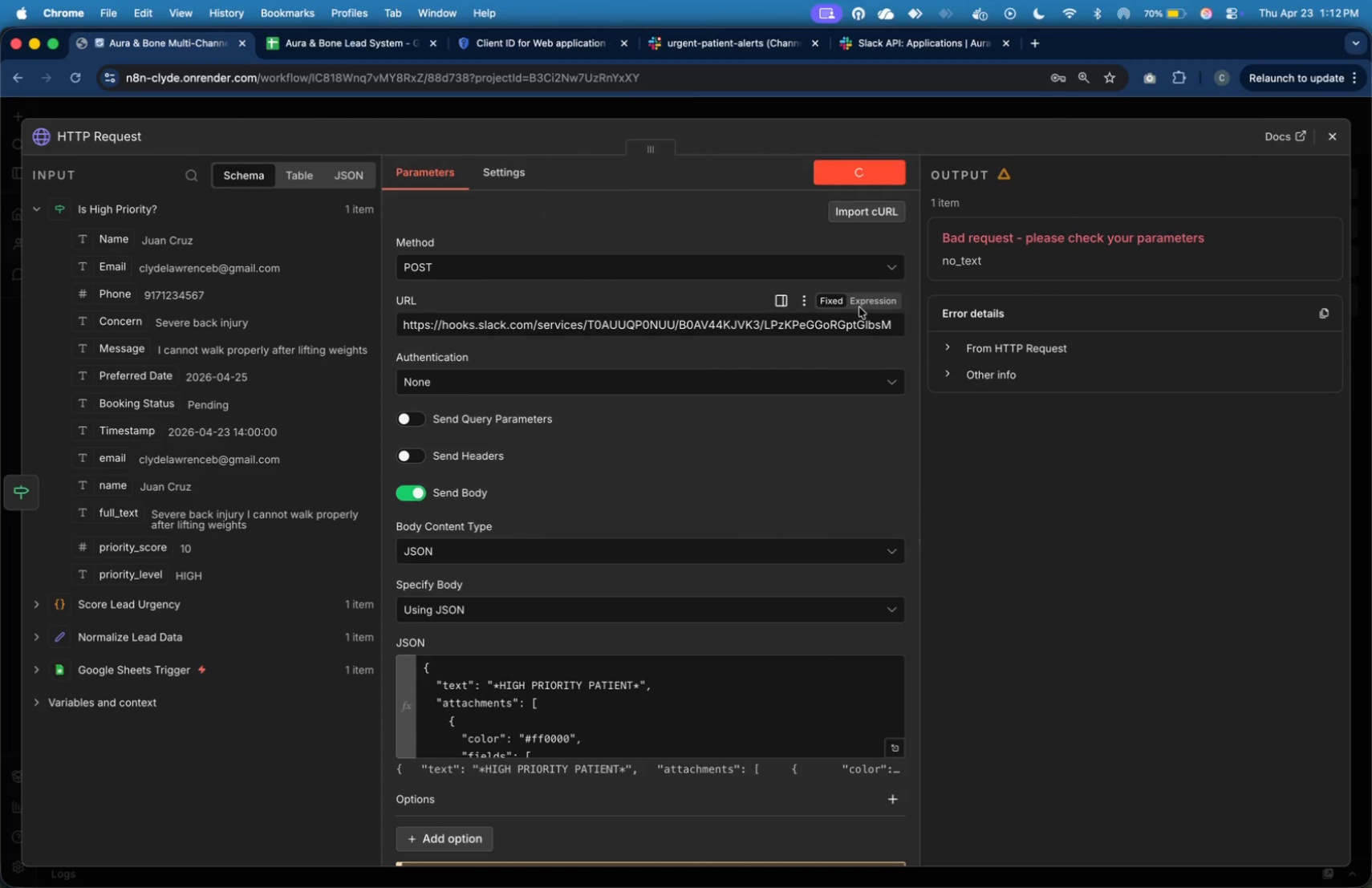 
mouse_move([835, 384])
 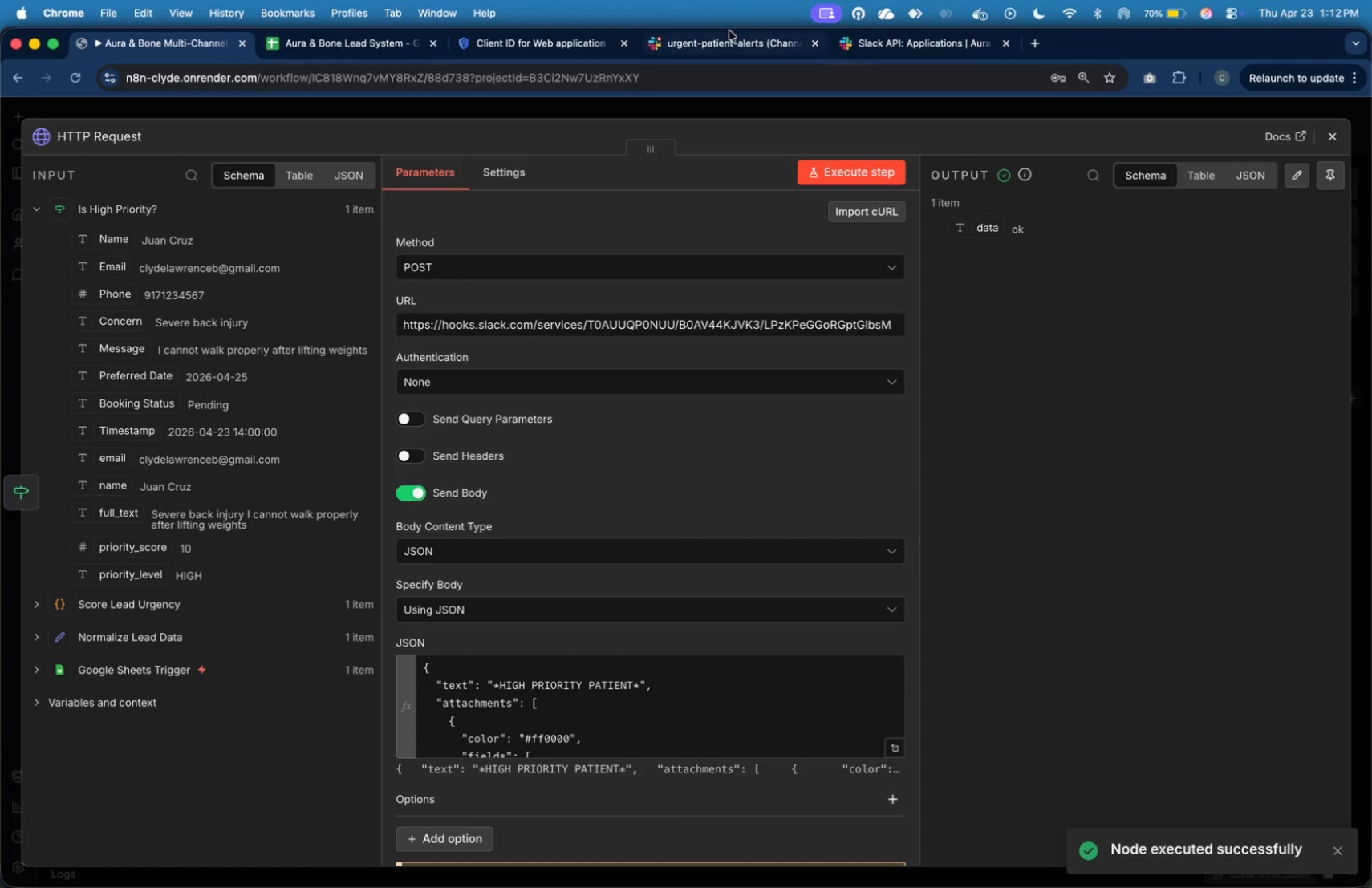 
left_click([725, 42])
 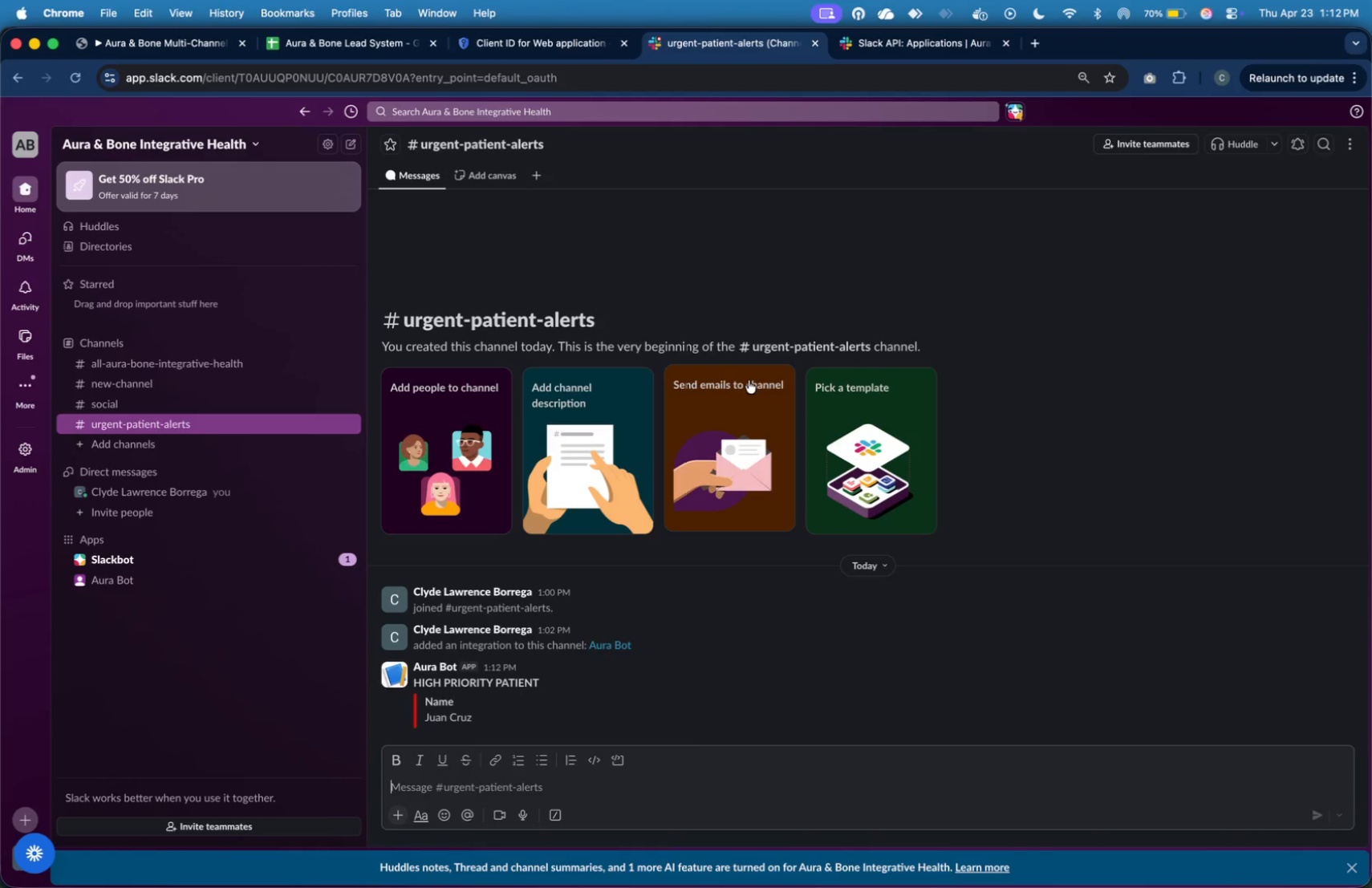 
wait(6.25)
 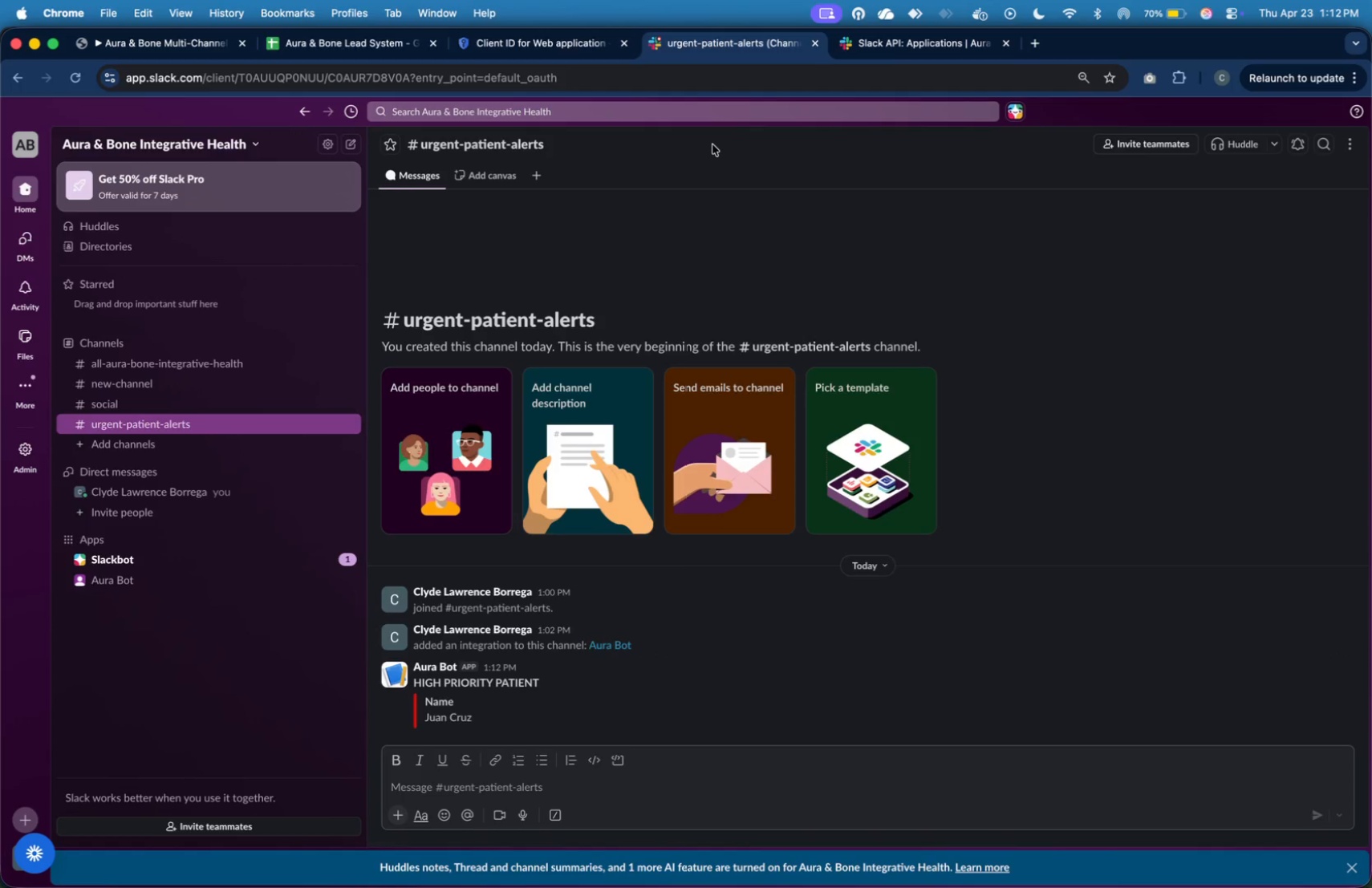 
mouse_move([898, 41])
 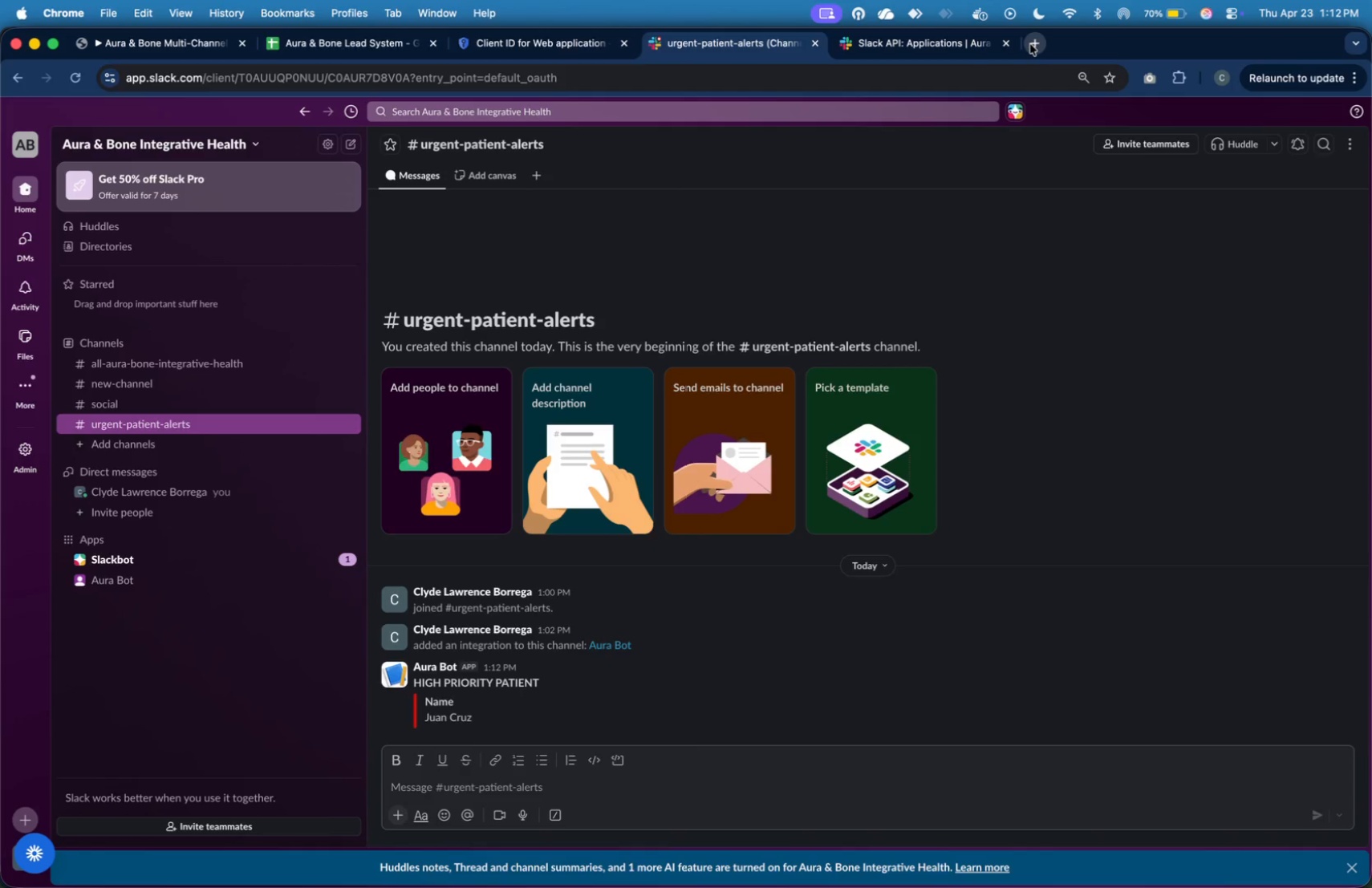 
left_click([1030, 44])
 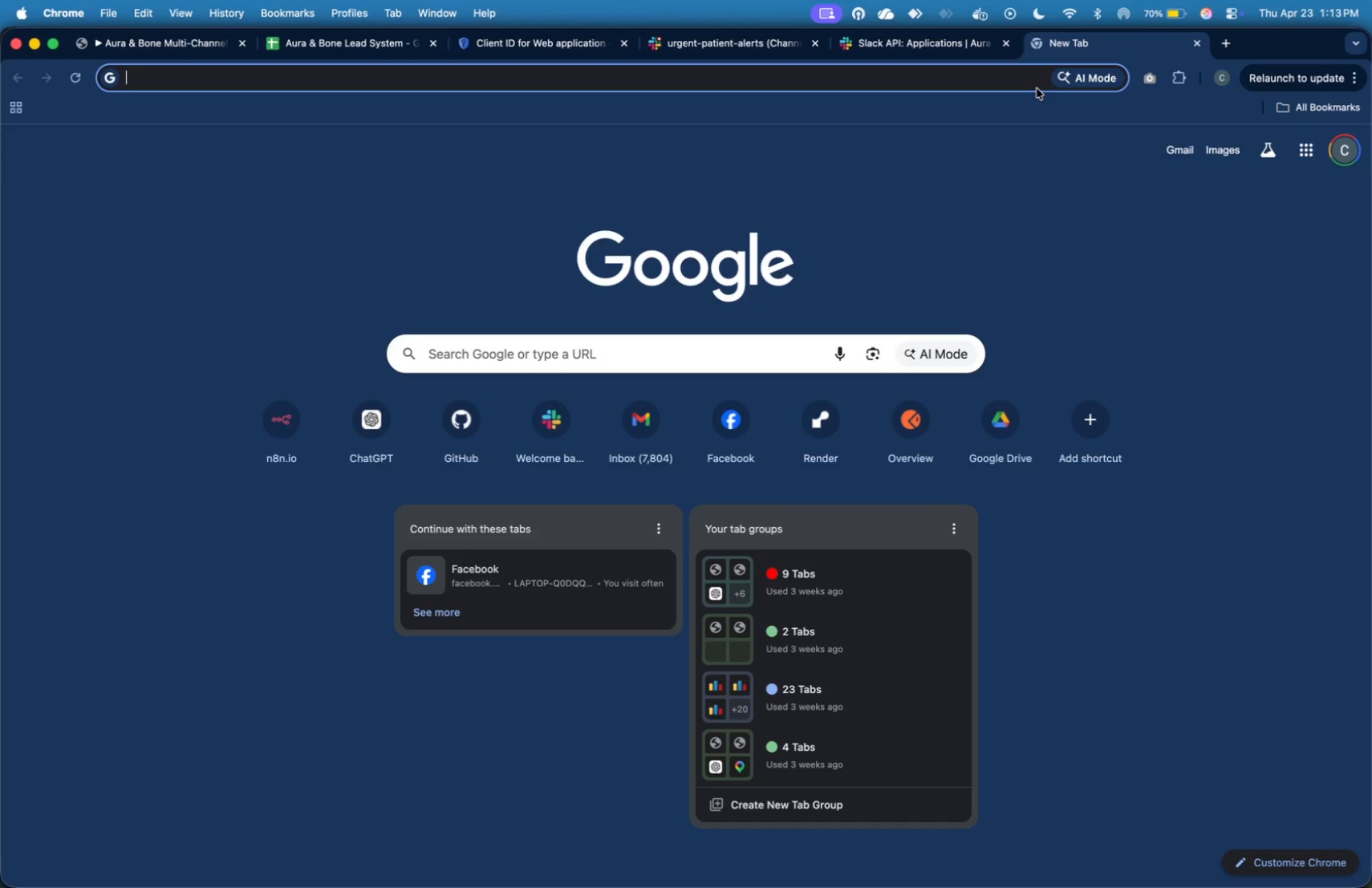 
wait(11.4)
 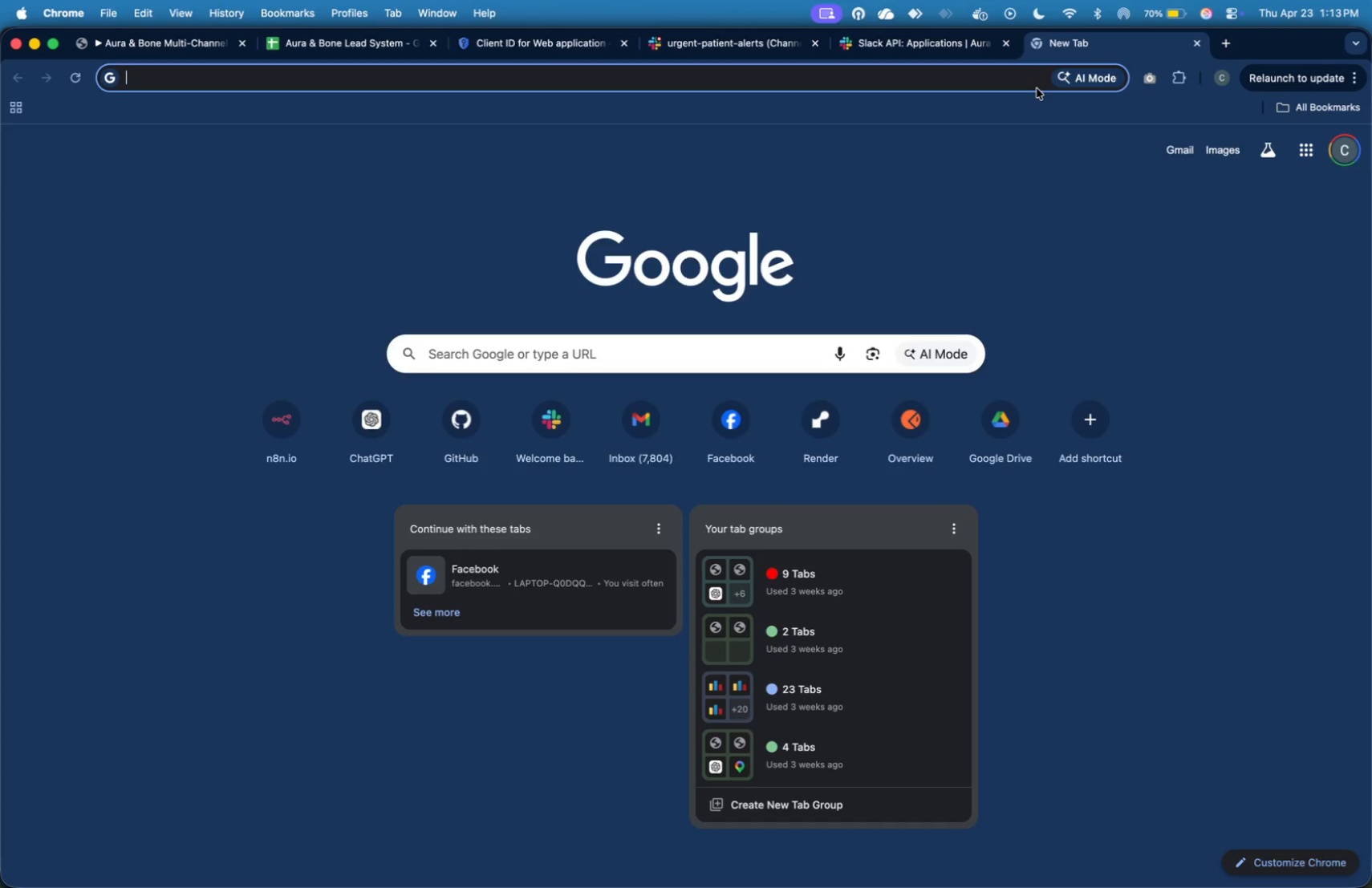 
type(alert )
 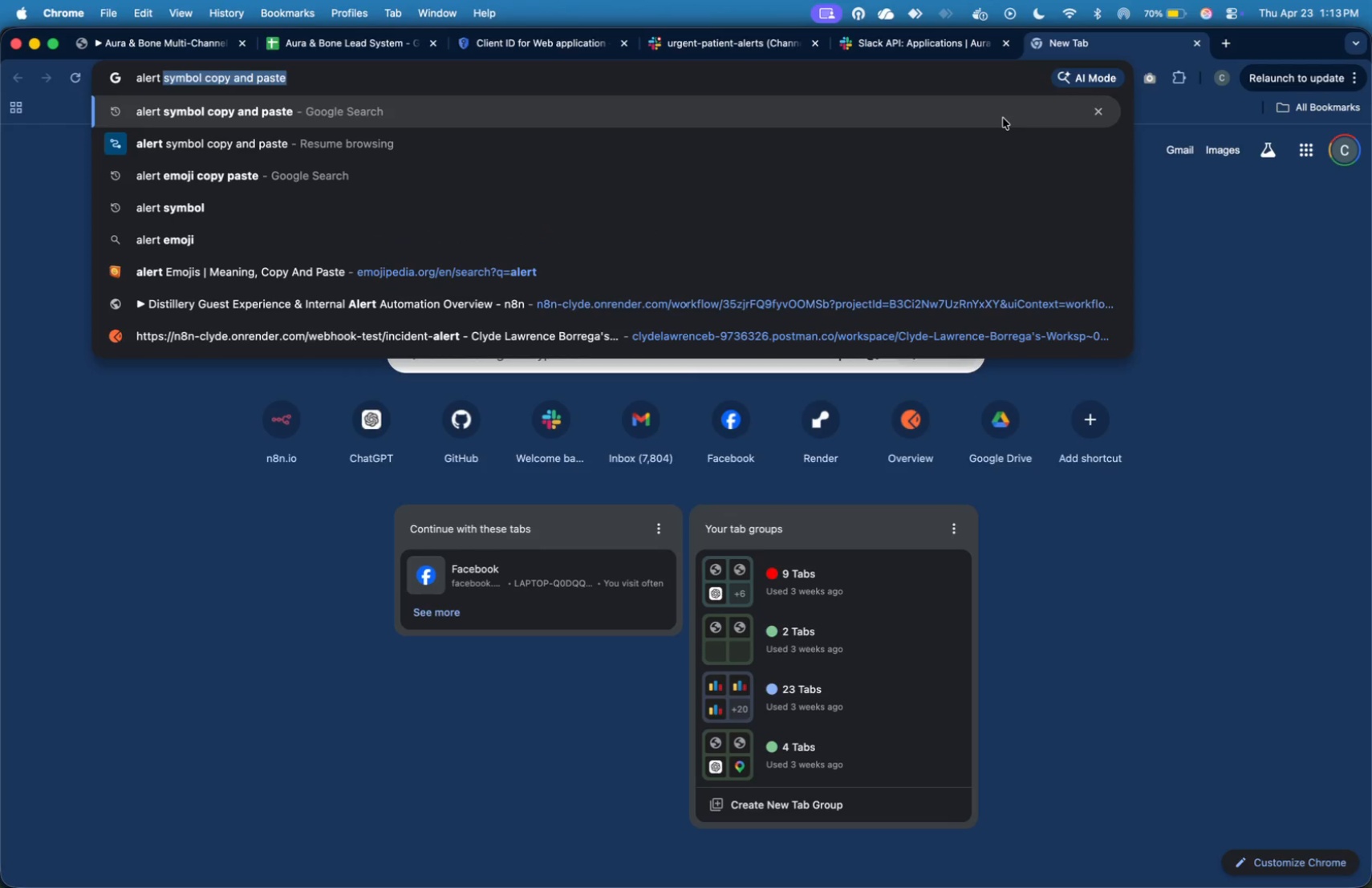 
key(Enter)
 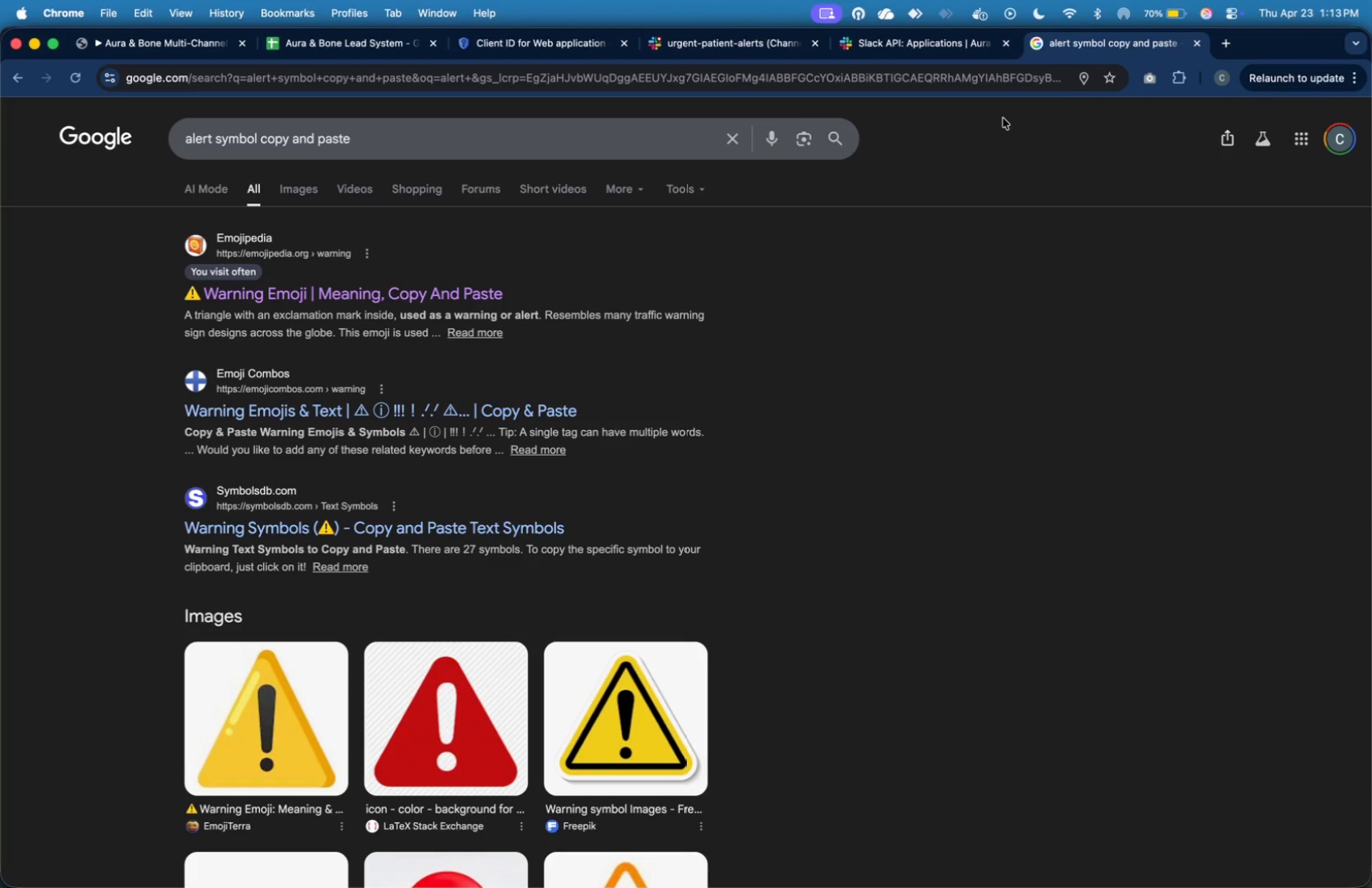 
wait(7.05)
 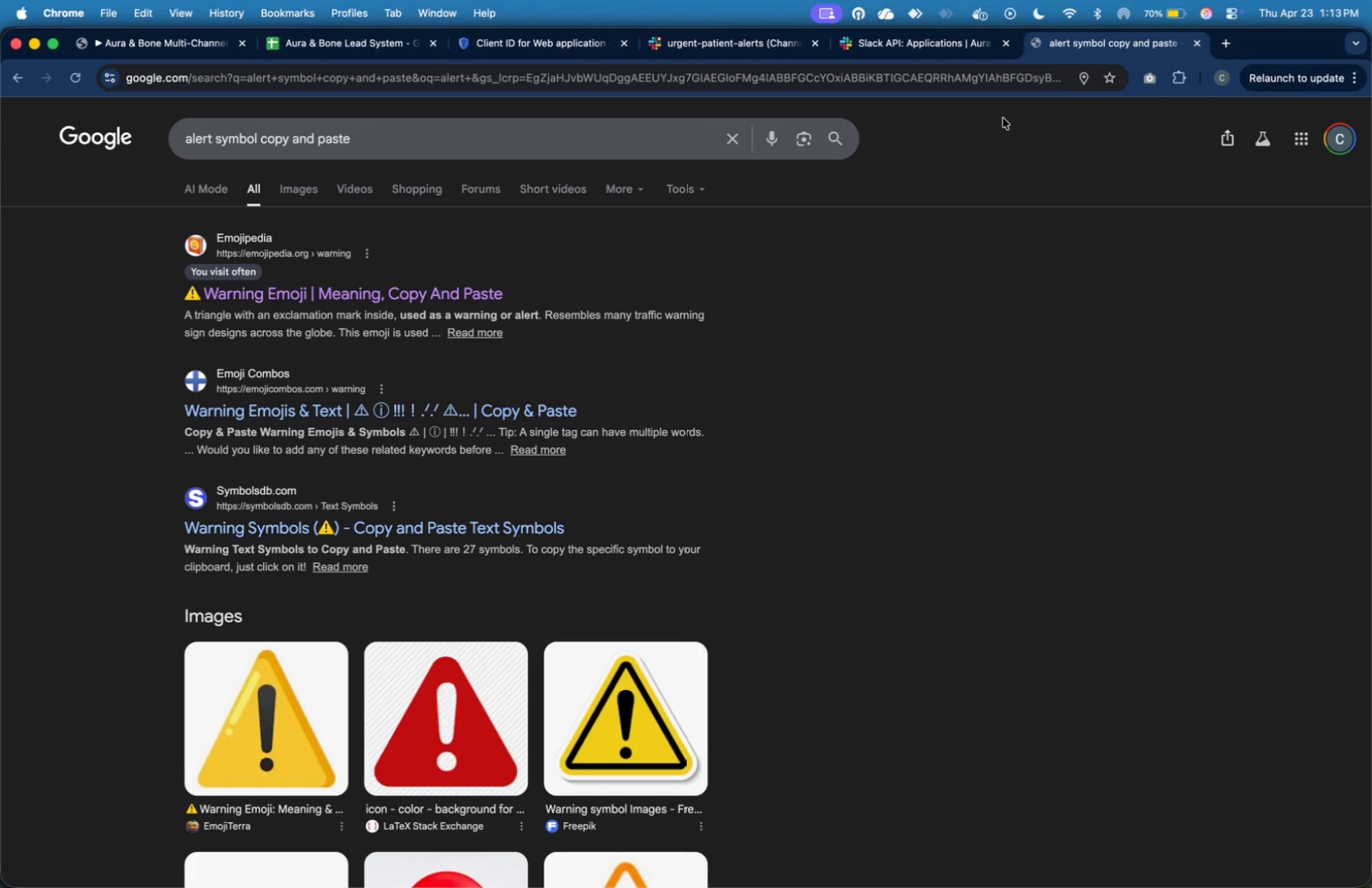 
left_click([402, 290])
 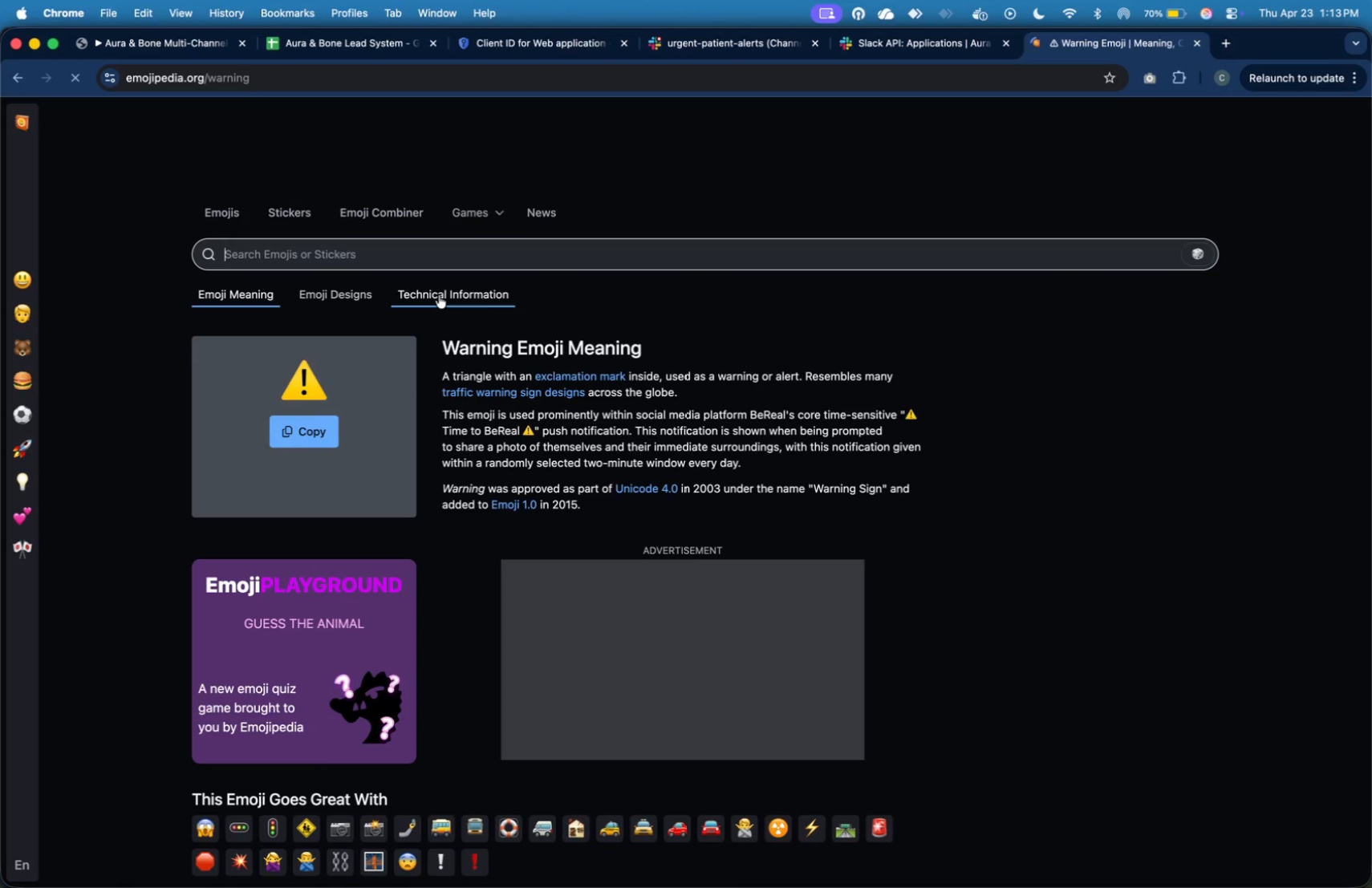 
left_click([547, 256])
 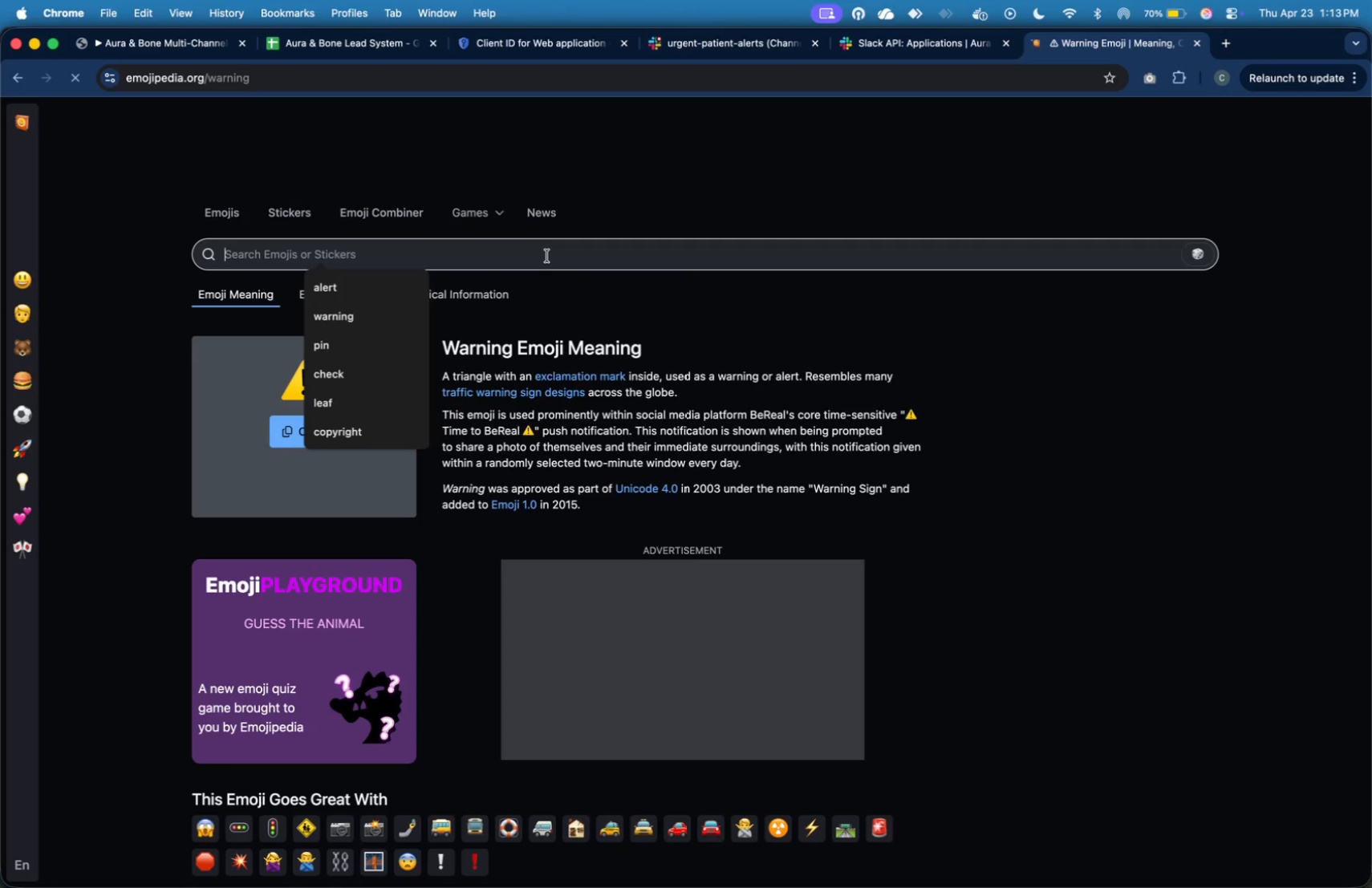 
type(alert)
 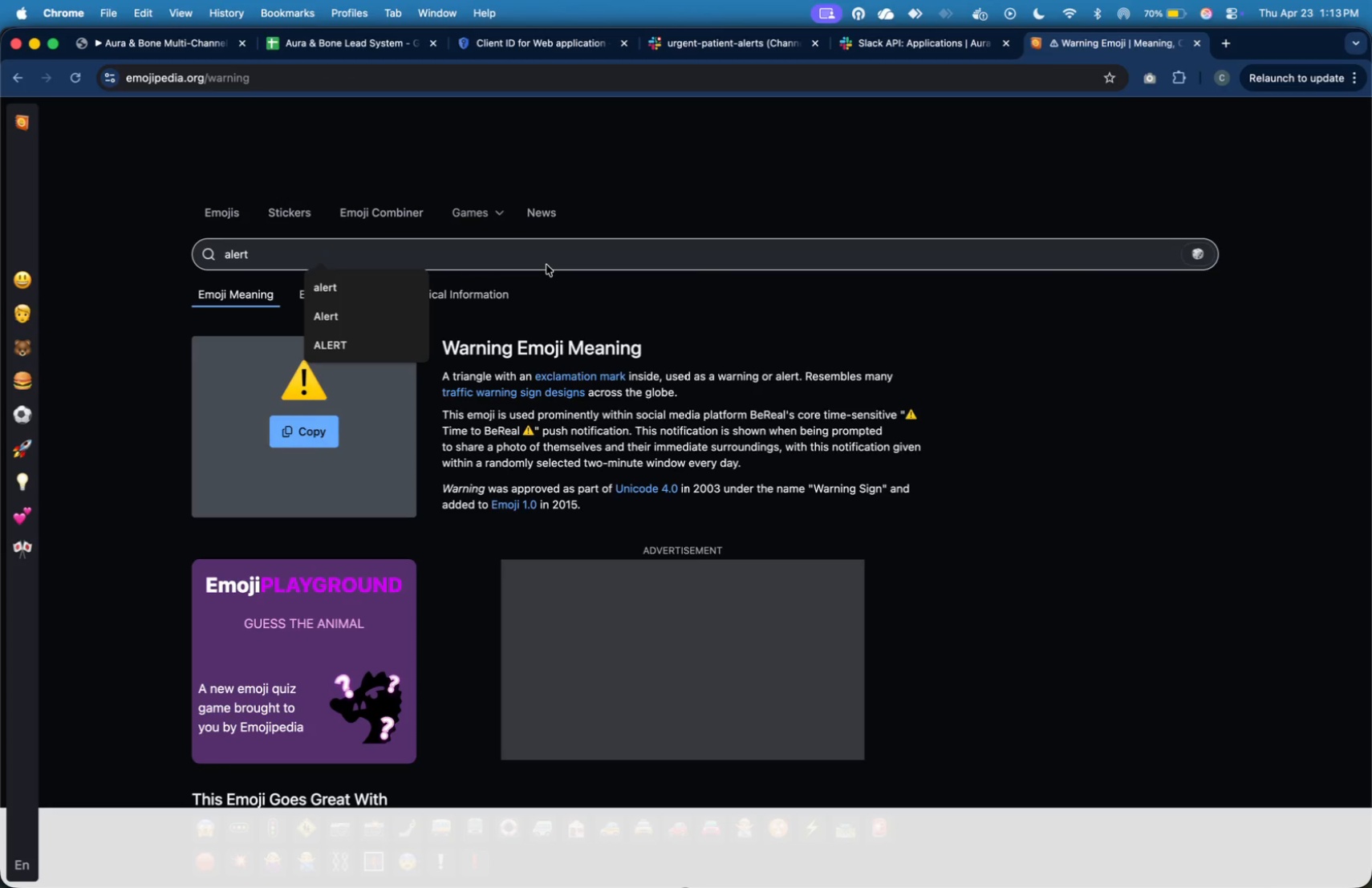 
key(Enter)
 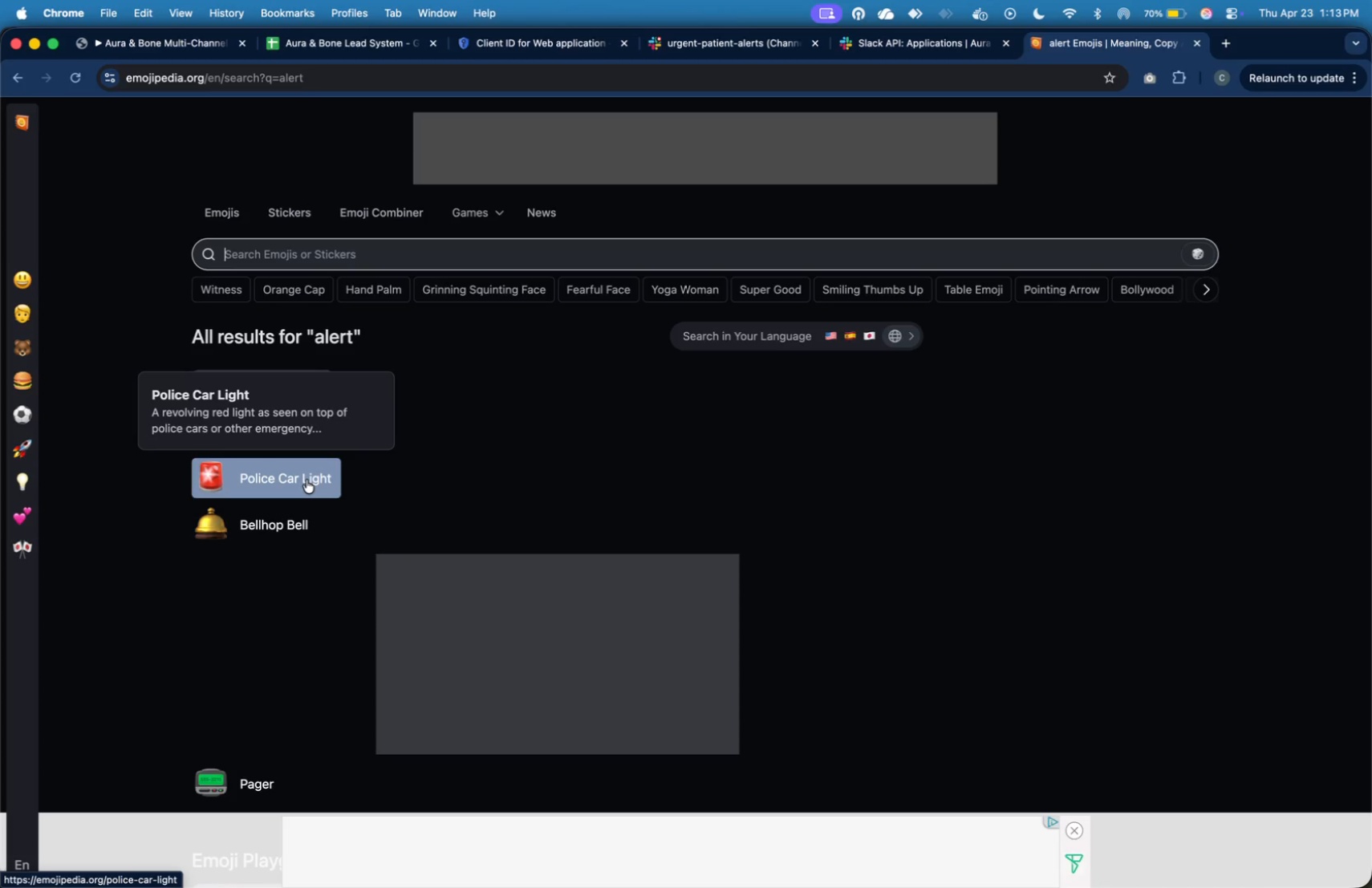 
wait(5.13)
 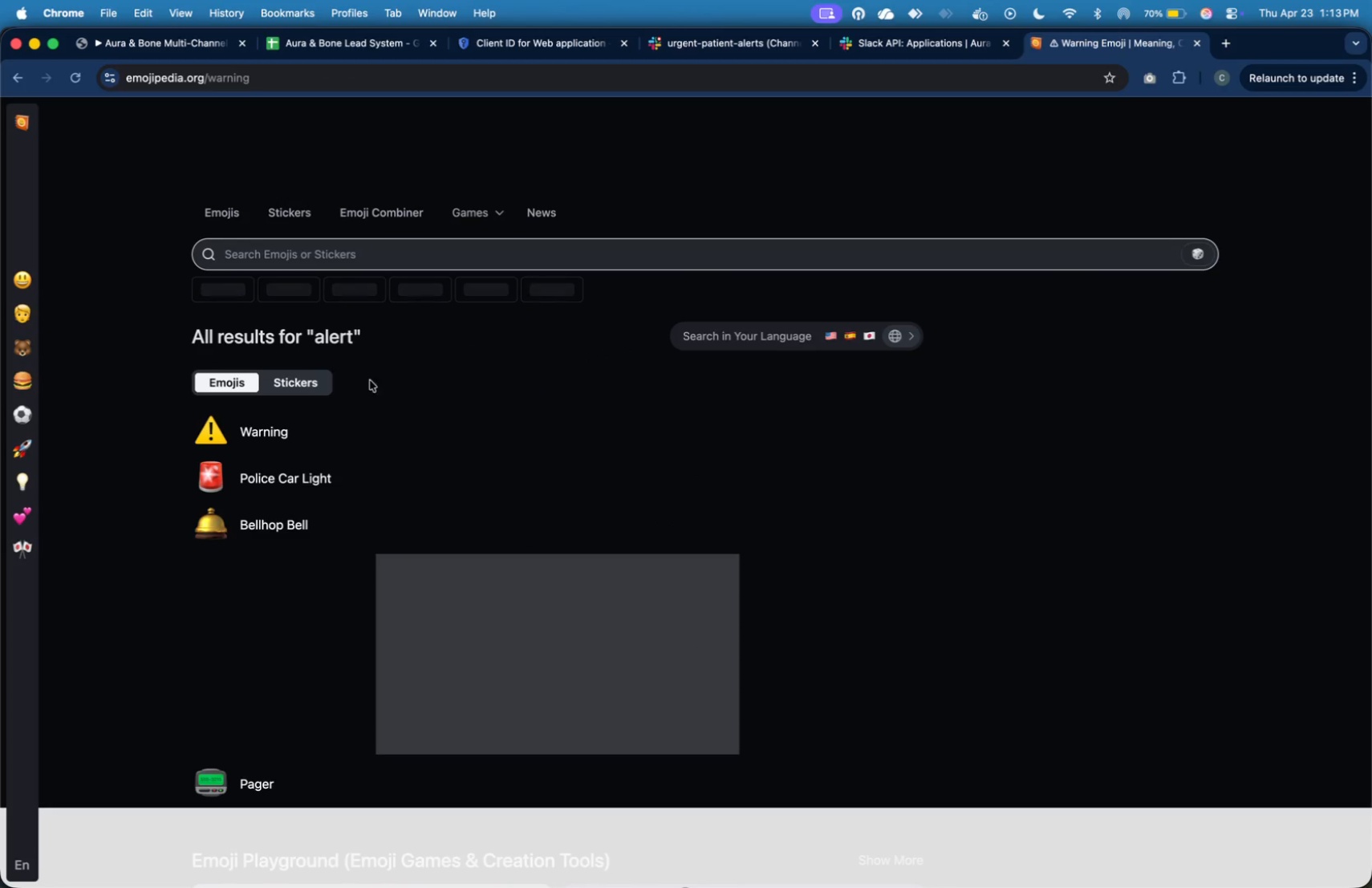 
left_click([307, 479])
 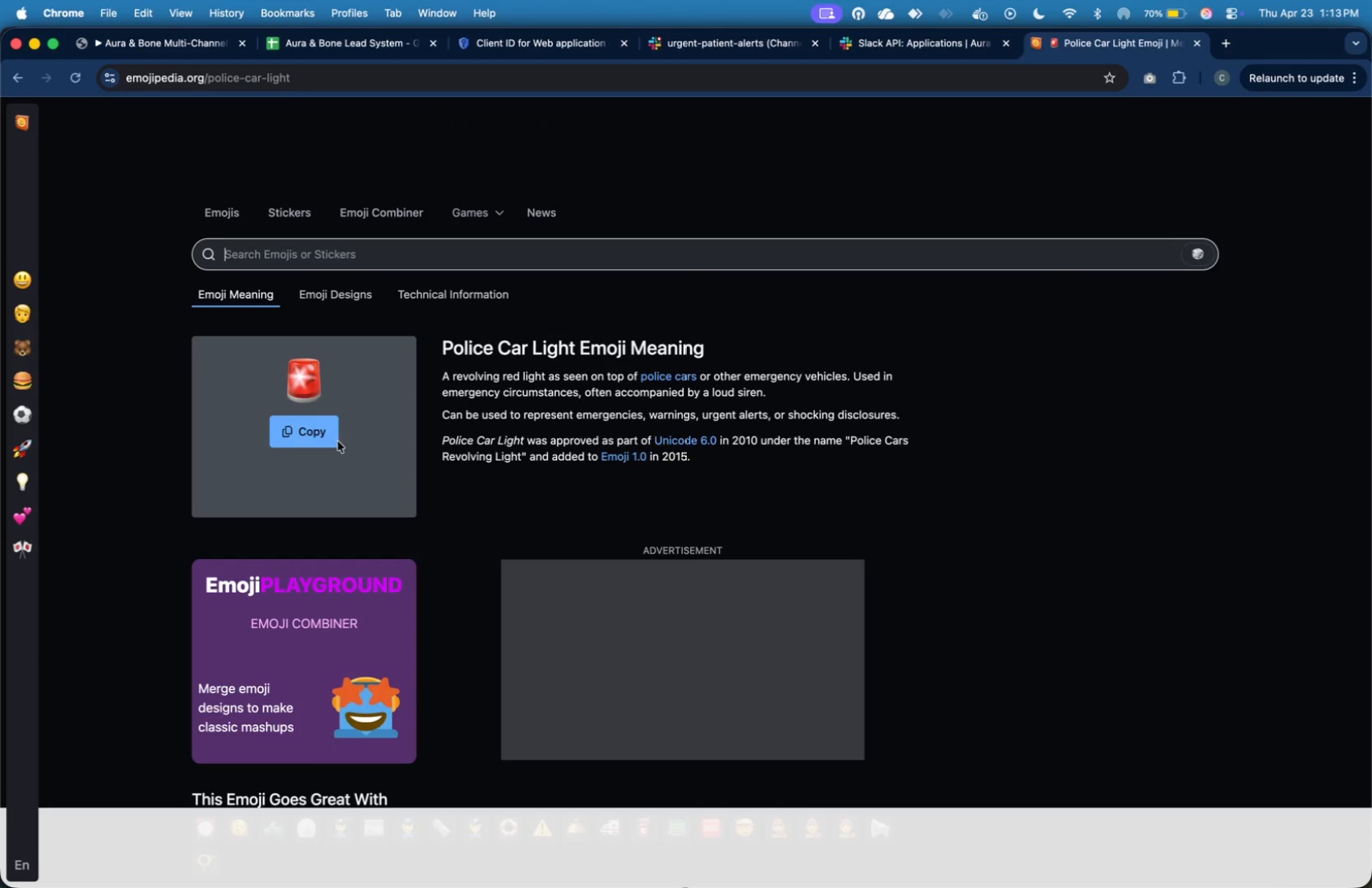 
left_click([331, 436])
 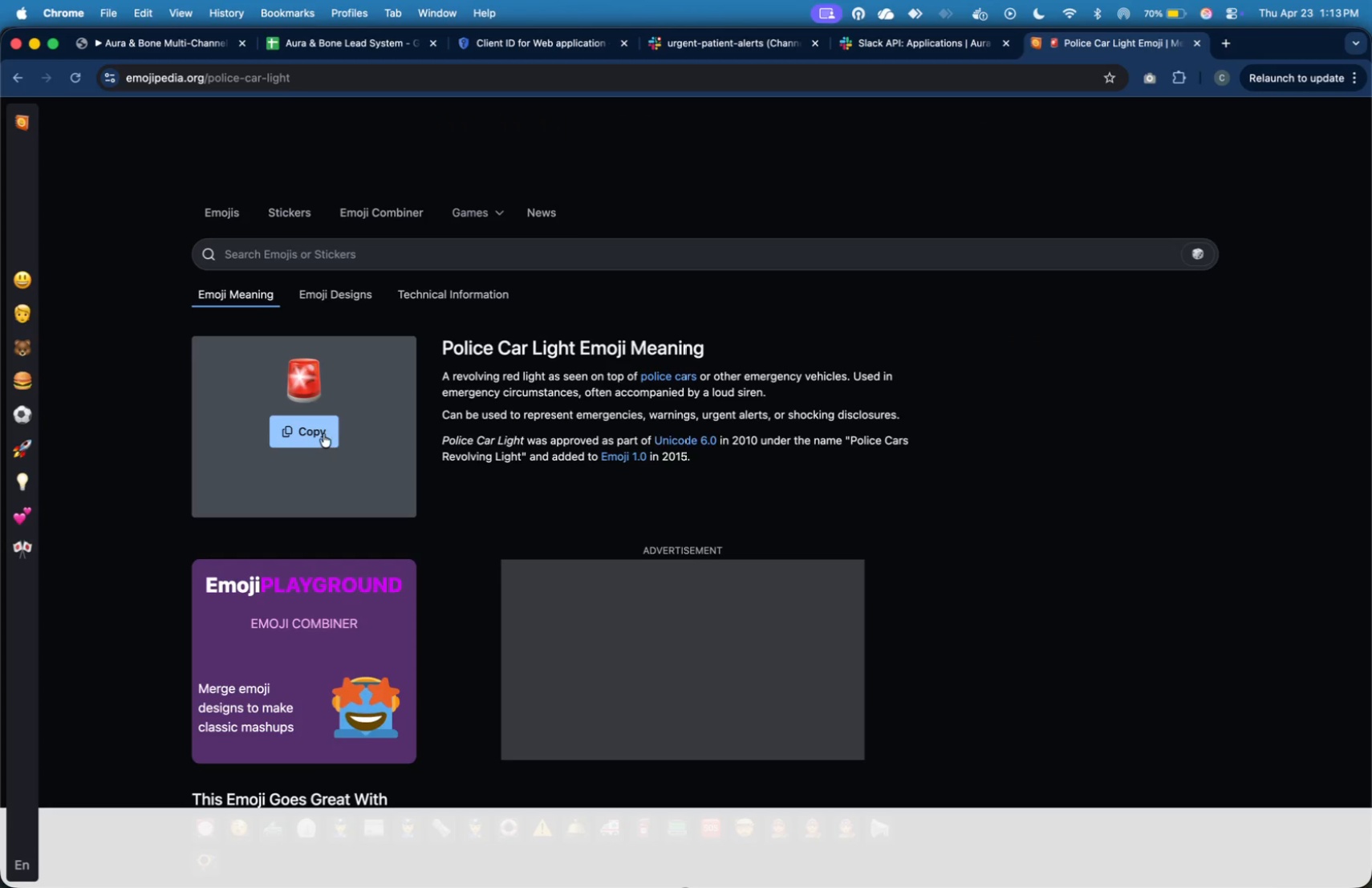 
left_click([322, 434])
 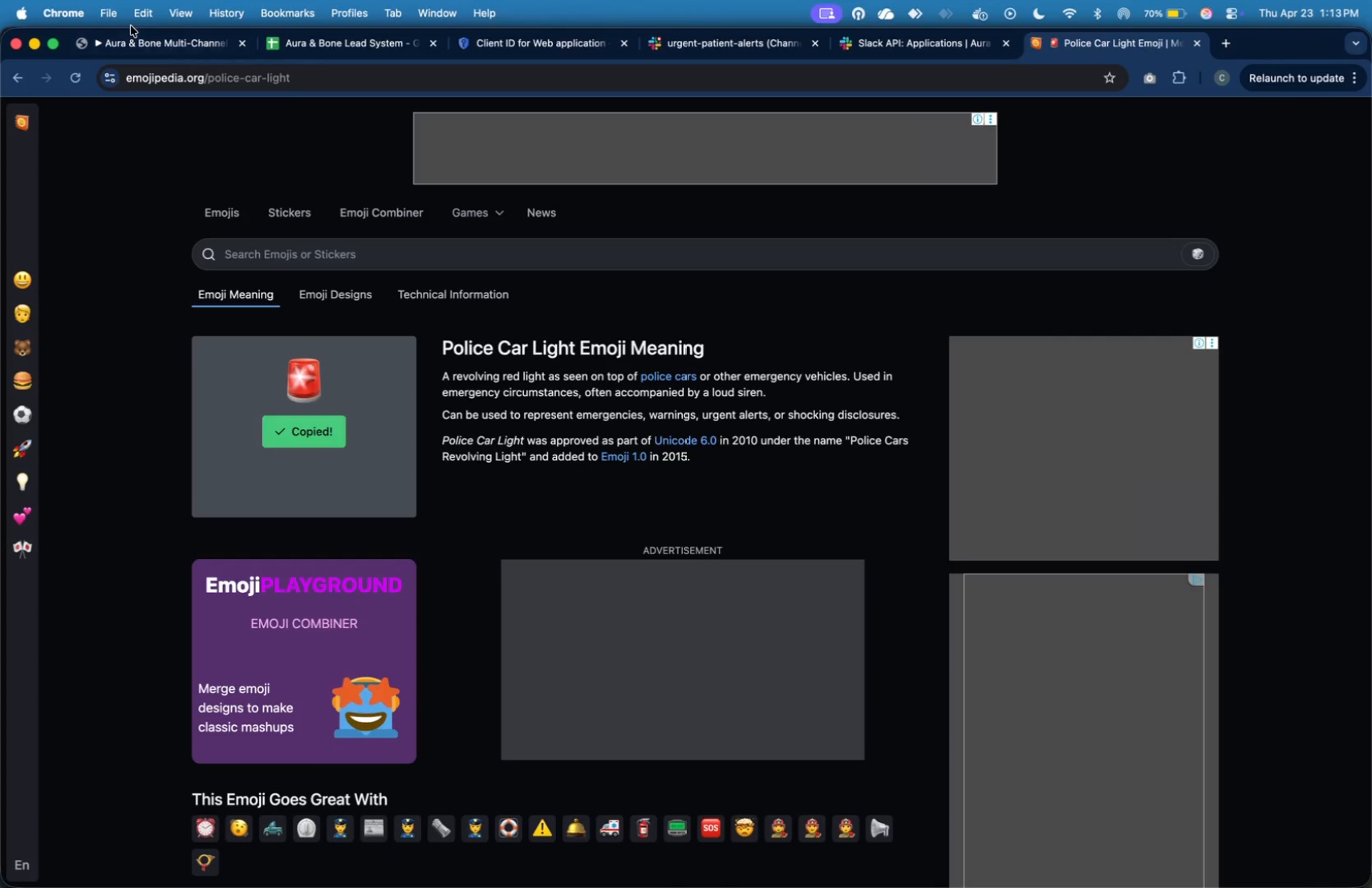 
left_click([164, 37])
 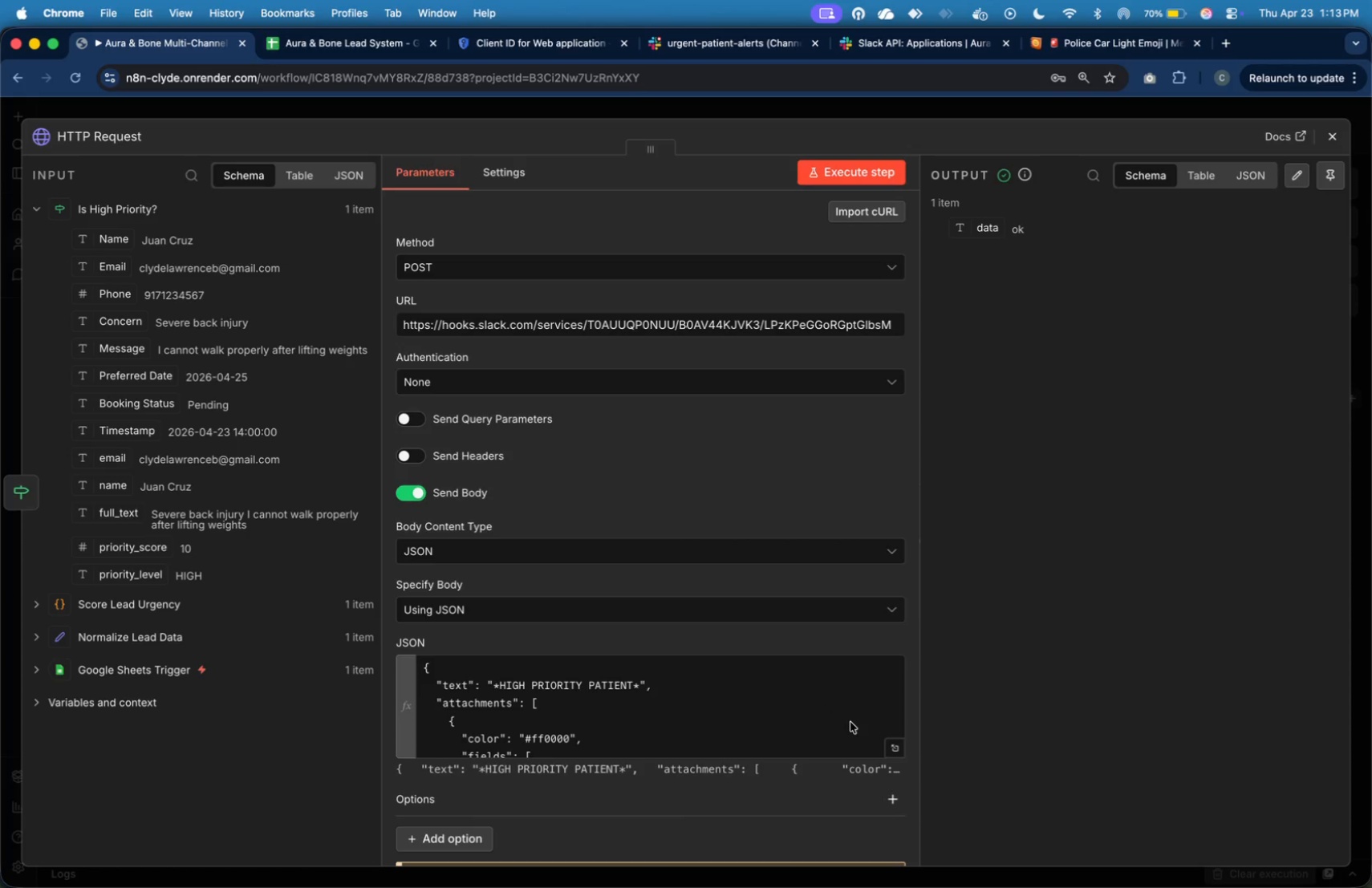 
left_click([898, 752])
 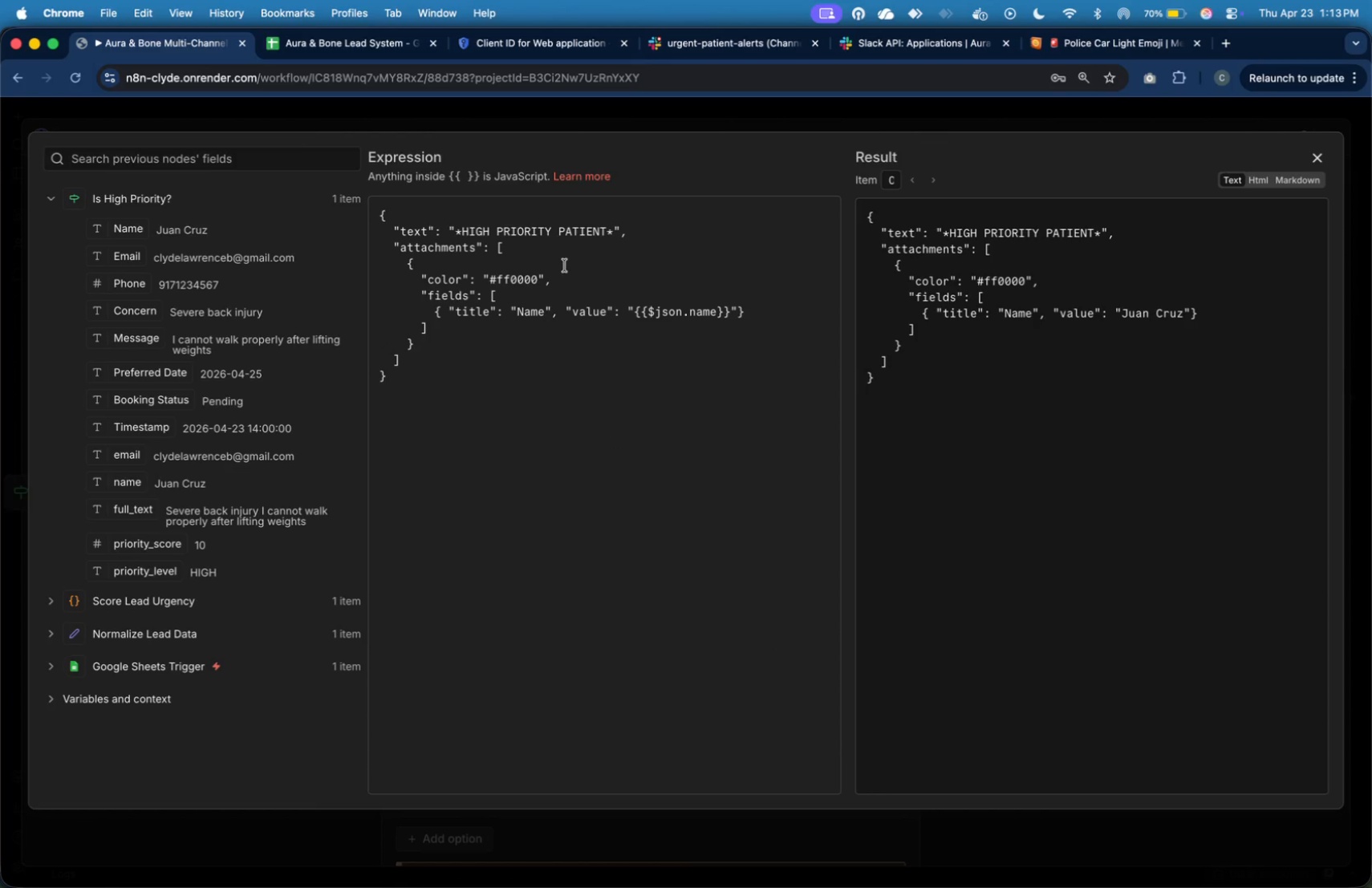 
left_click([558, 250])
 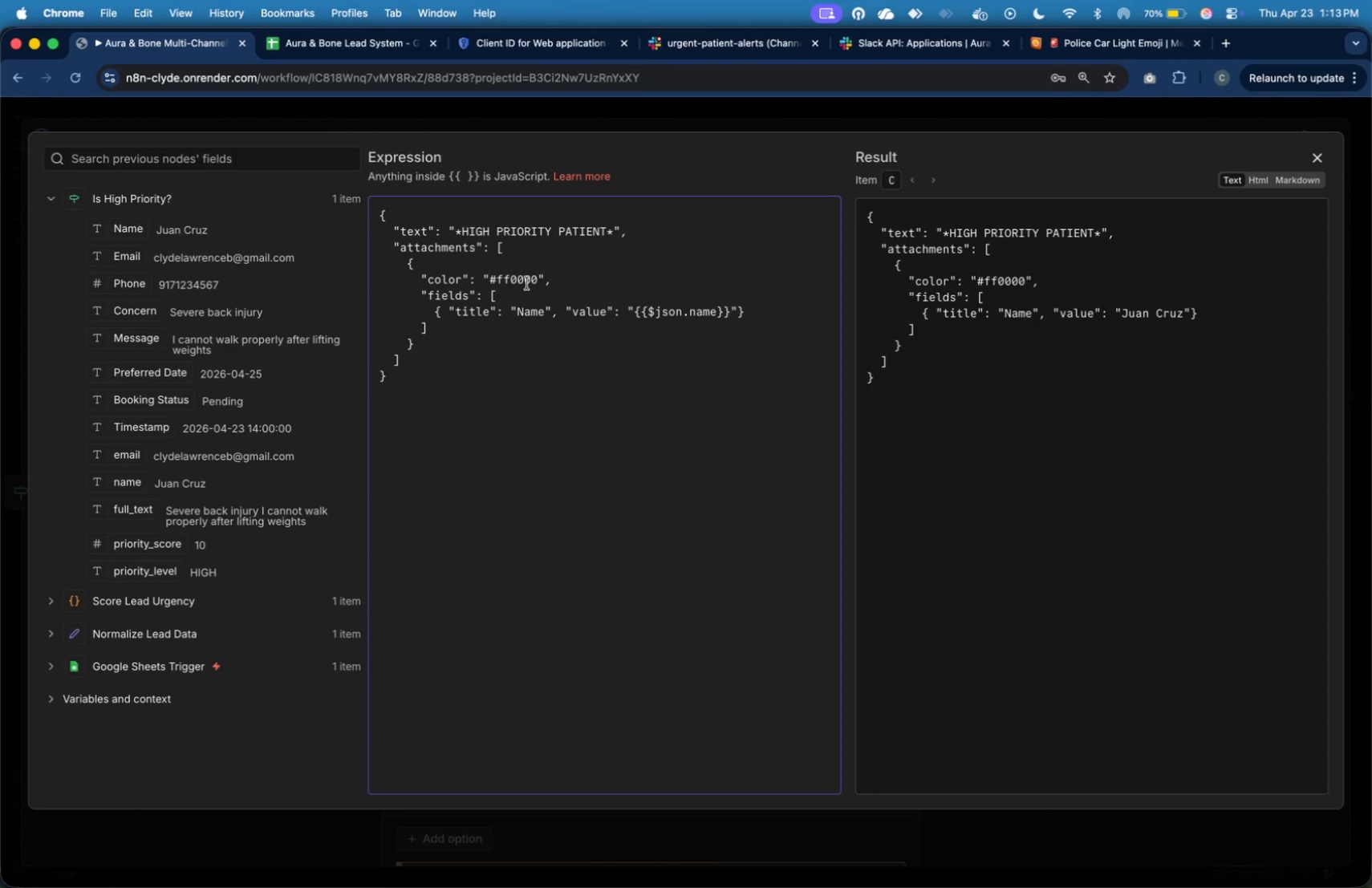 
left_click([527, 283])
 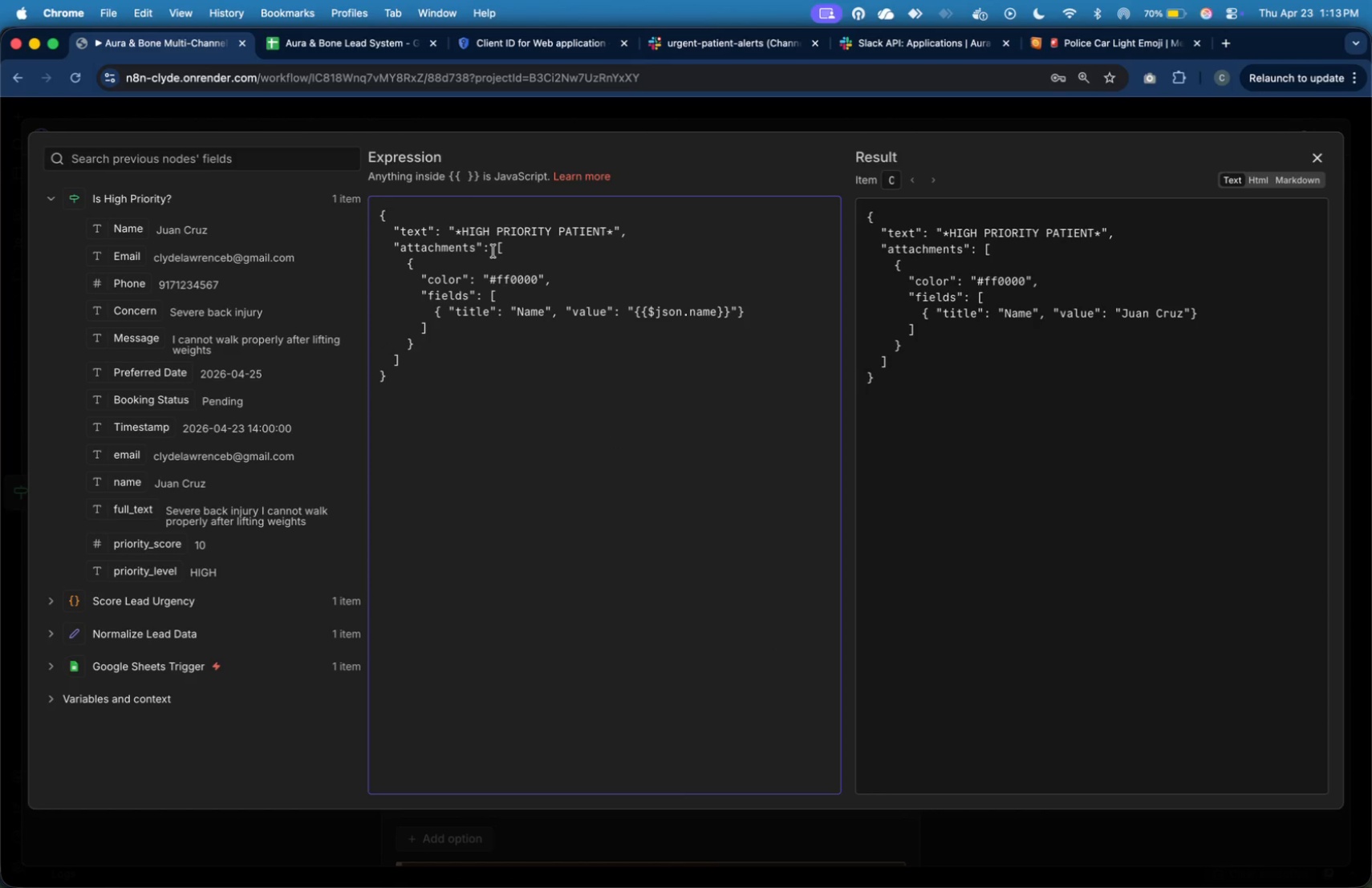 
left_click([493, 251])
 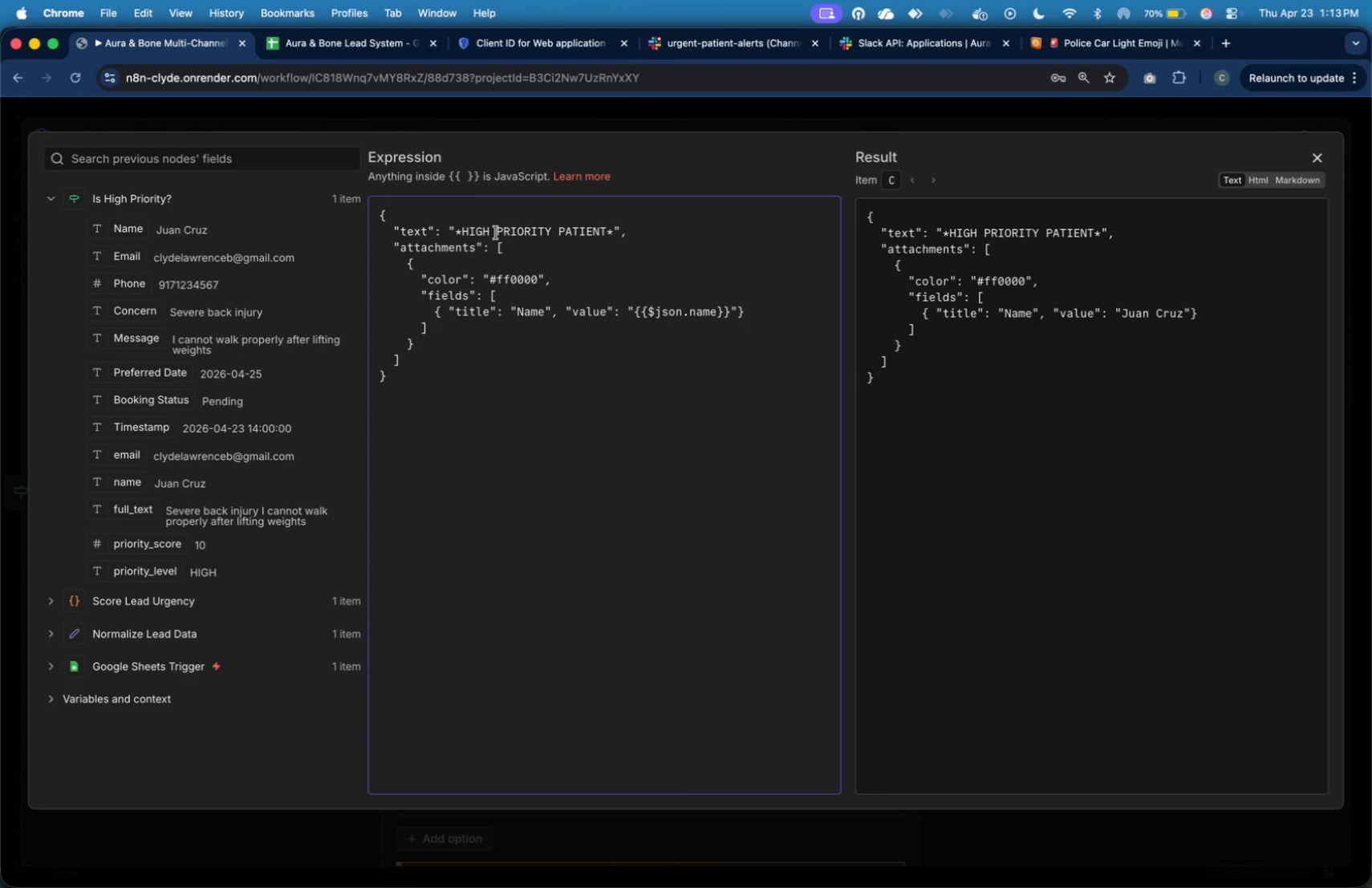 
left_click([496, 232])
 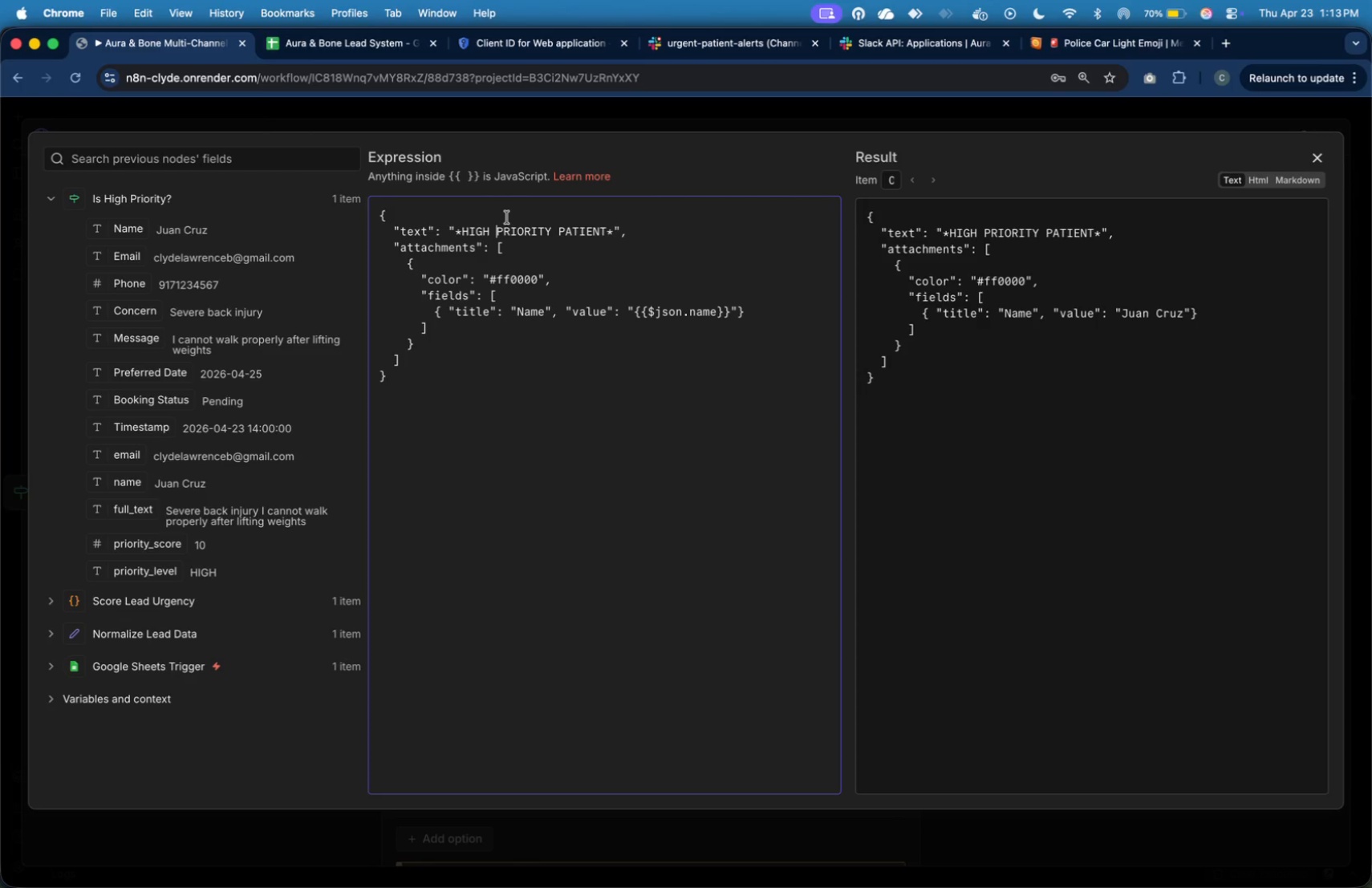 
wait(9.82)
 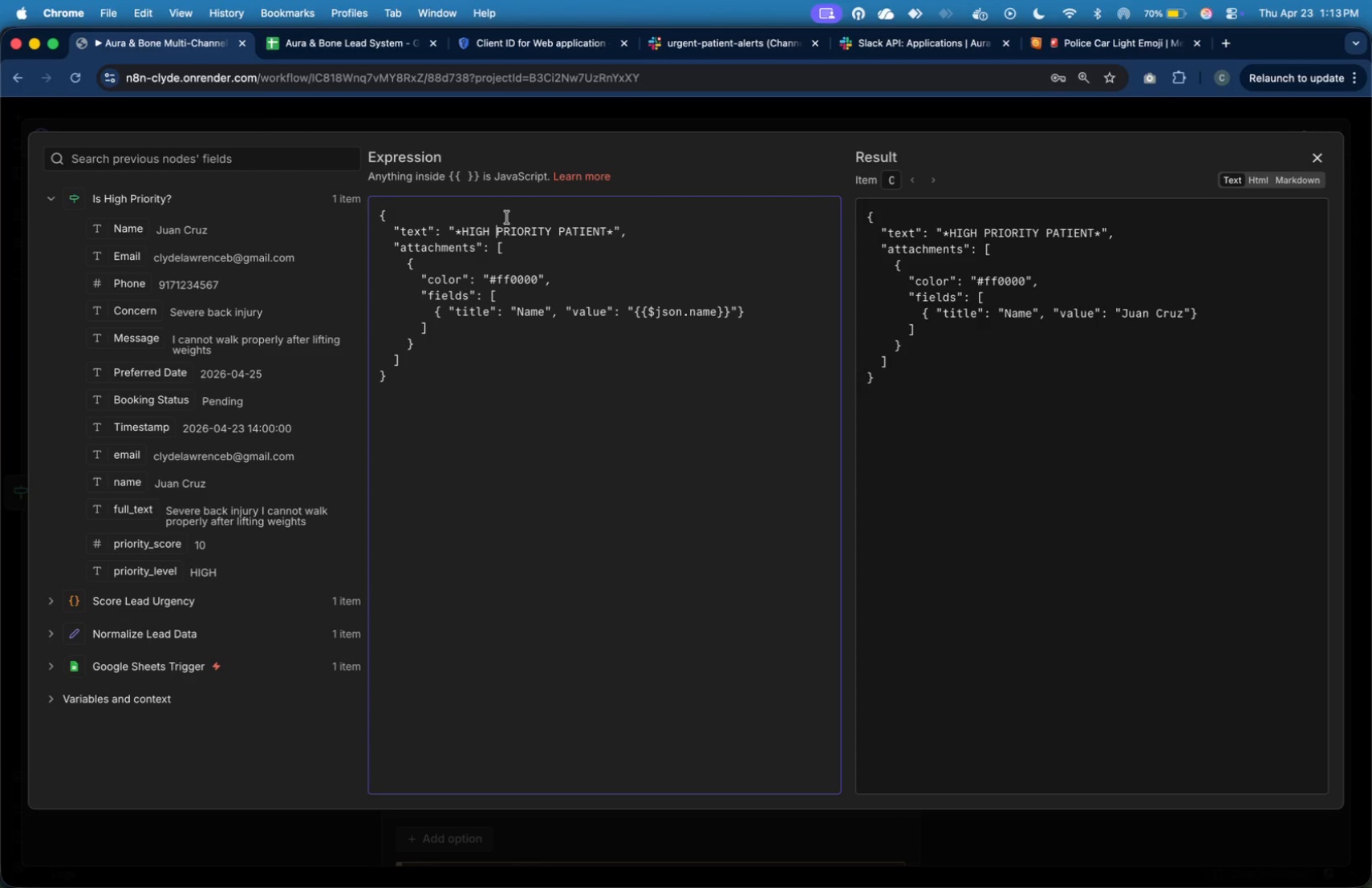 
key(ArrowLeft)
 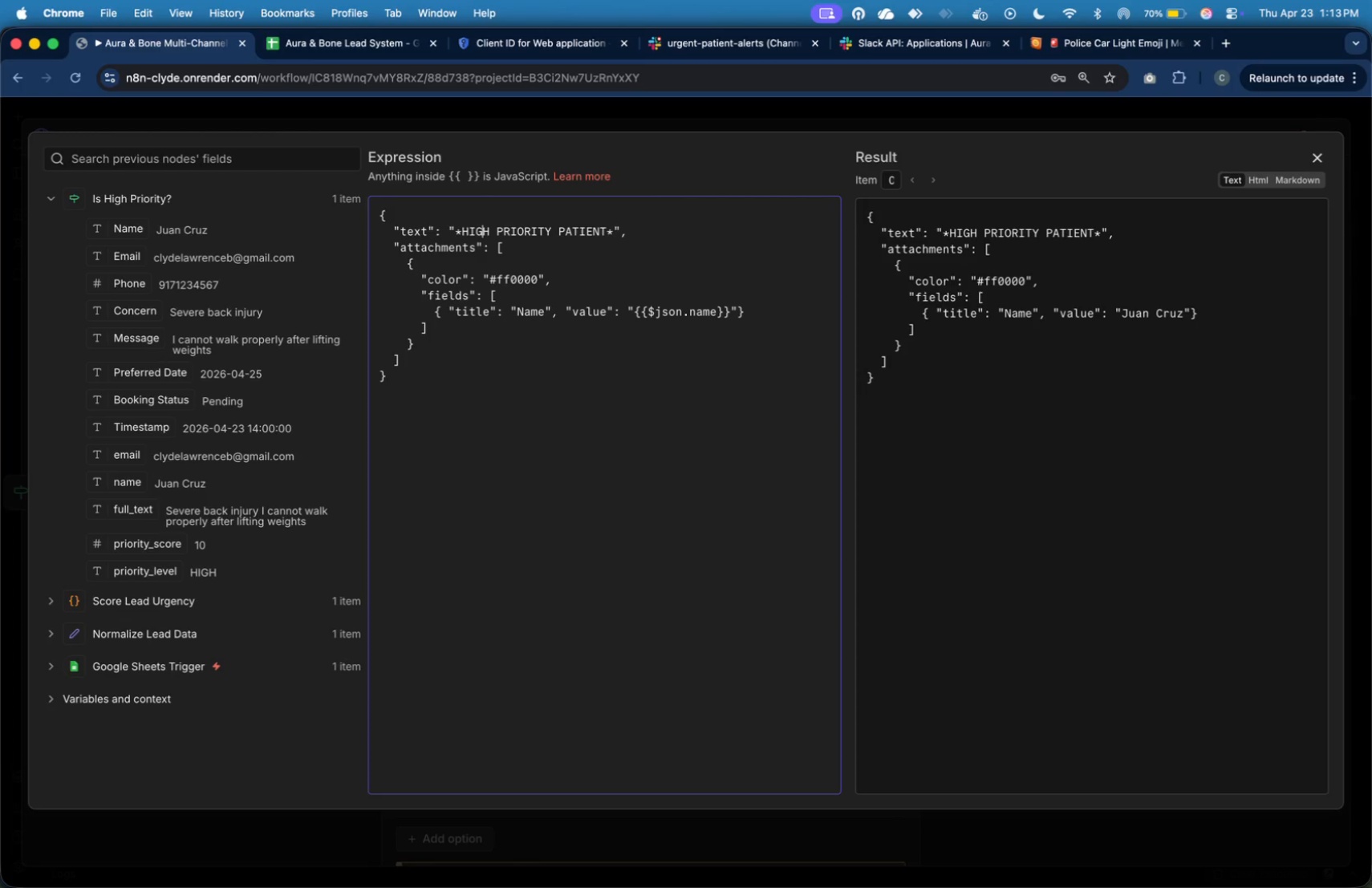 
key(ArrowLeft)
 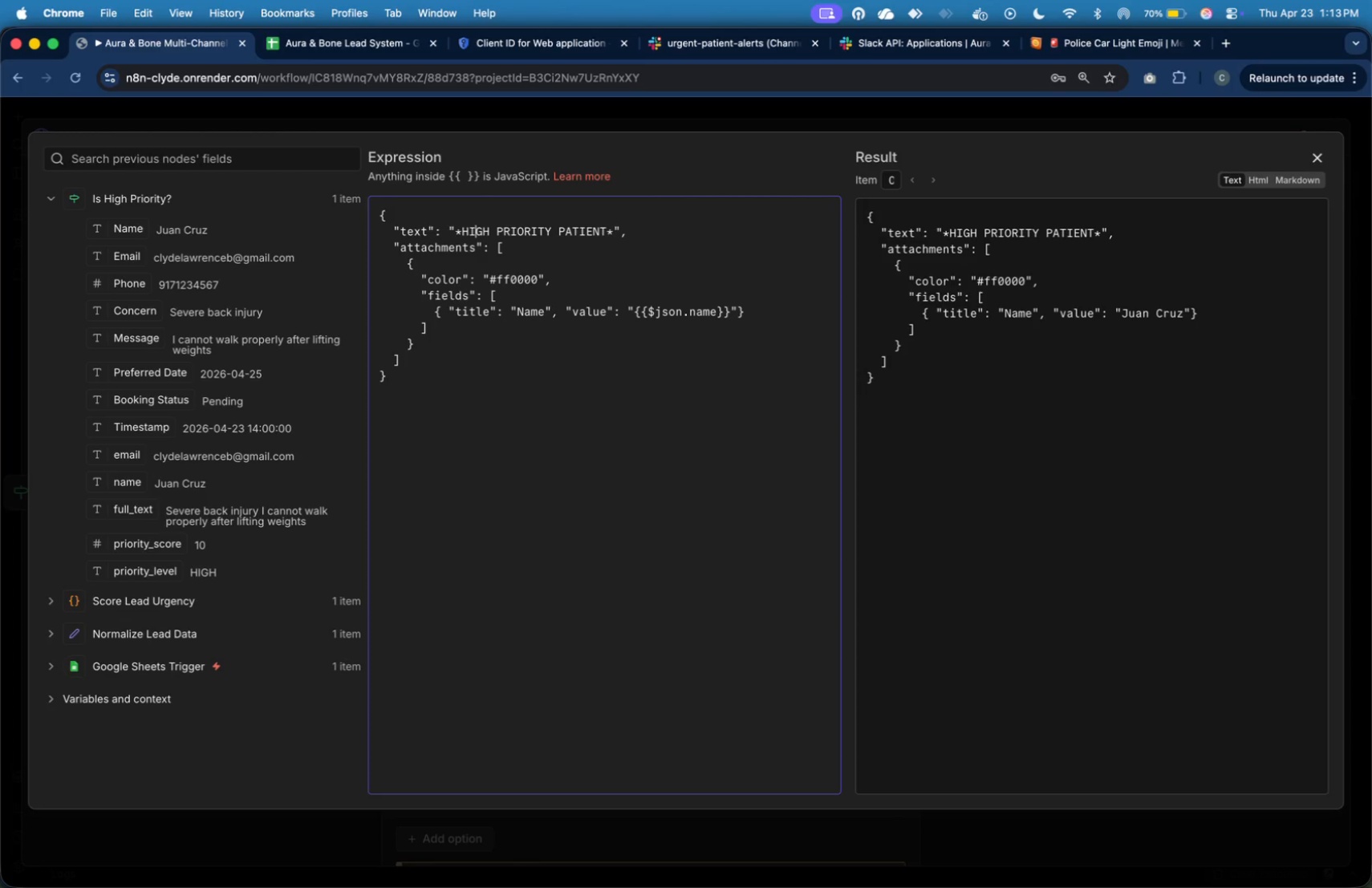 
key(ArrowLeft)
 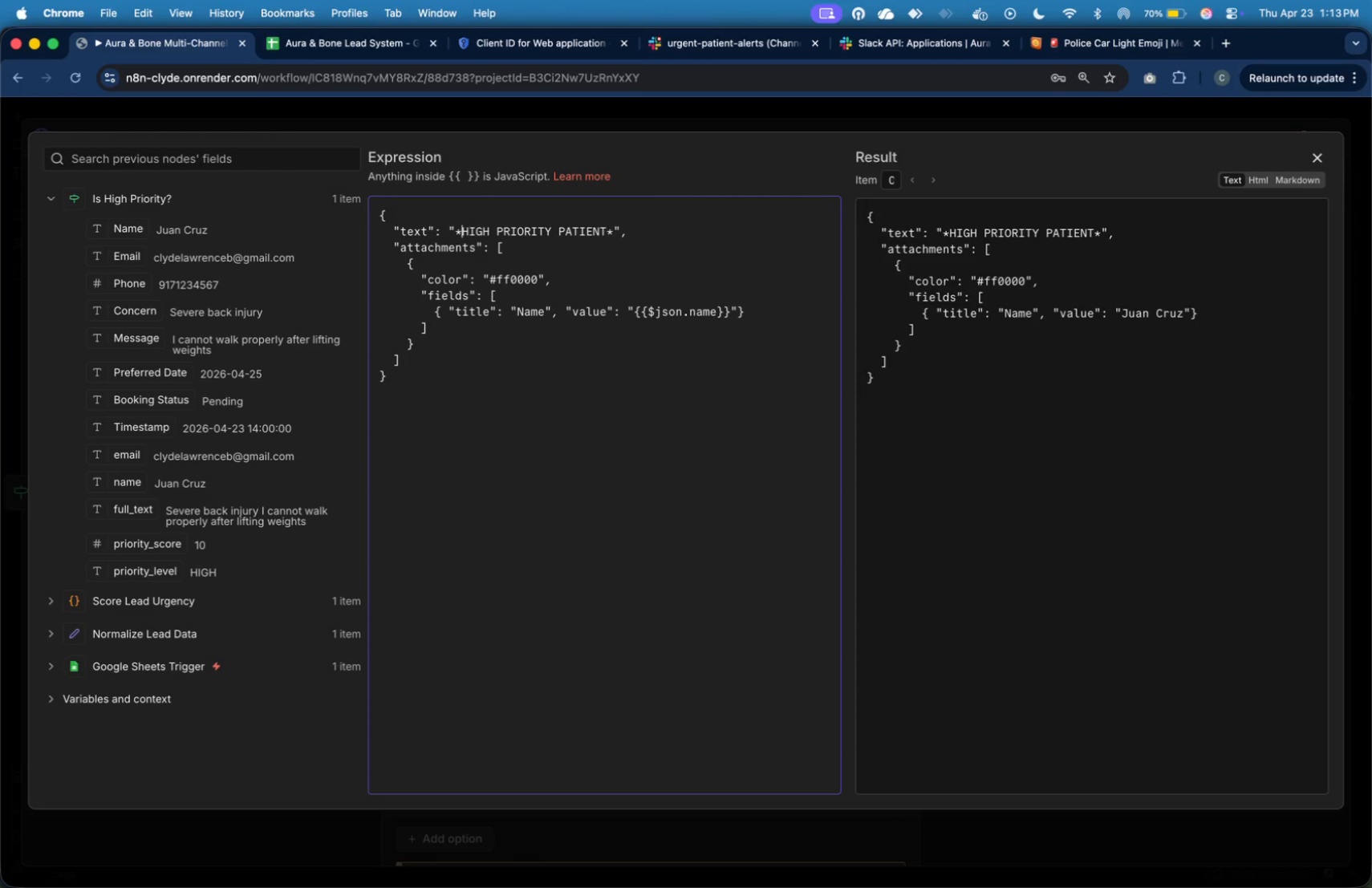 
key(ArrowLeft)
 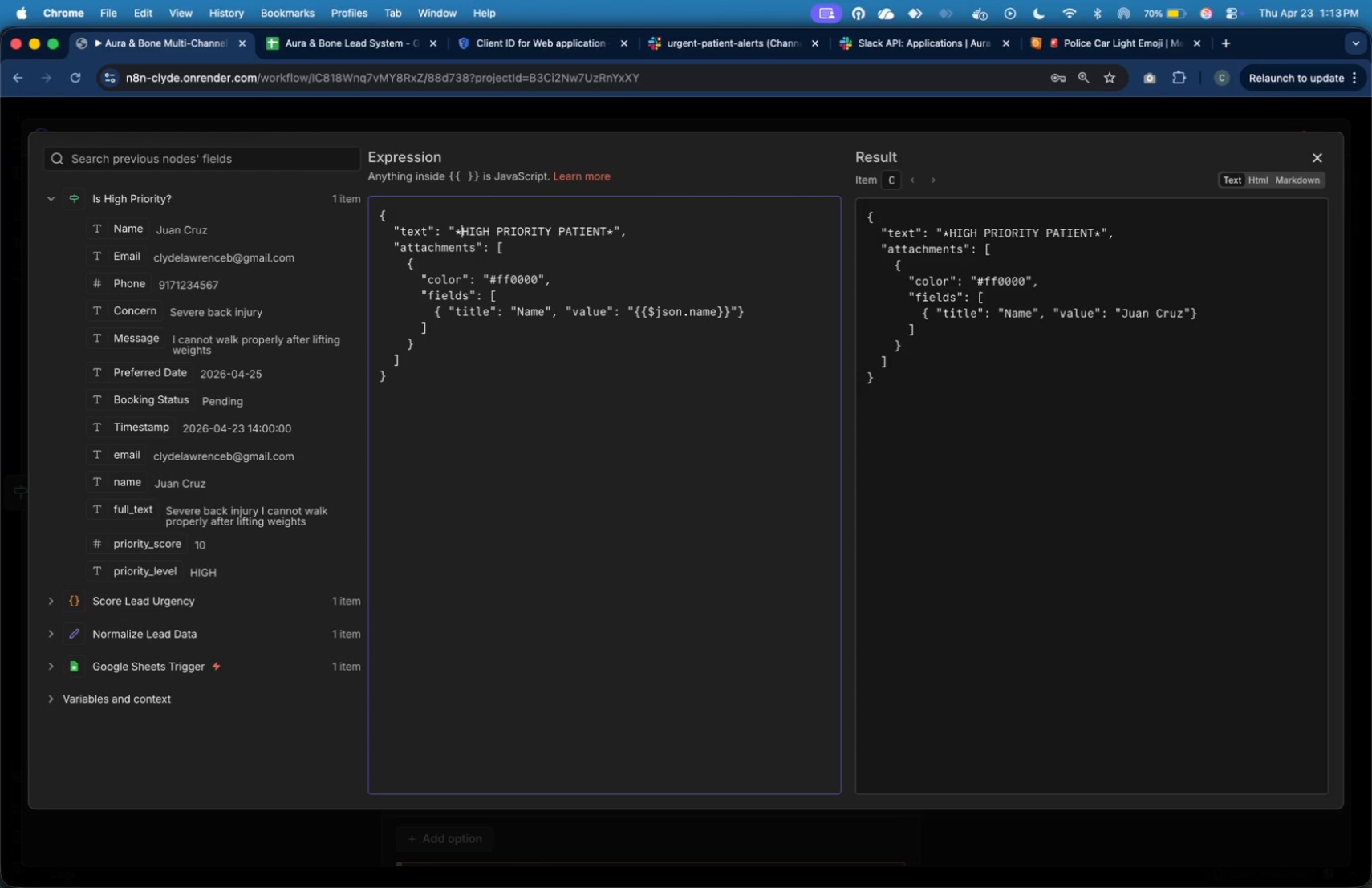 
key(ArrowLeft)
 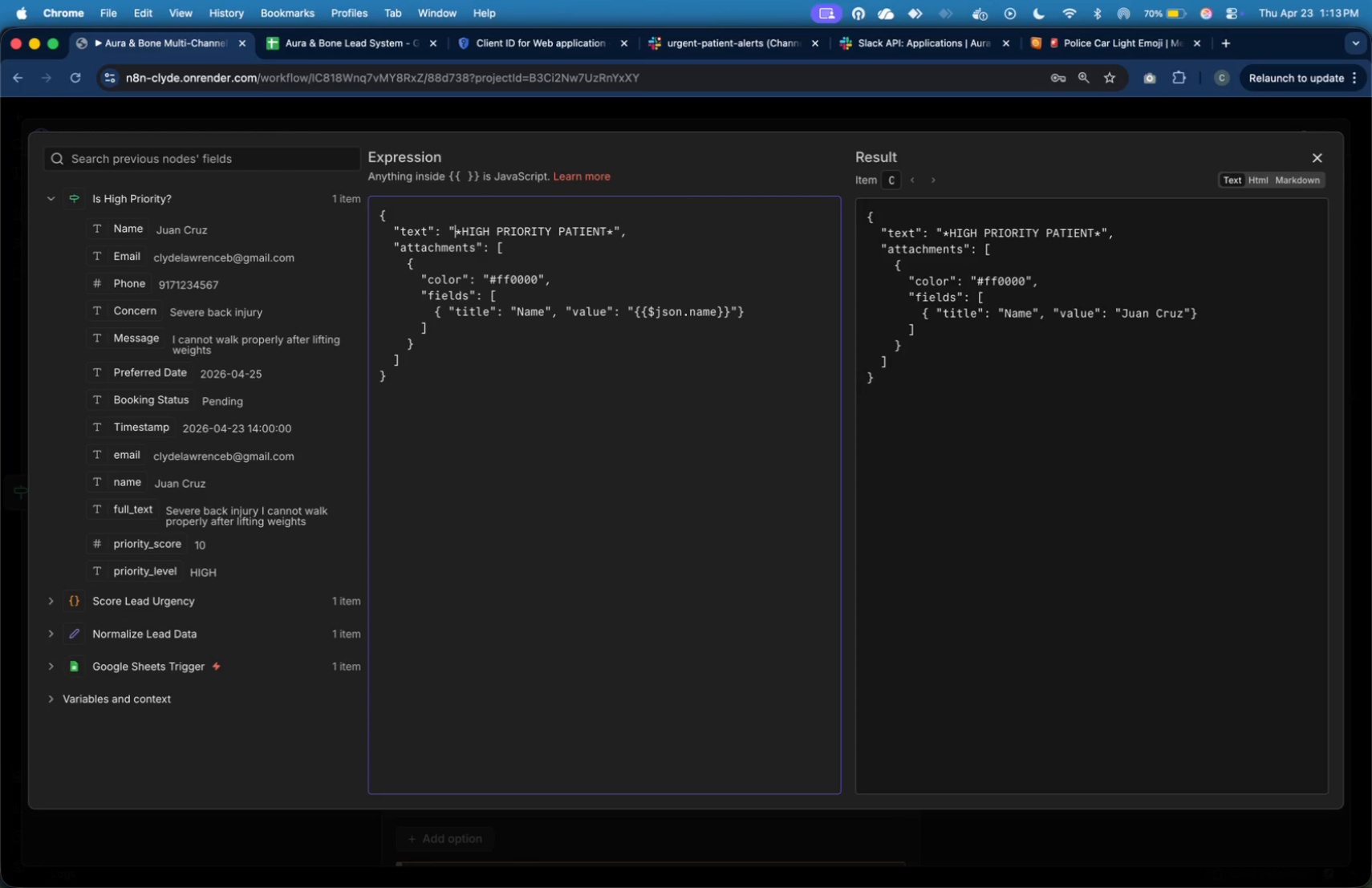 
key(ArrowLeft)
 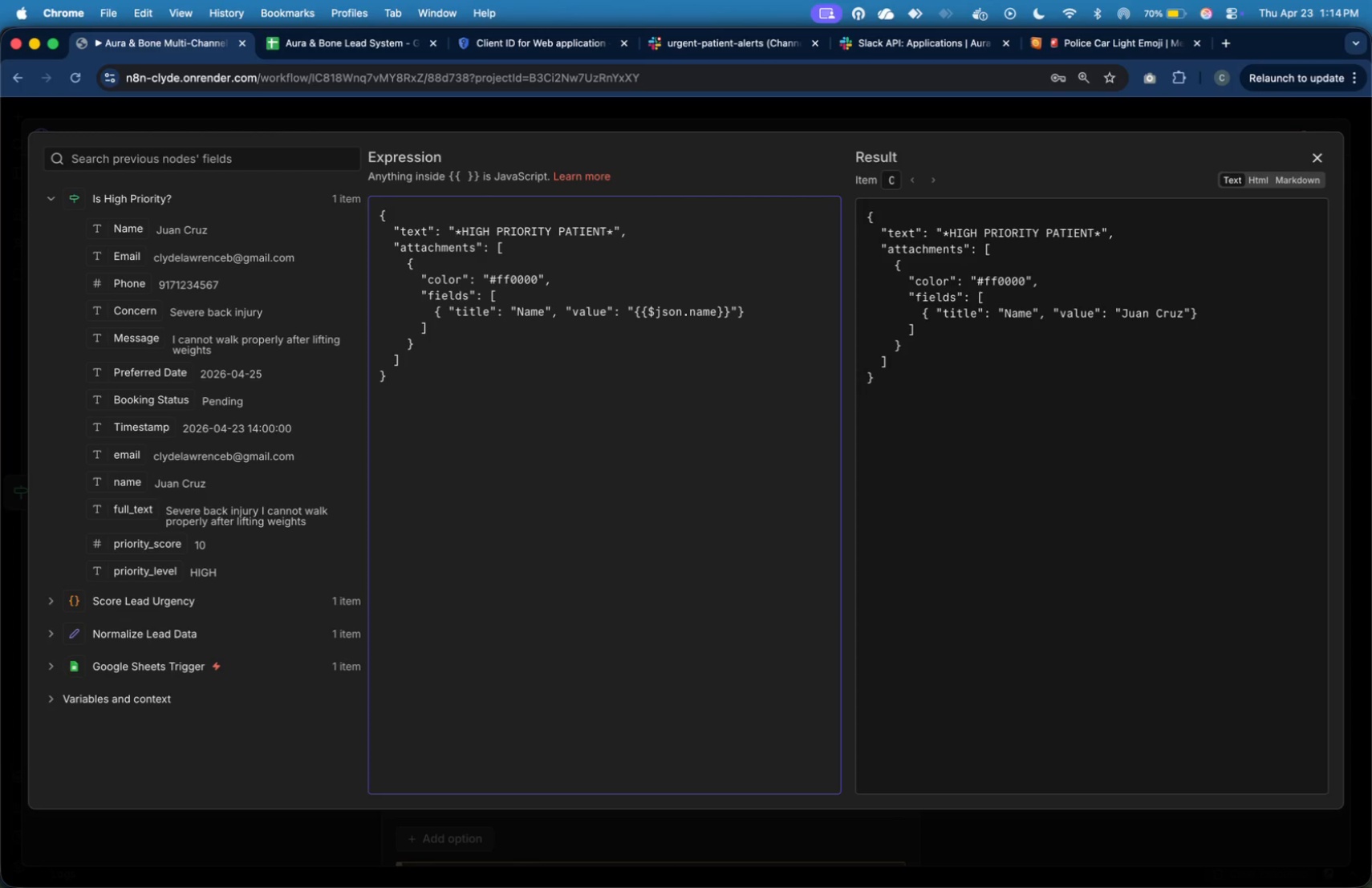 
key(Control+ControlLeft)
 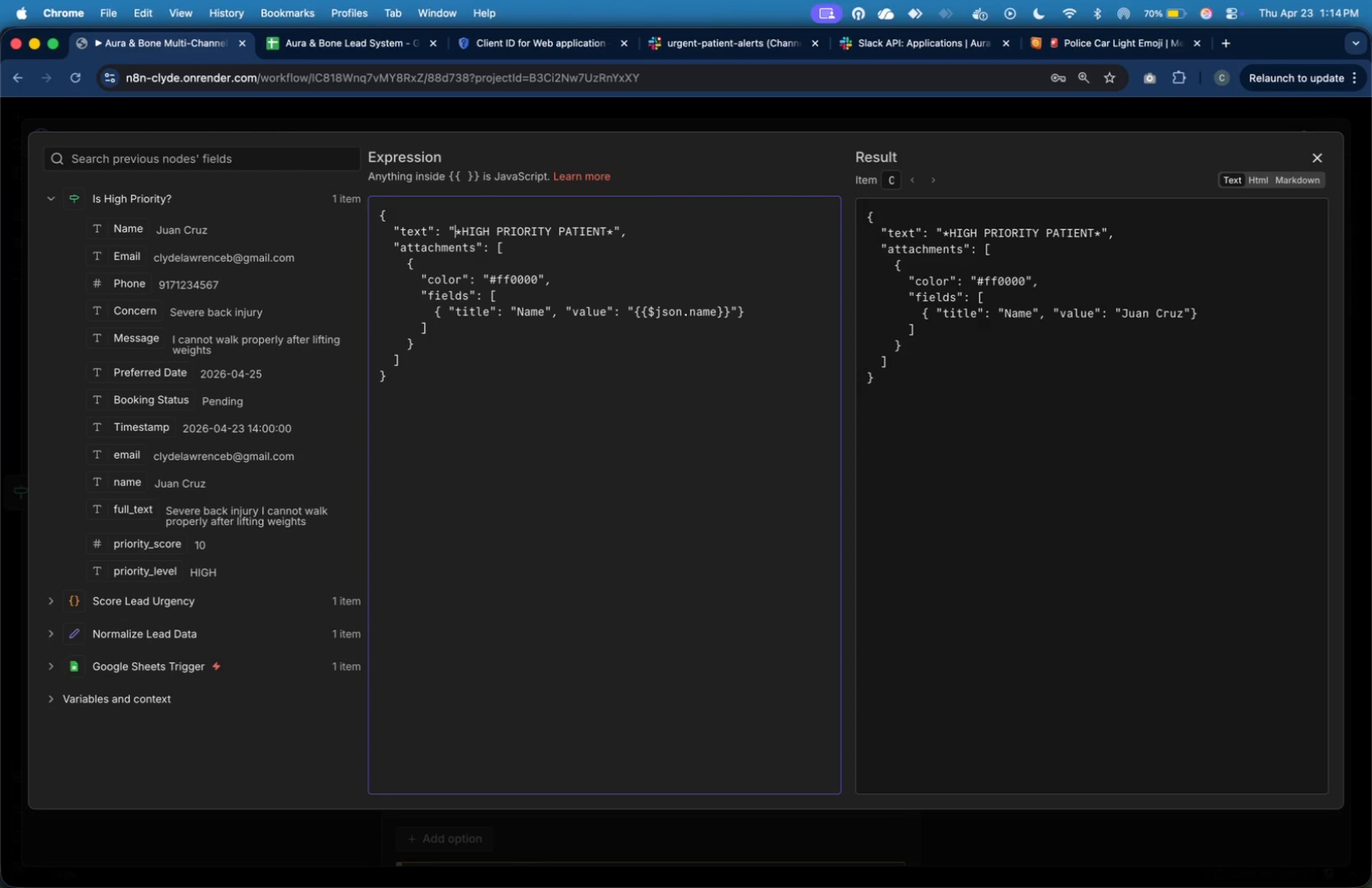 
key(Meta+V)
 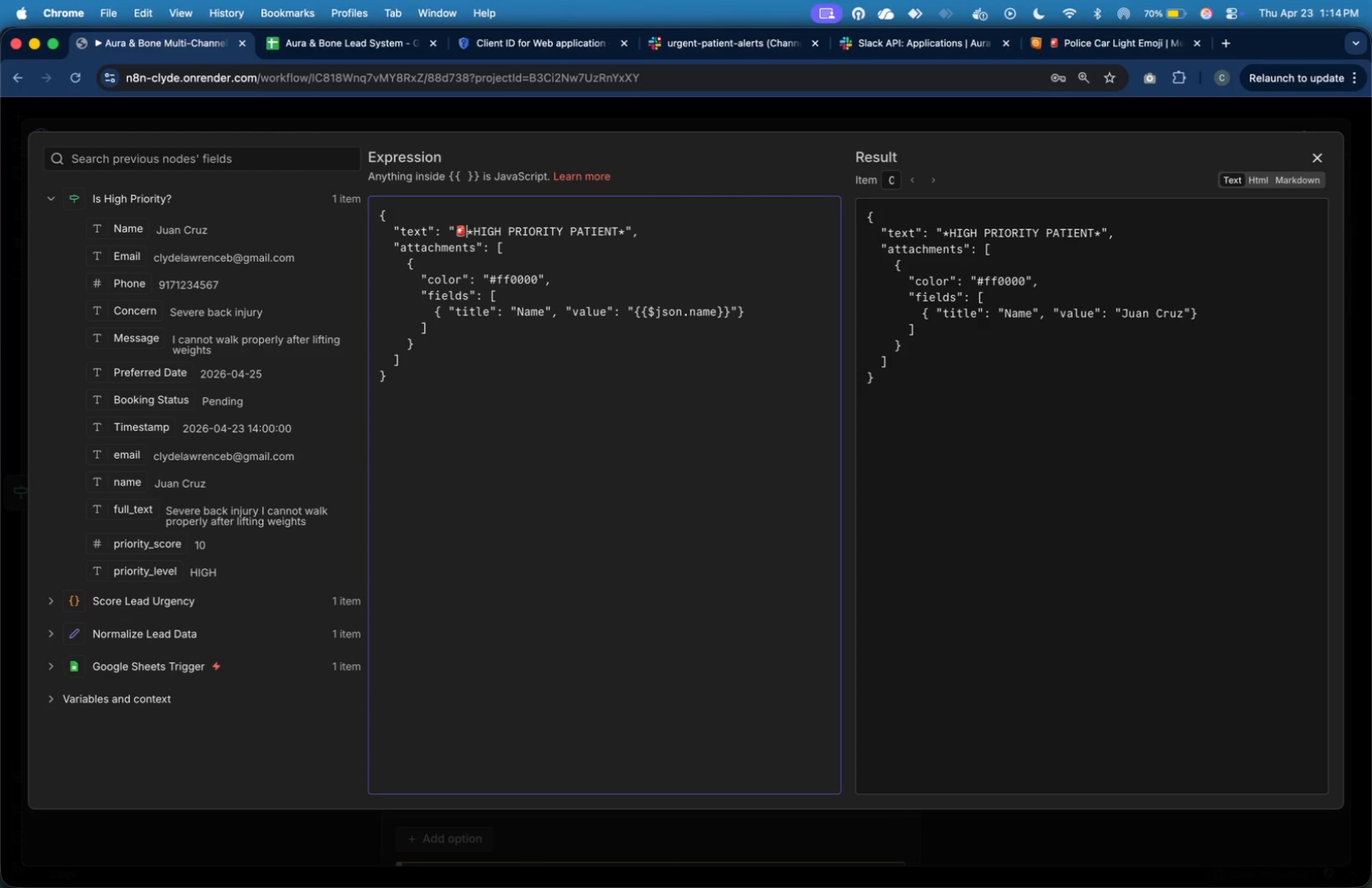 
key(Space)
 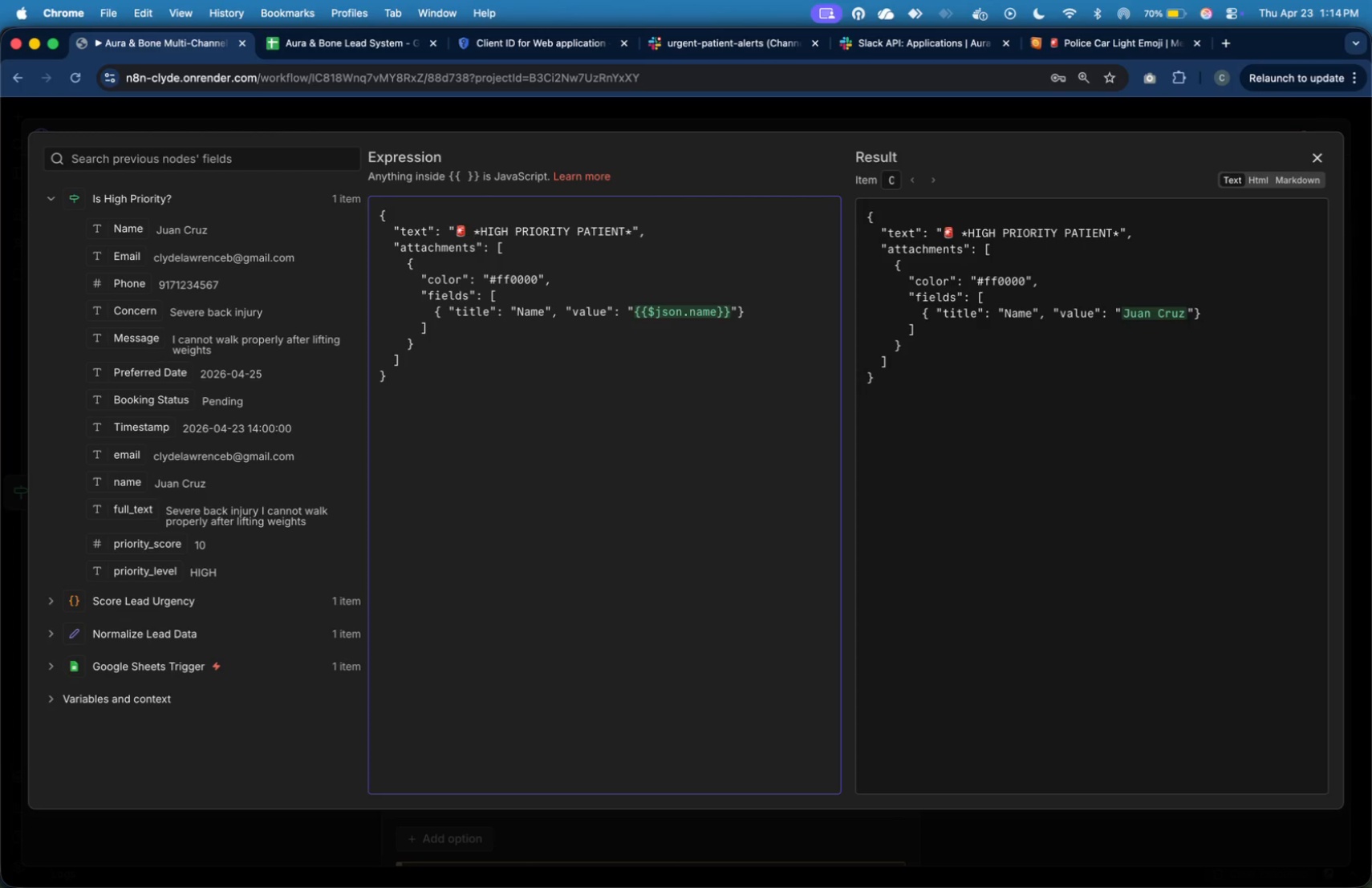 
key(ArrowDown)
 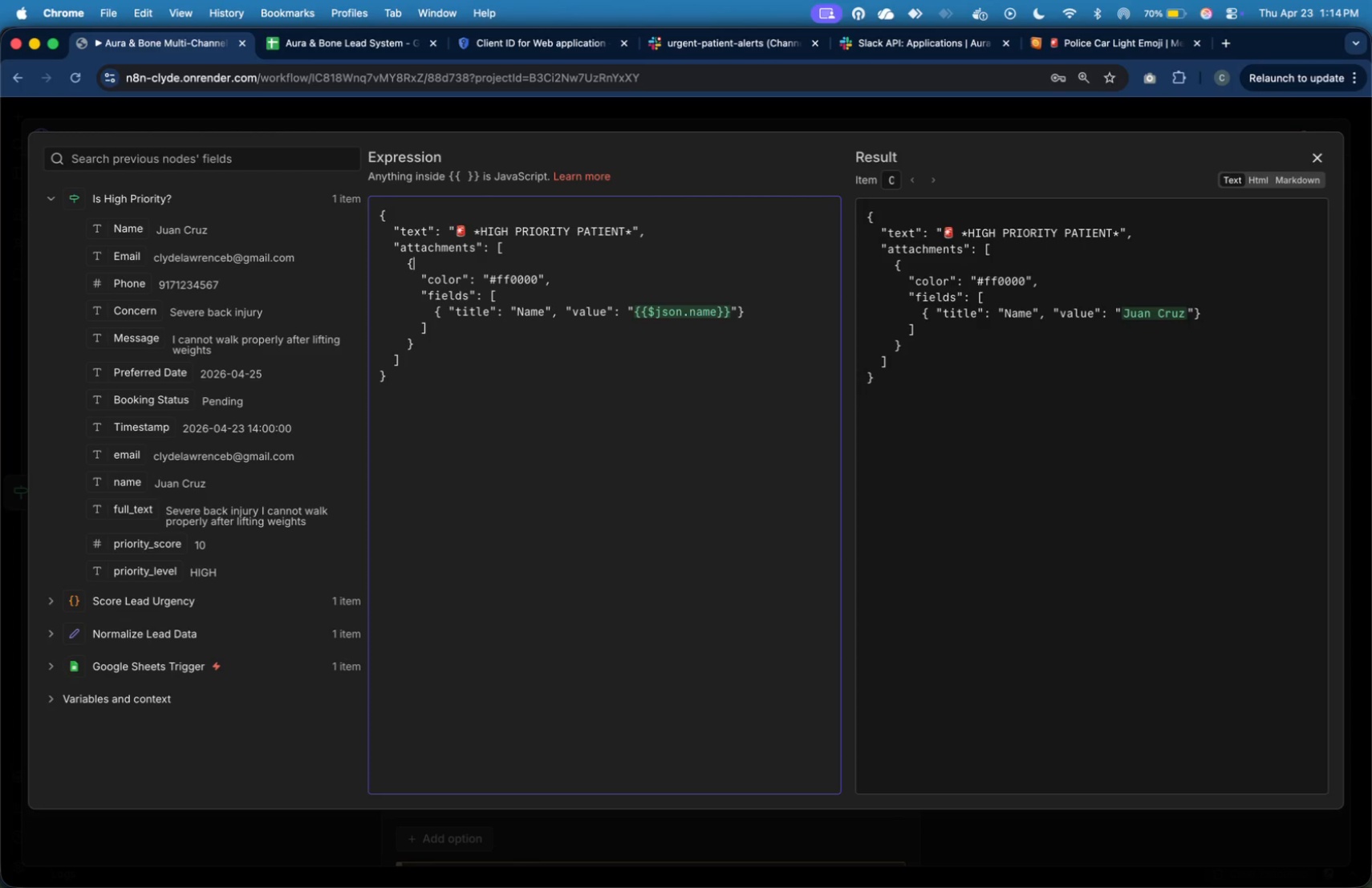 
key(ArrowDown)
 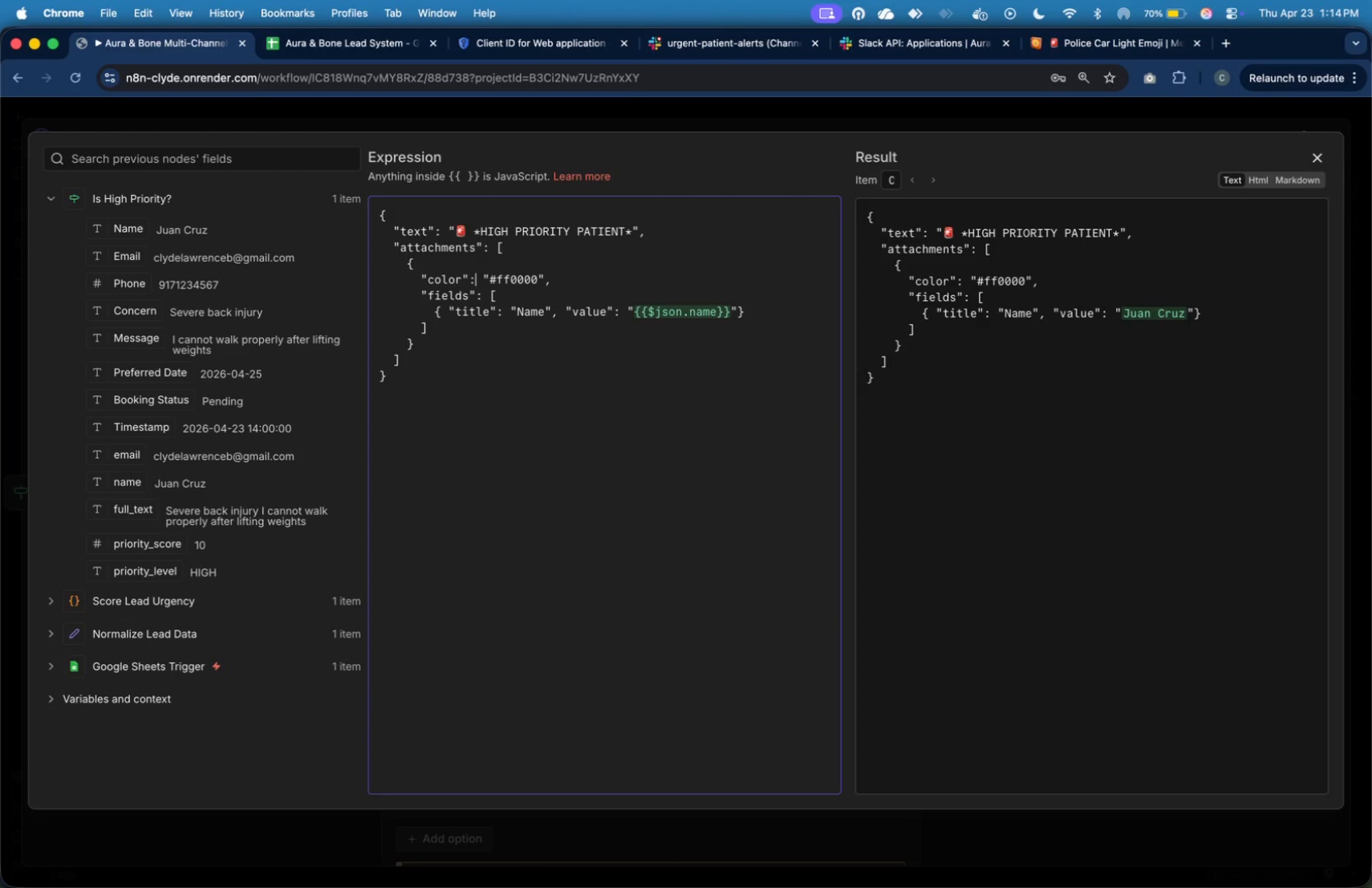 
key(ArrowDown)
 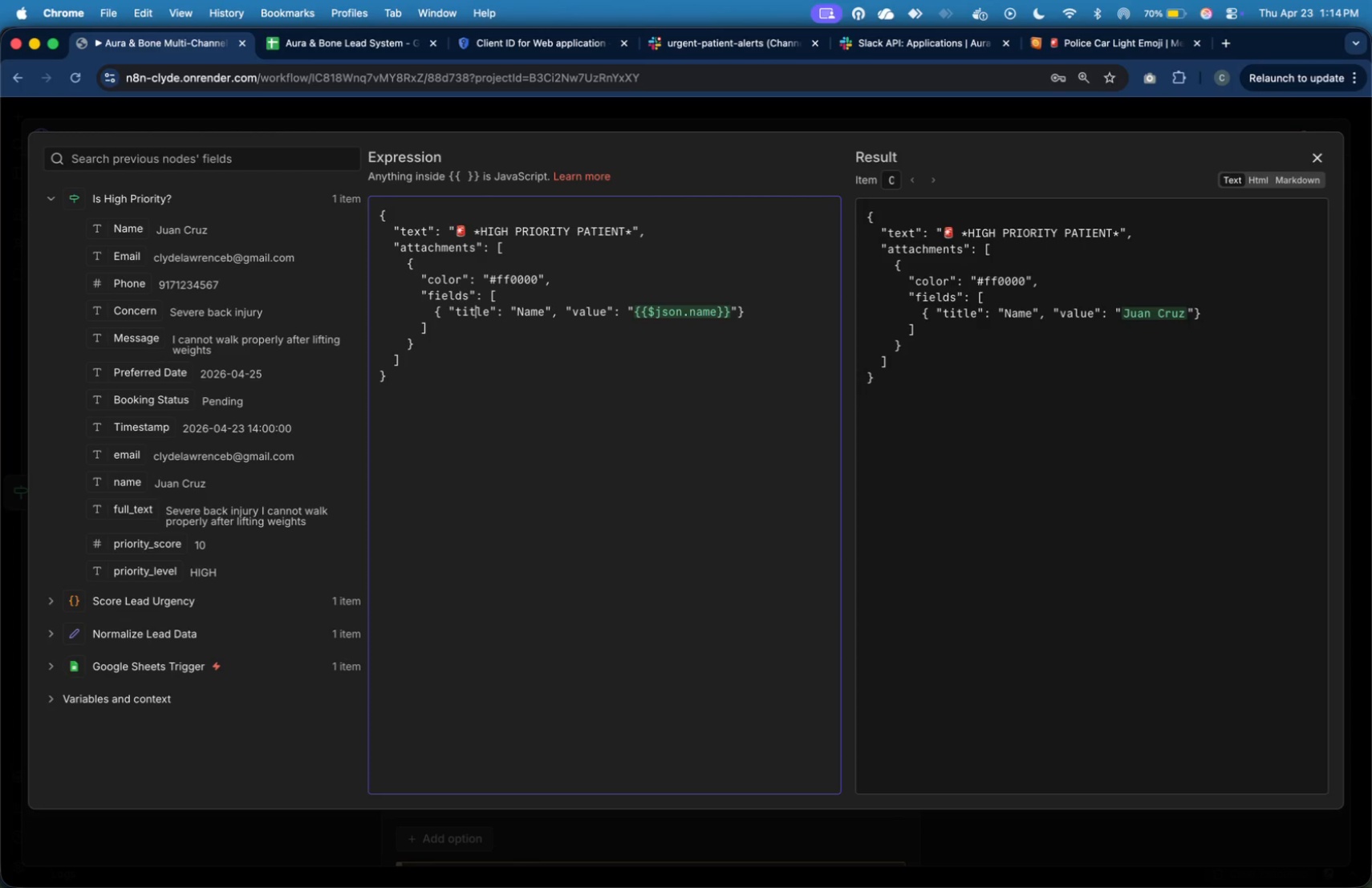 
key(ArrowDown)
 